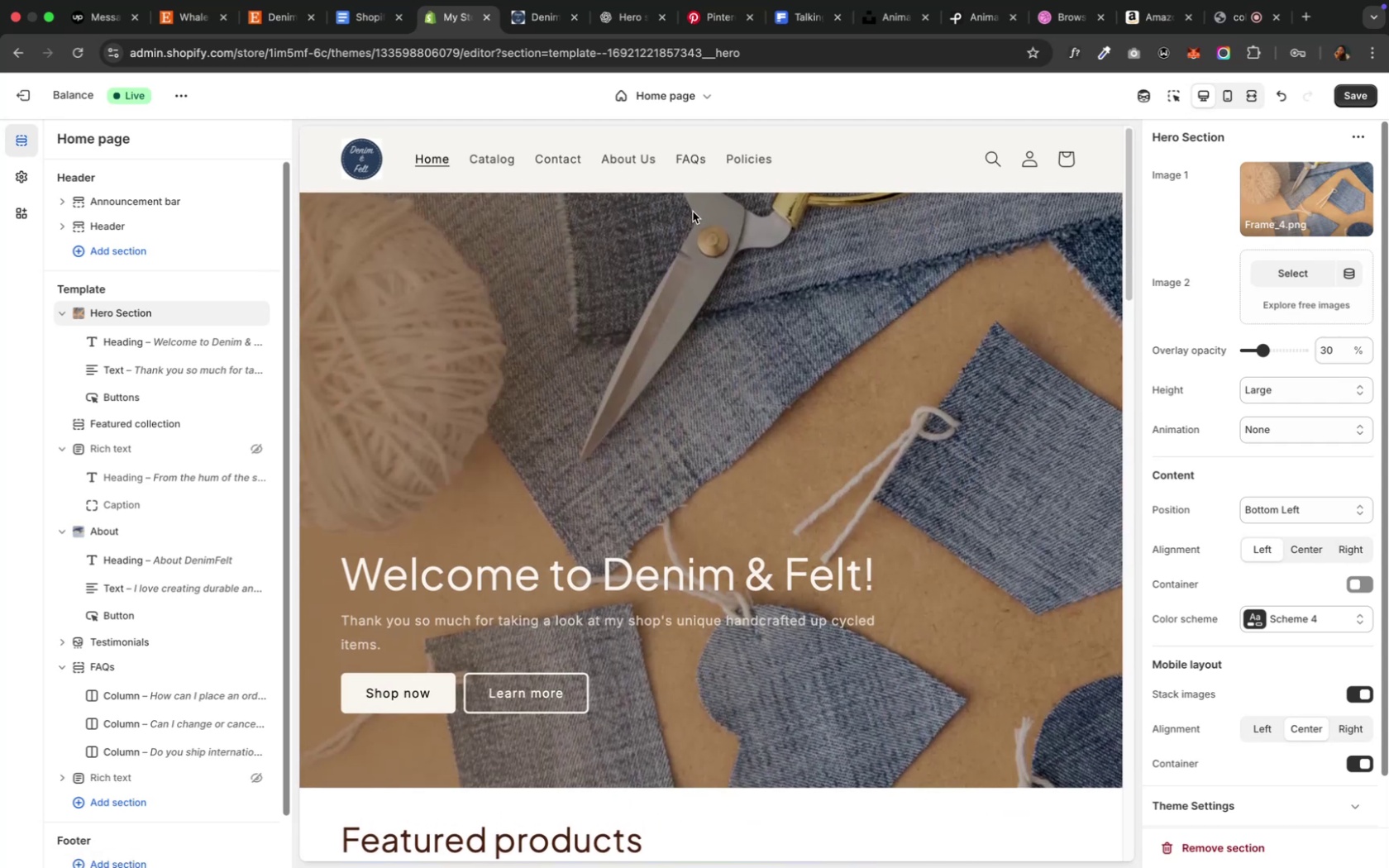 
key(Meta+CommandLeft)
 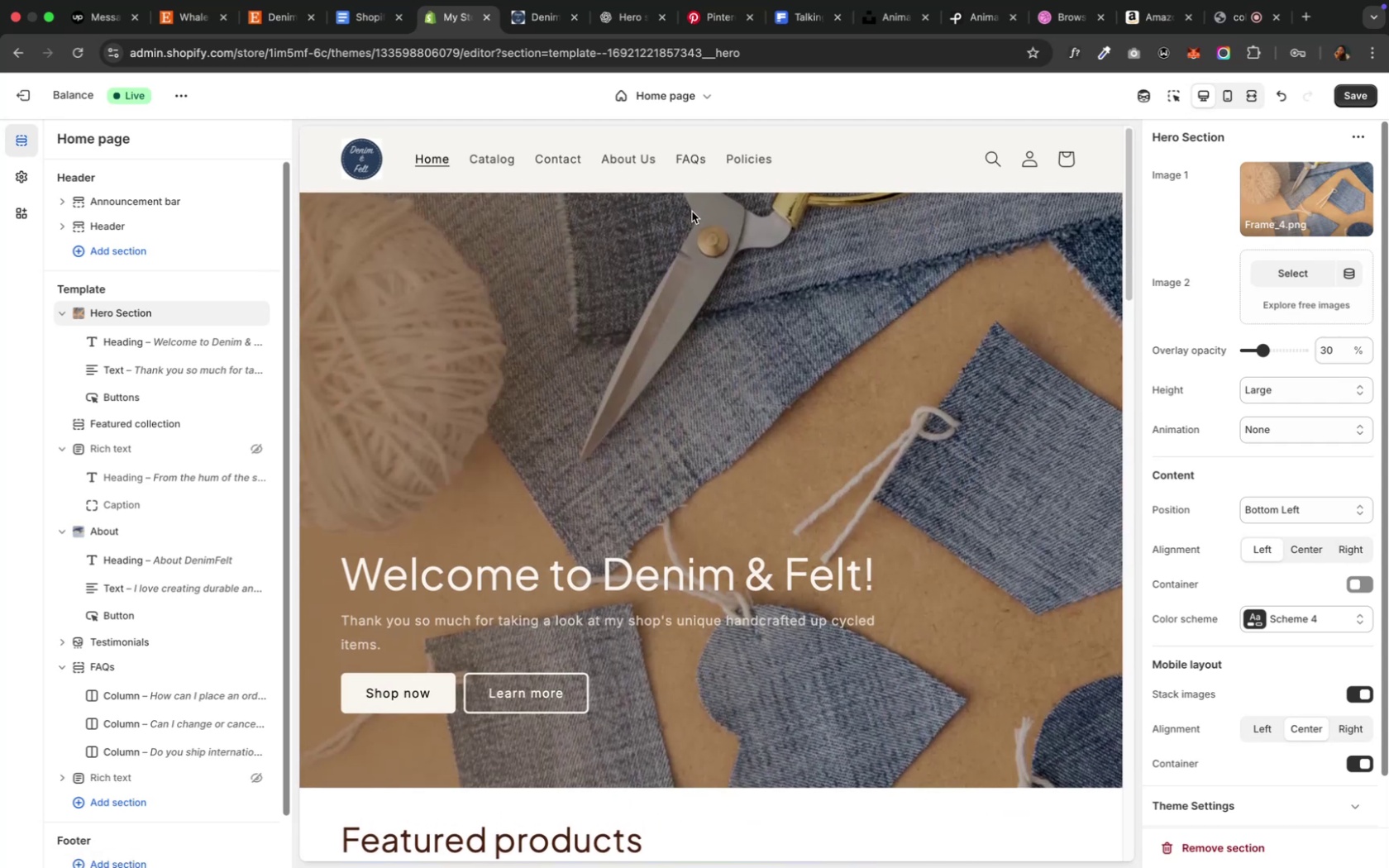 
key(Meta+S)
 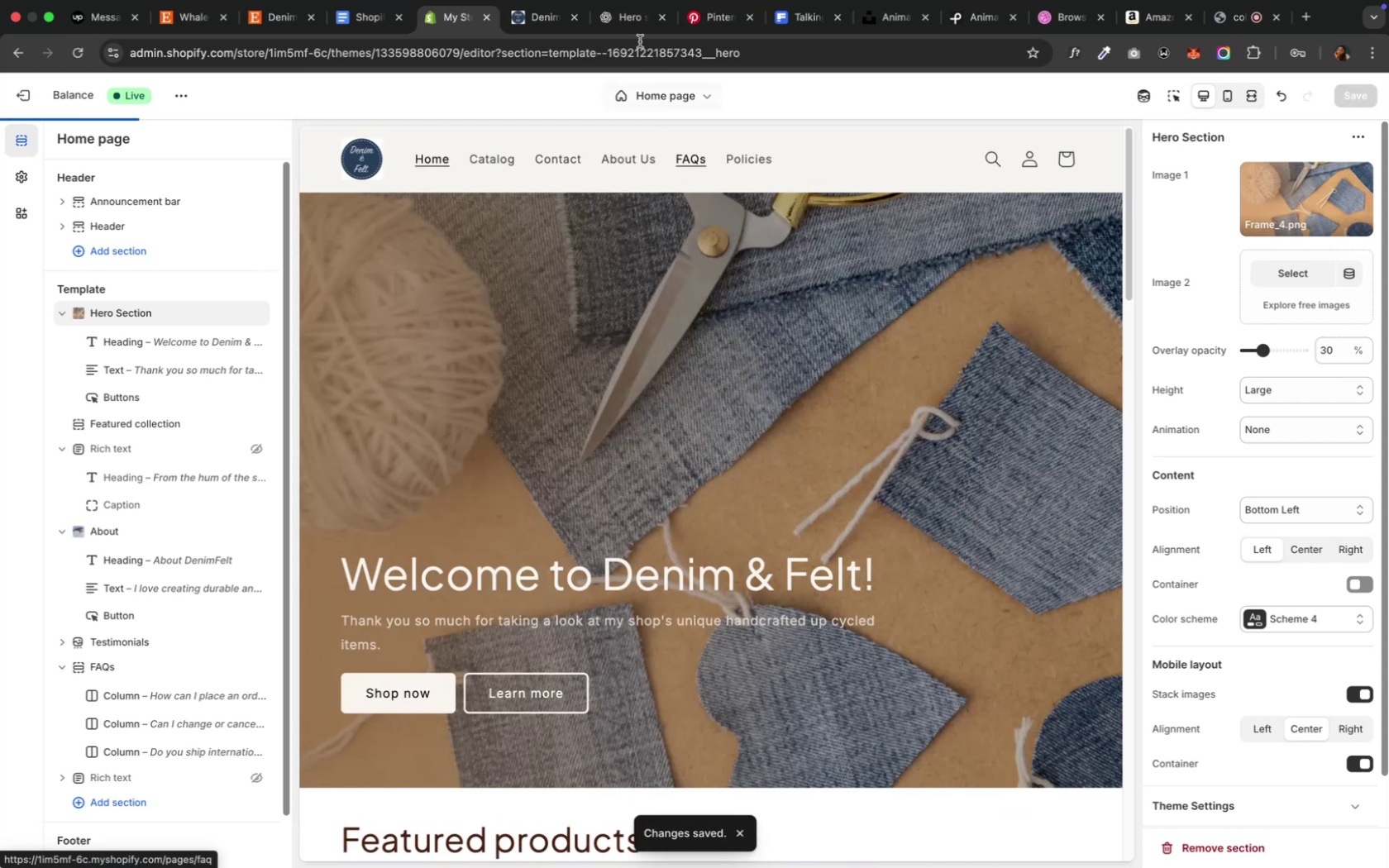 
left_click([519, 10])
 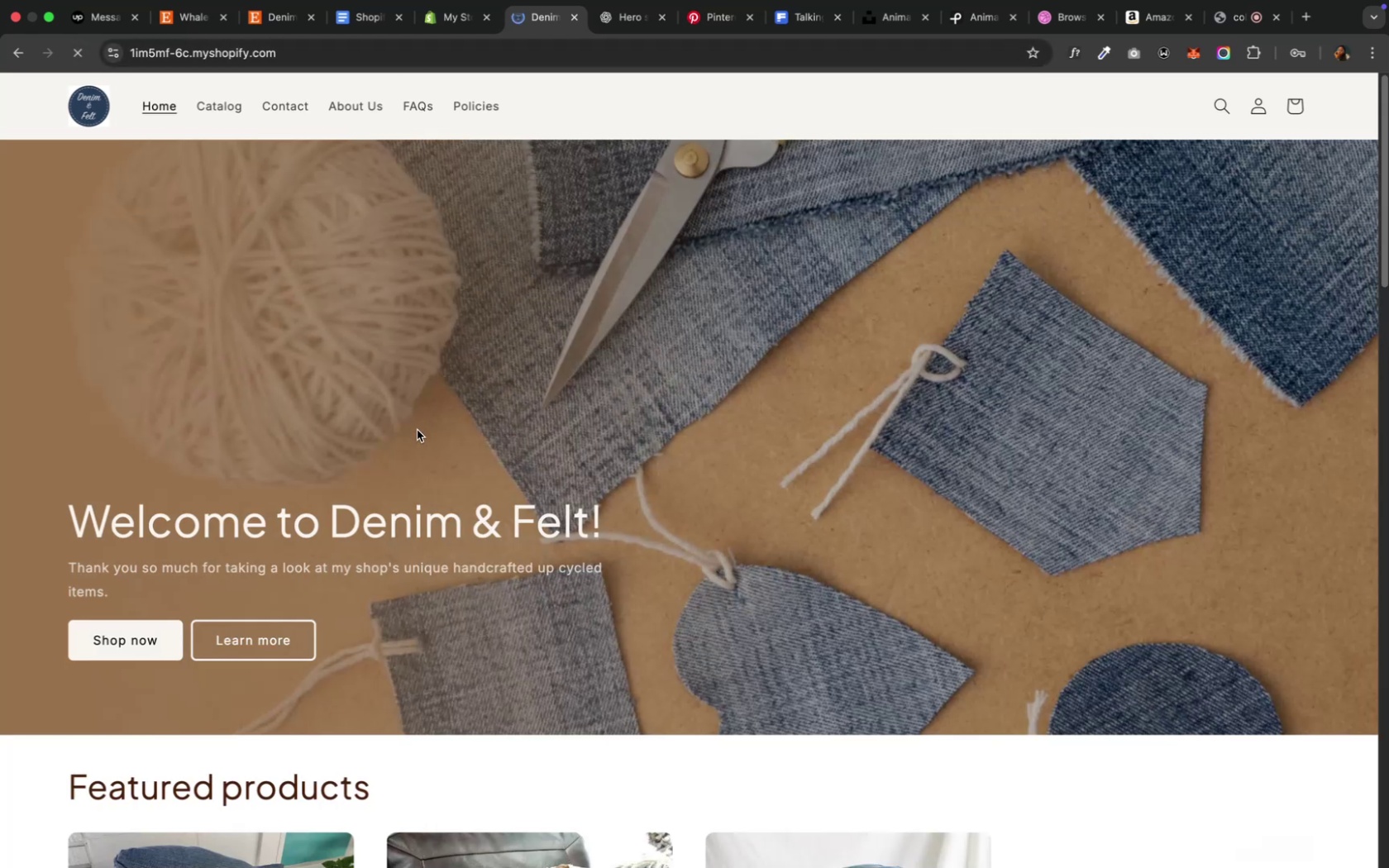 
wait(7.38)
 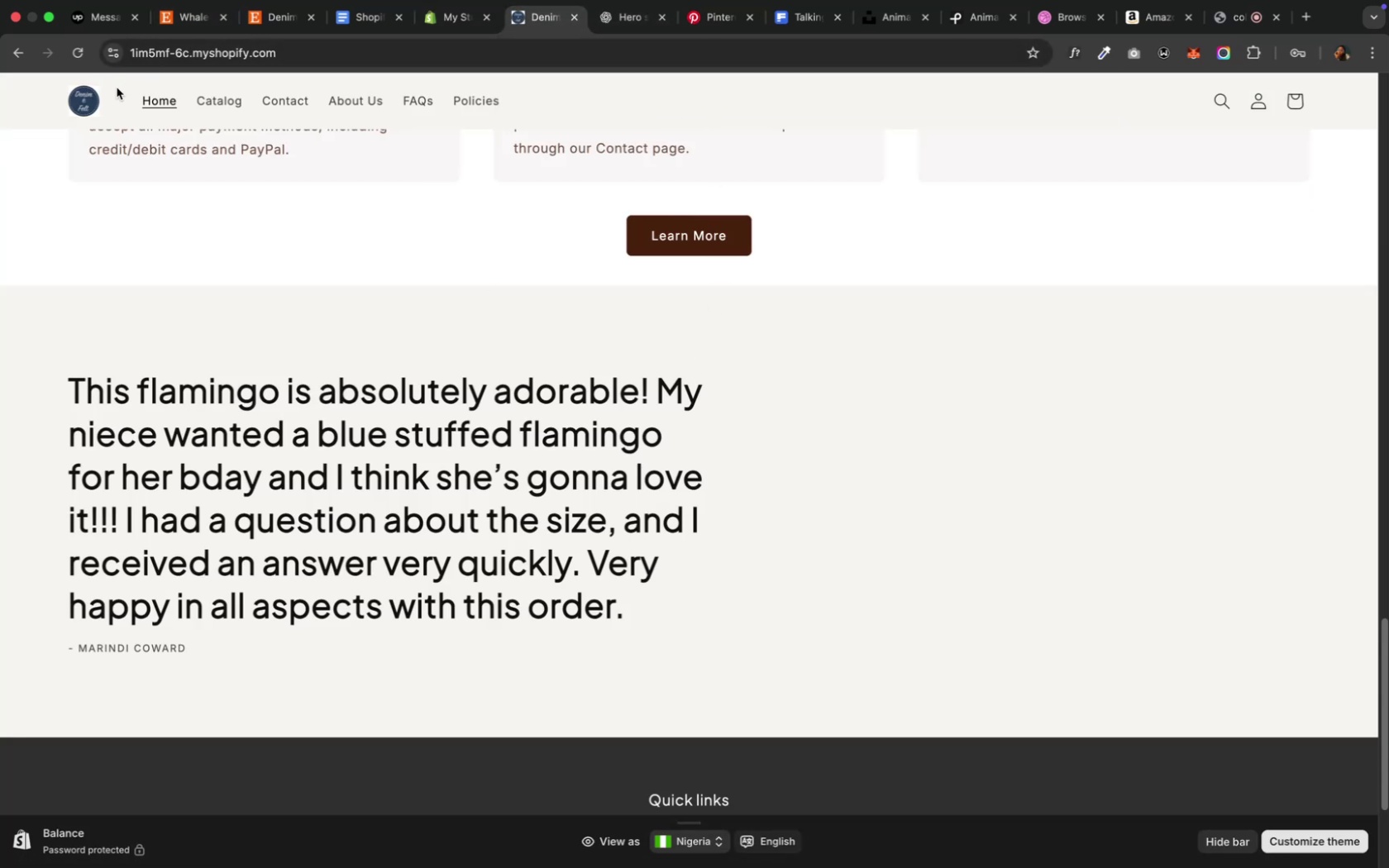 
scroll: coordinate [417, 427], scroll_direction: up, amount: 13.0
 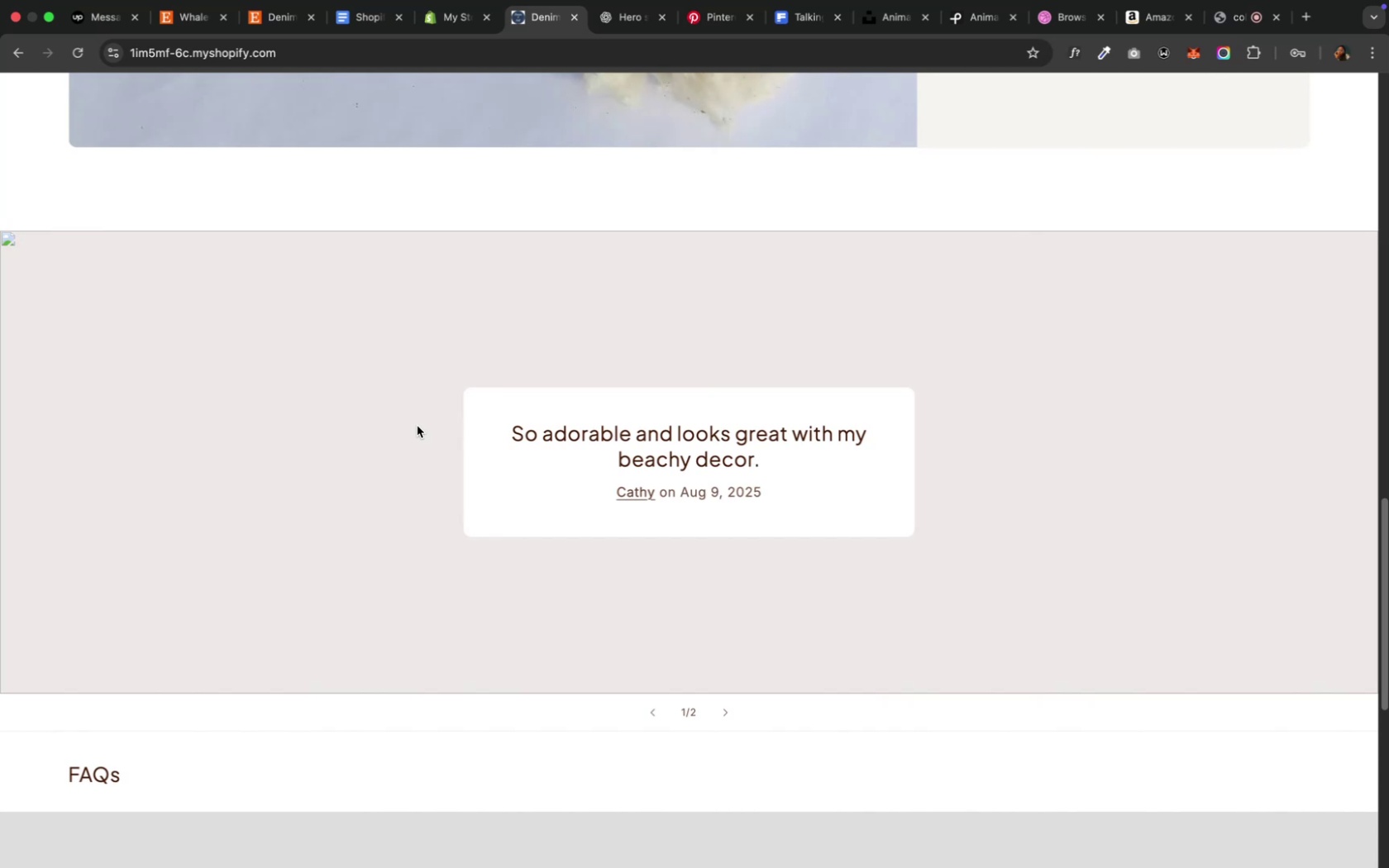 
wait(9.21)
 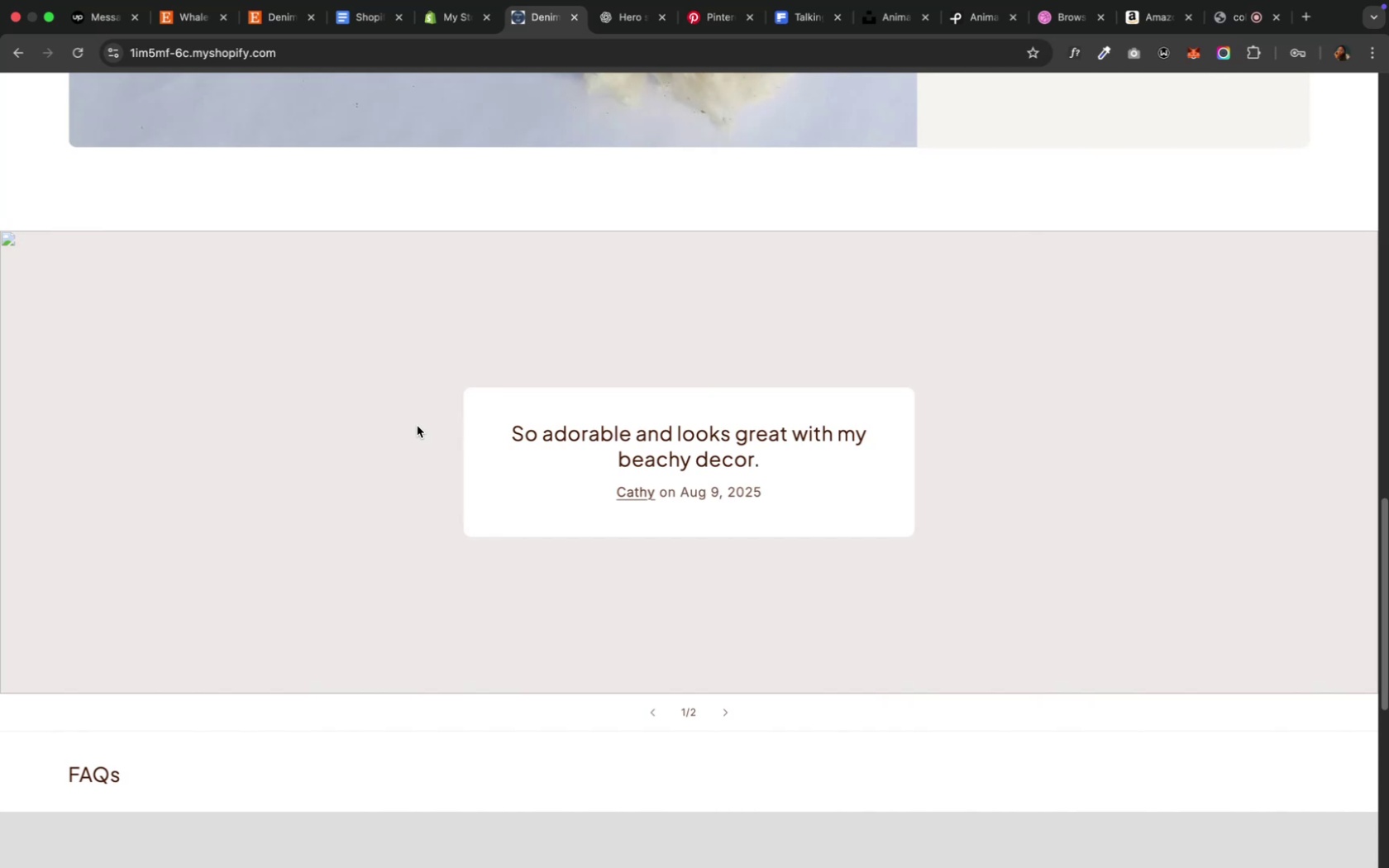 
left_click([726, 720])
 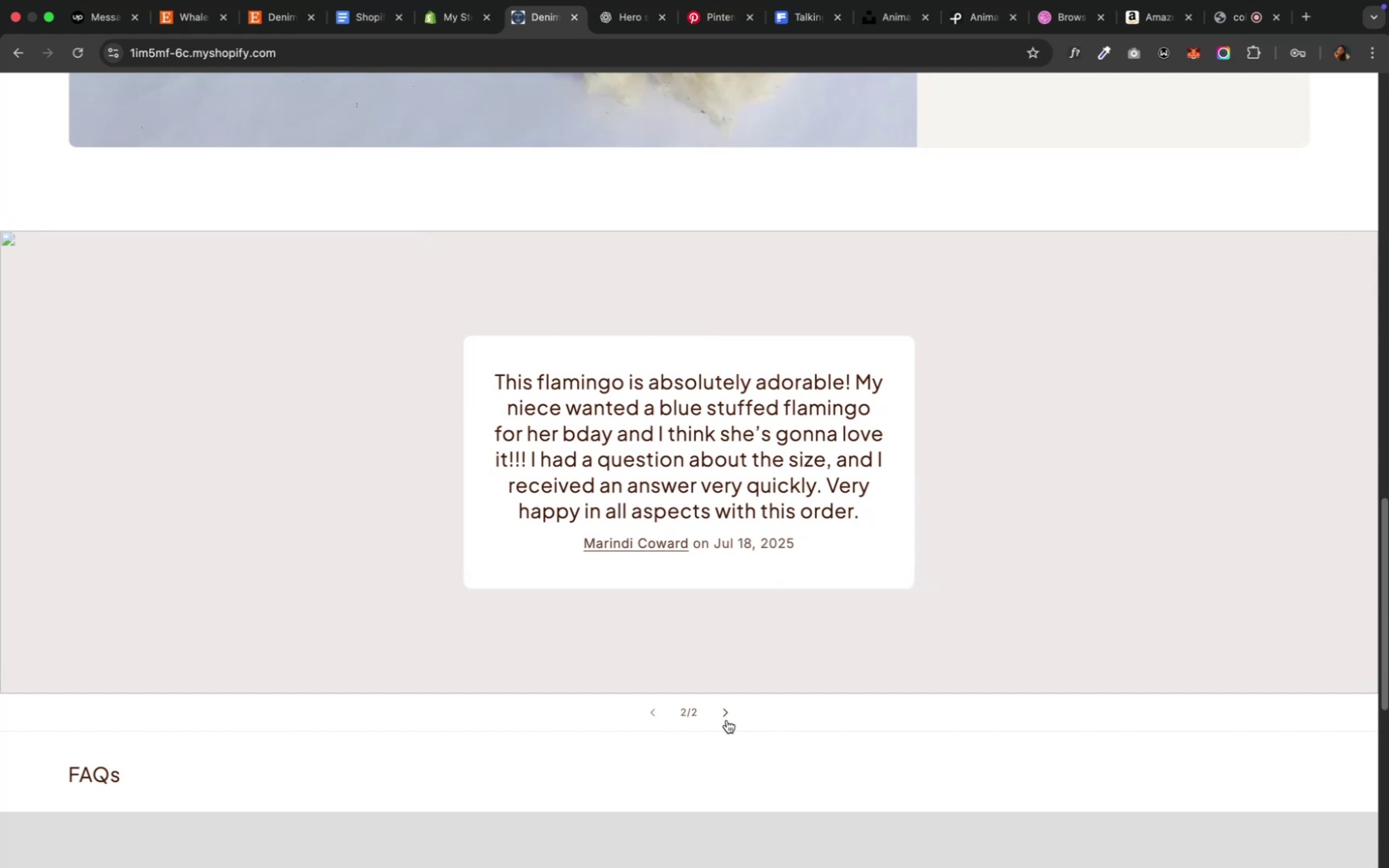 
wait(22.67)
 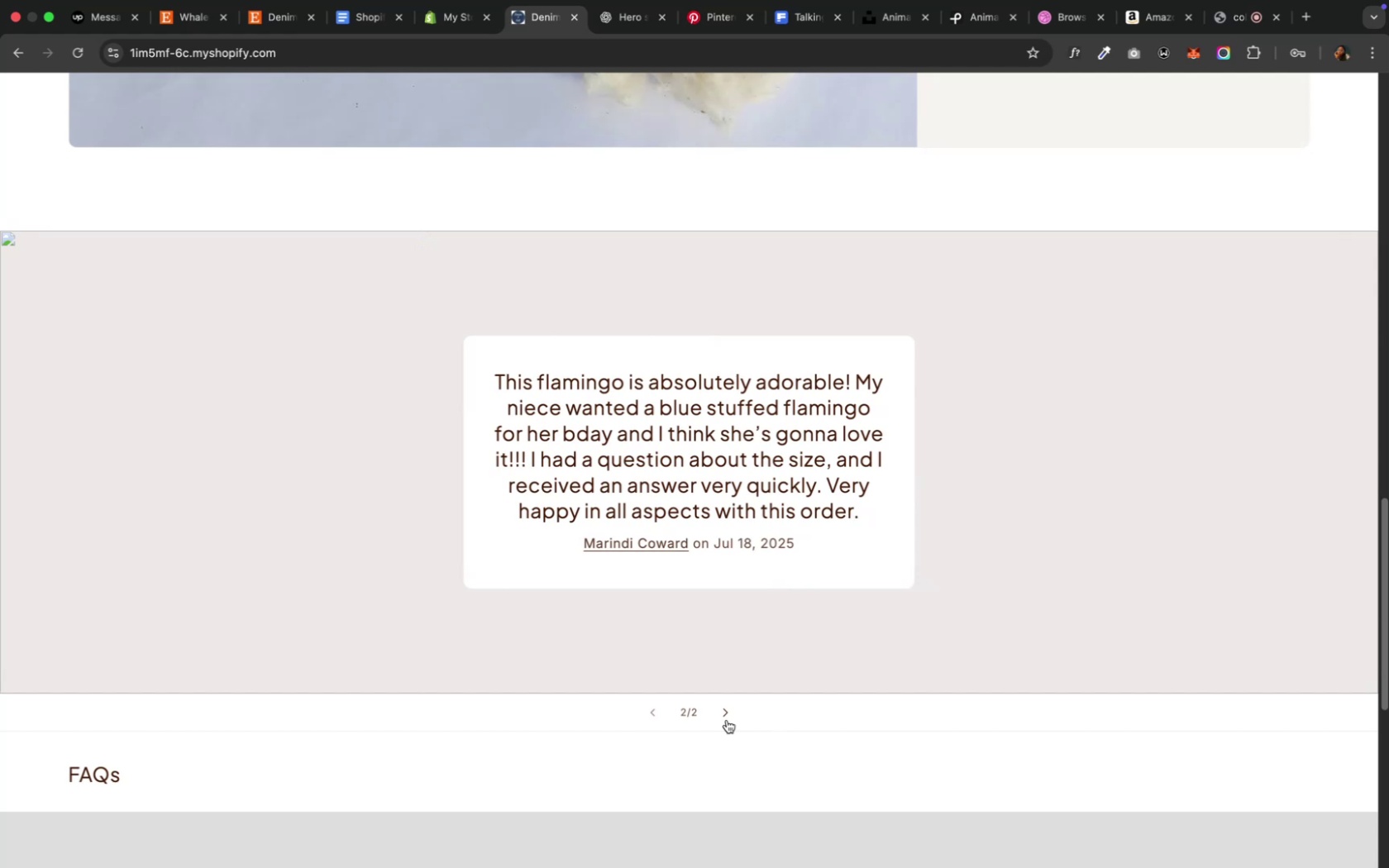 
left_click([79, 57])
 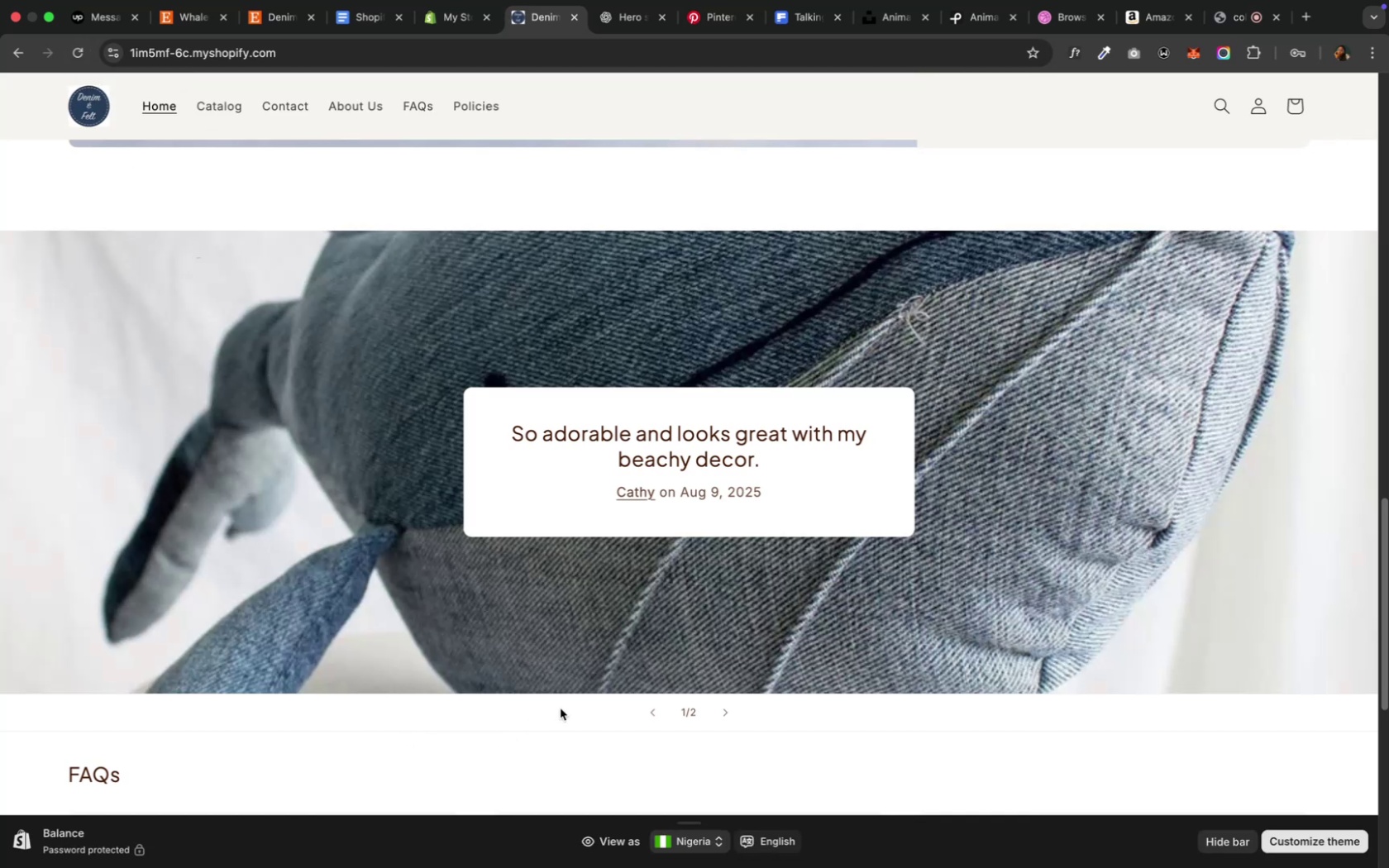 
wait(7.61)
 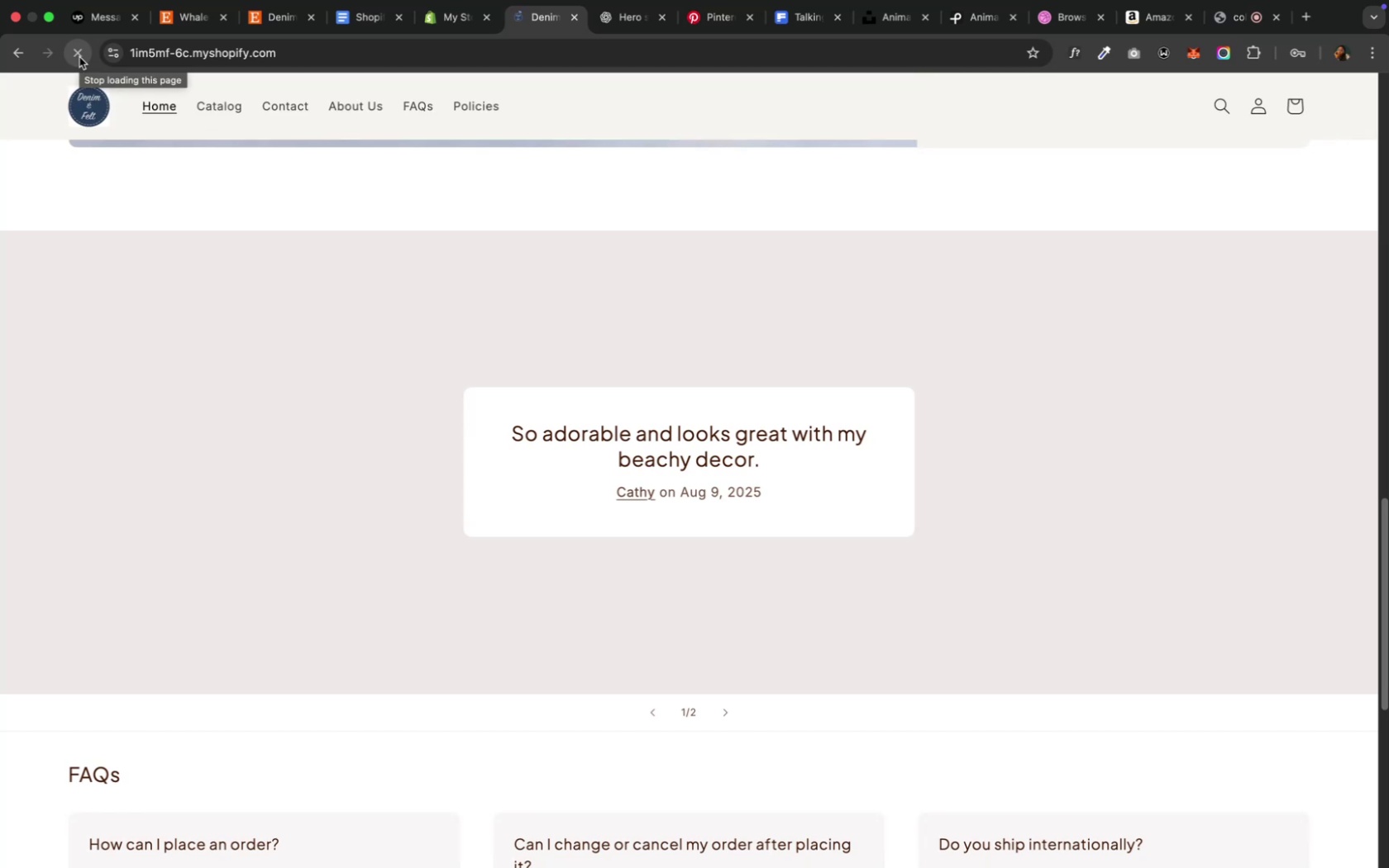 
left_click([723, 713])
 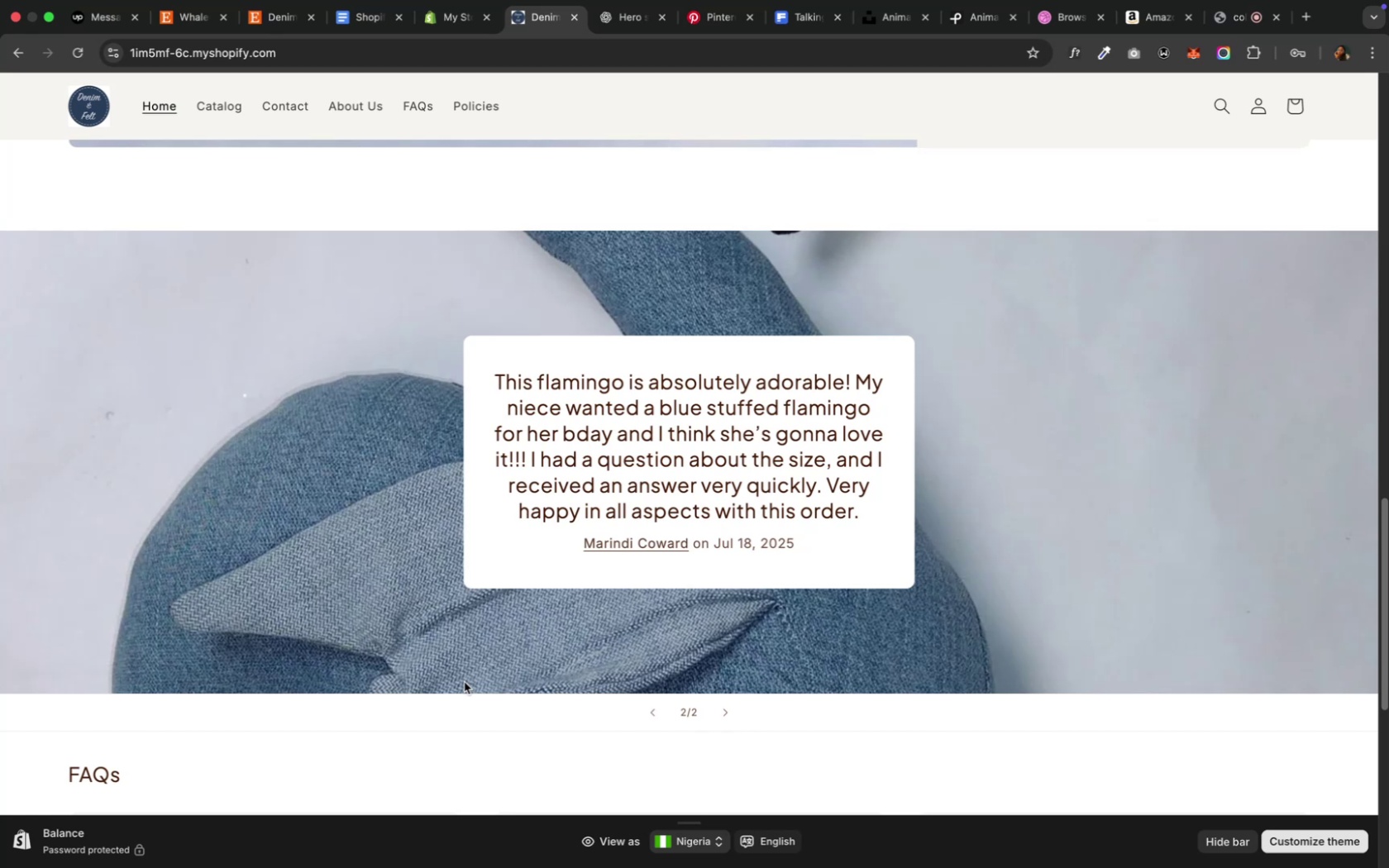 
wait(5.39)
 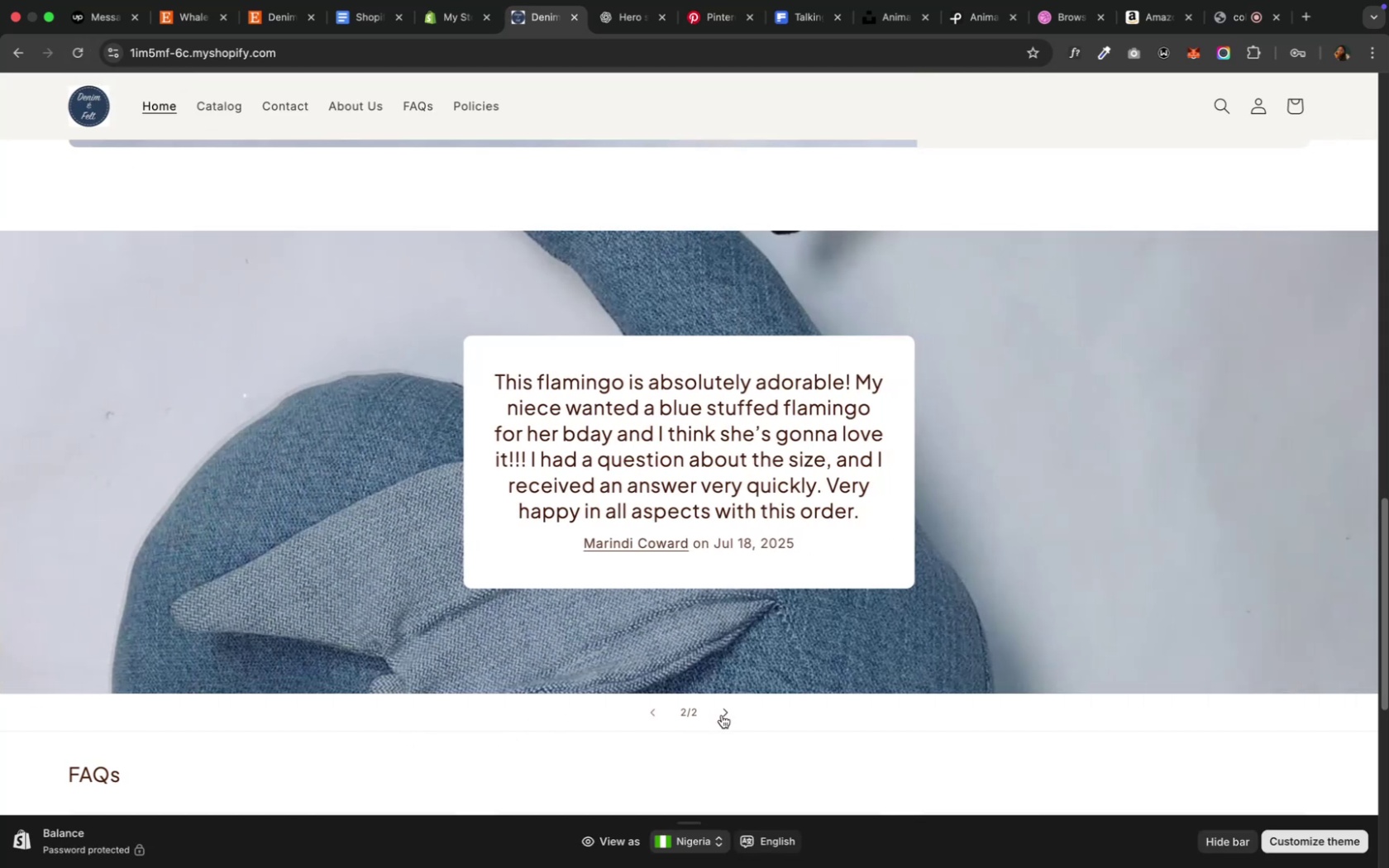 
scroll: coordinate [347, 714], scroll_direction: none, amount: 0.0
 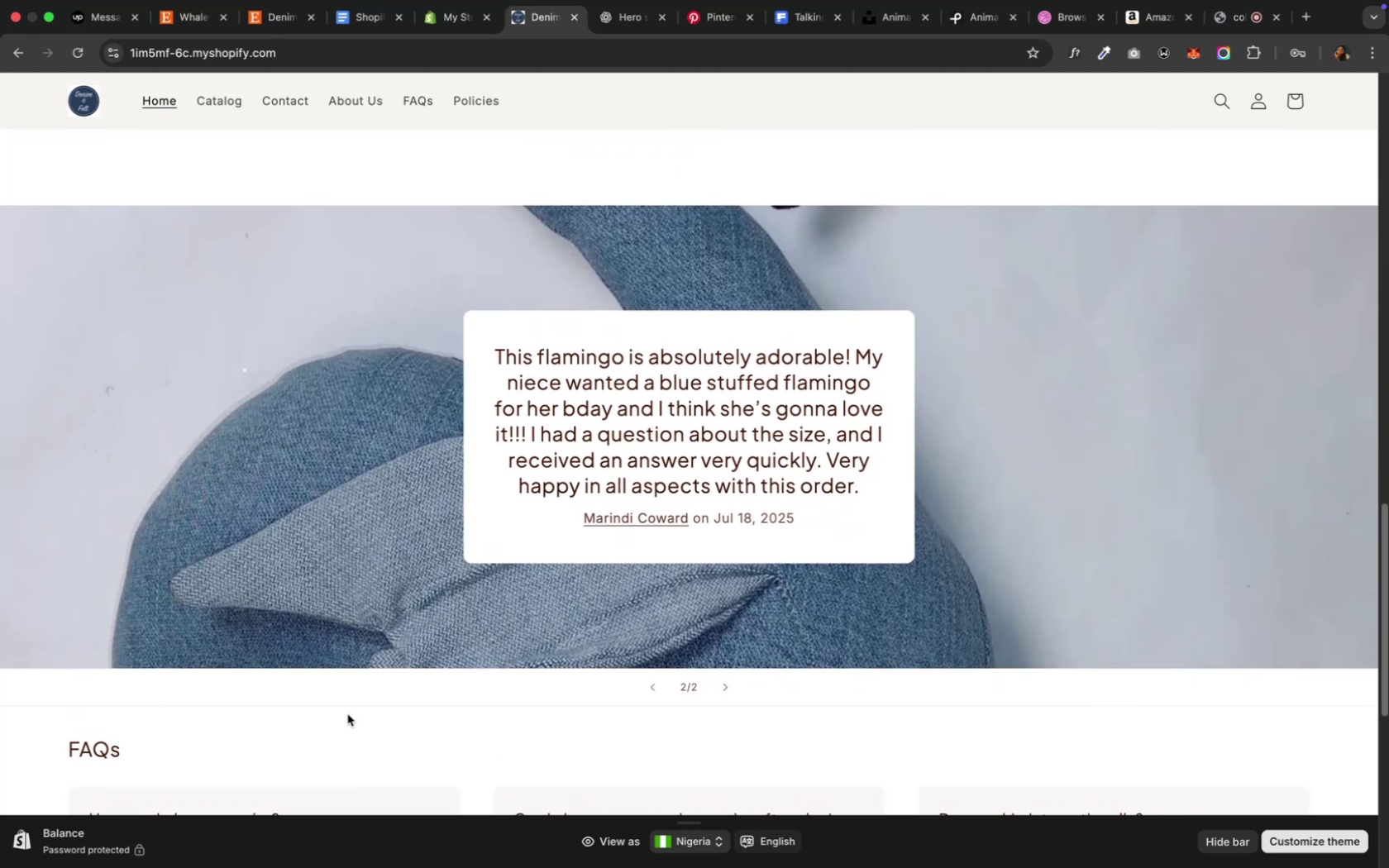 
scroll: coordinate [348, 704], scroll_direction: up, amount: 40.0
 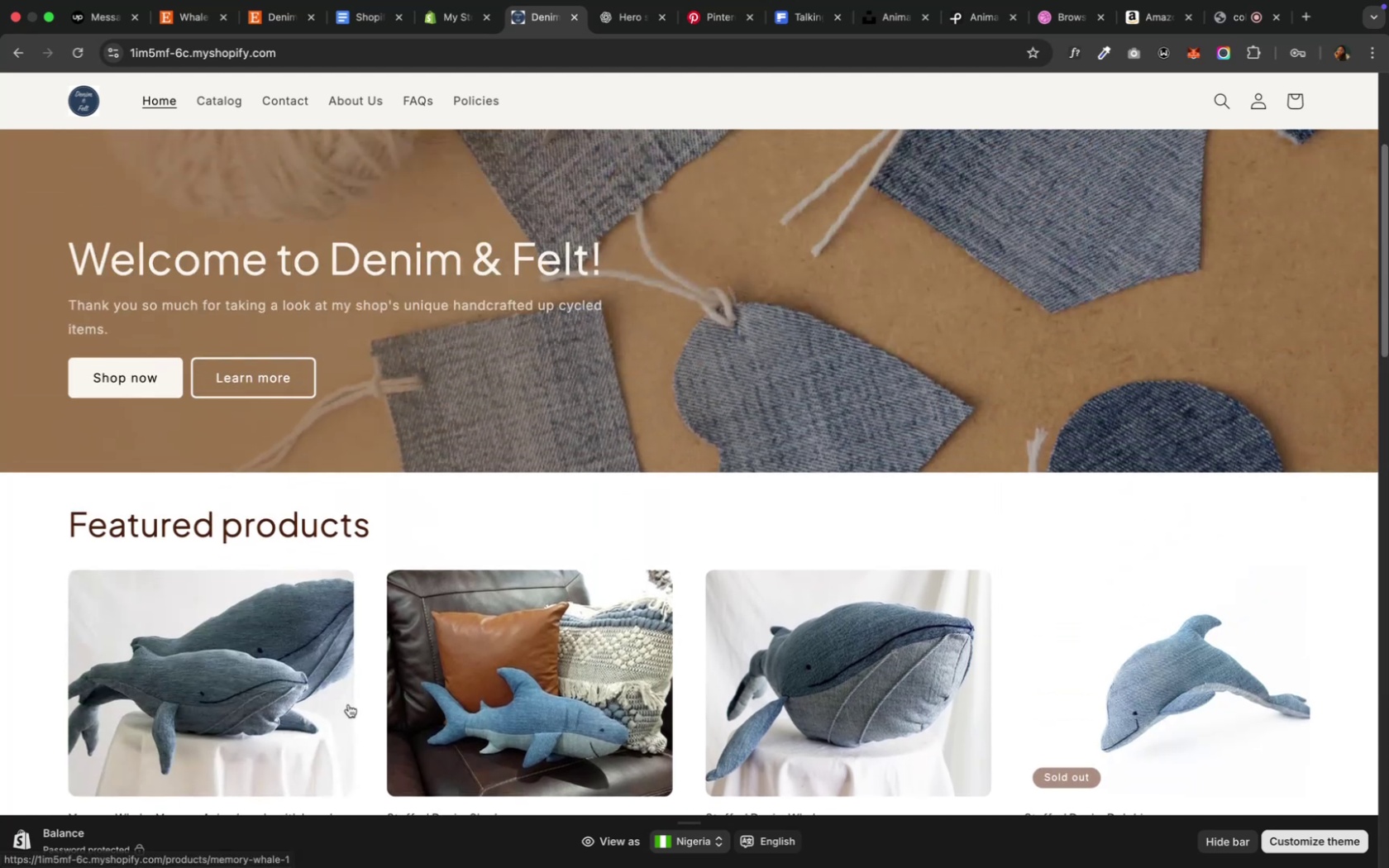 
scroll: coordinate [348, 703], scroll_direction: down, amount: 20.0
 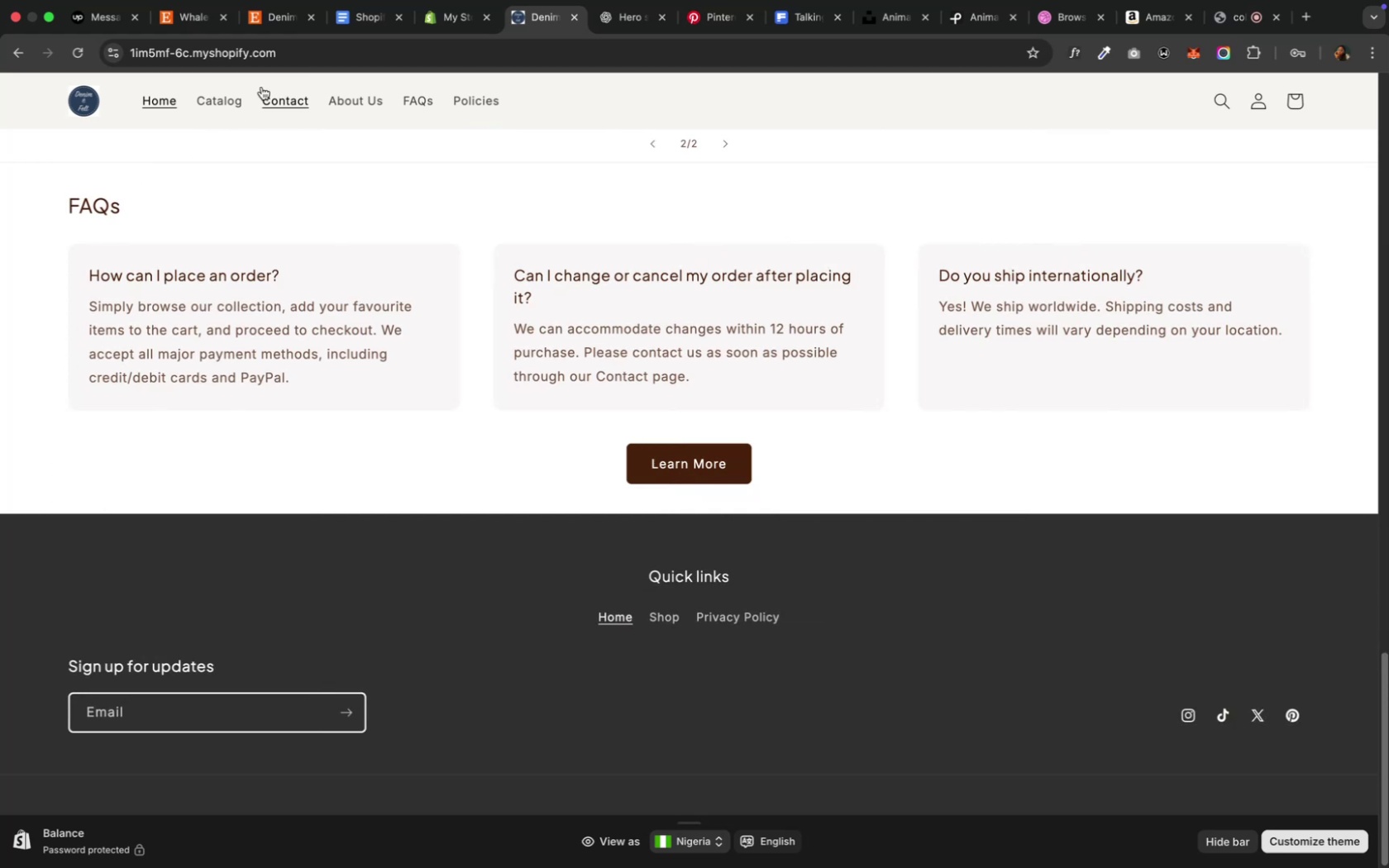 
wait(11.86)
 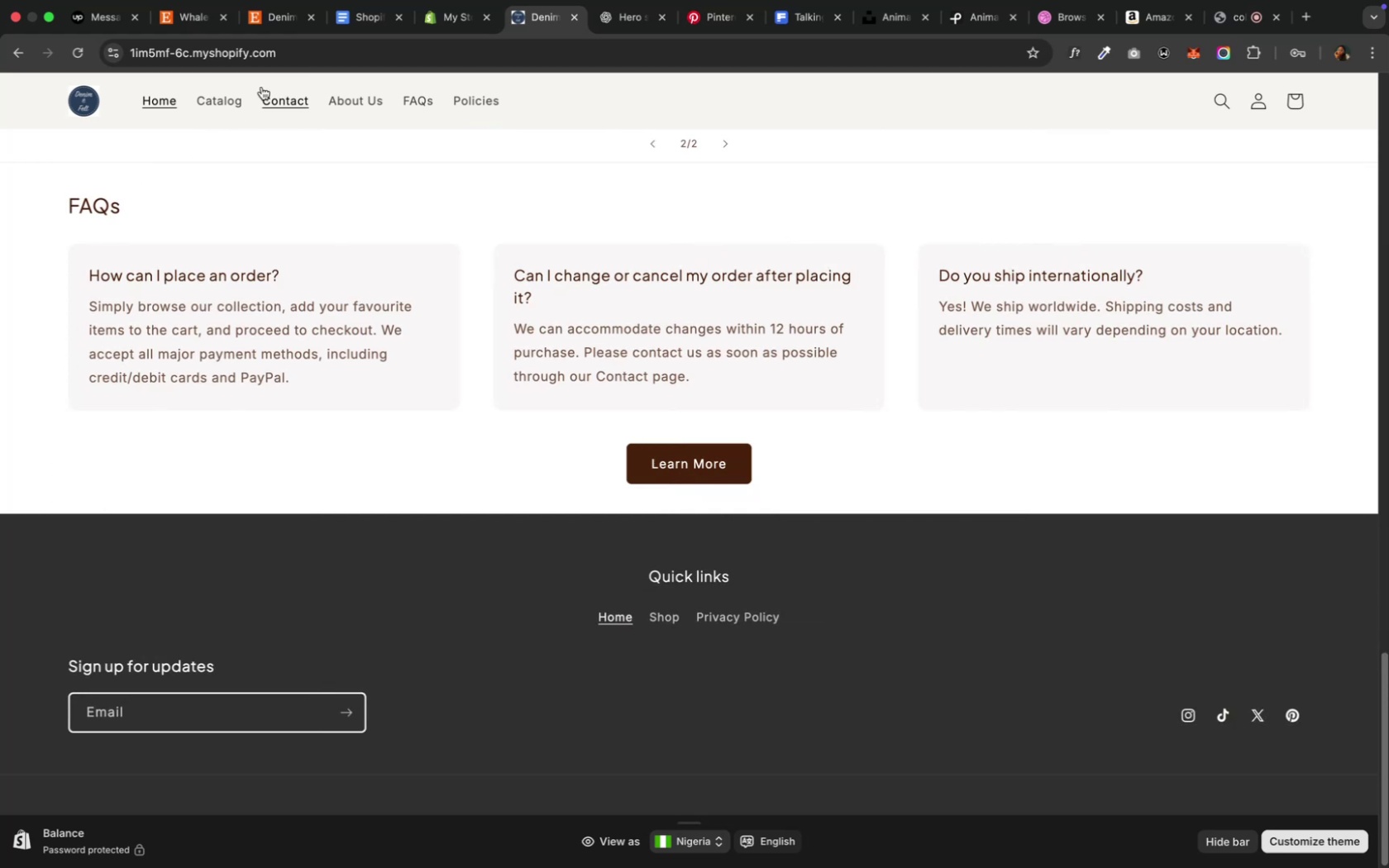 
left_click([667, 617])
 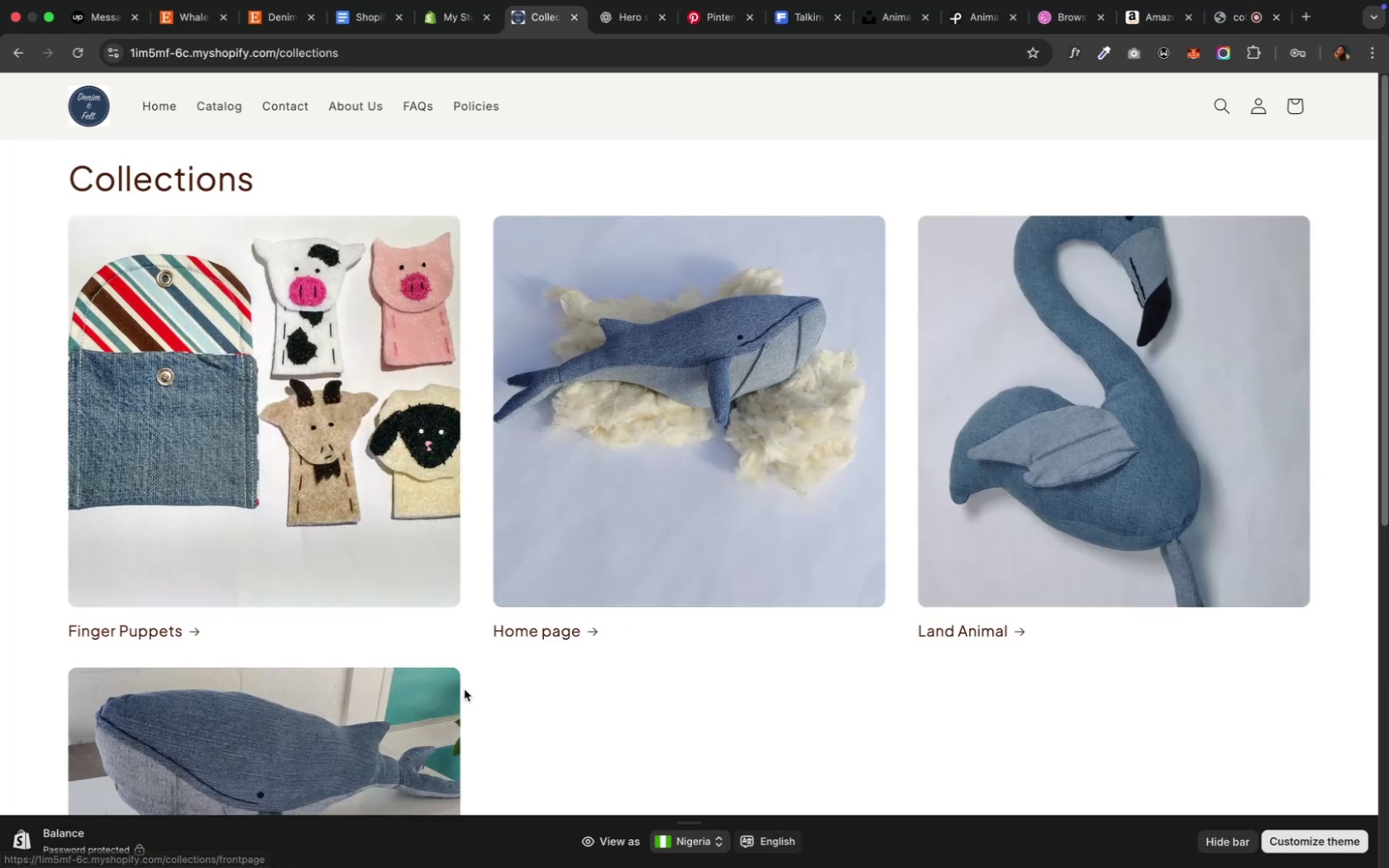 
wait(7.84)
 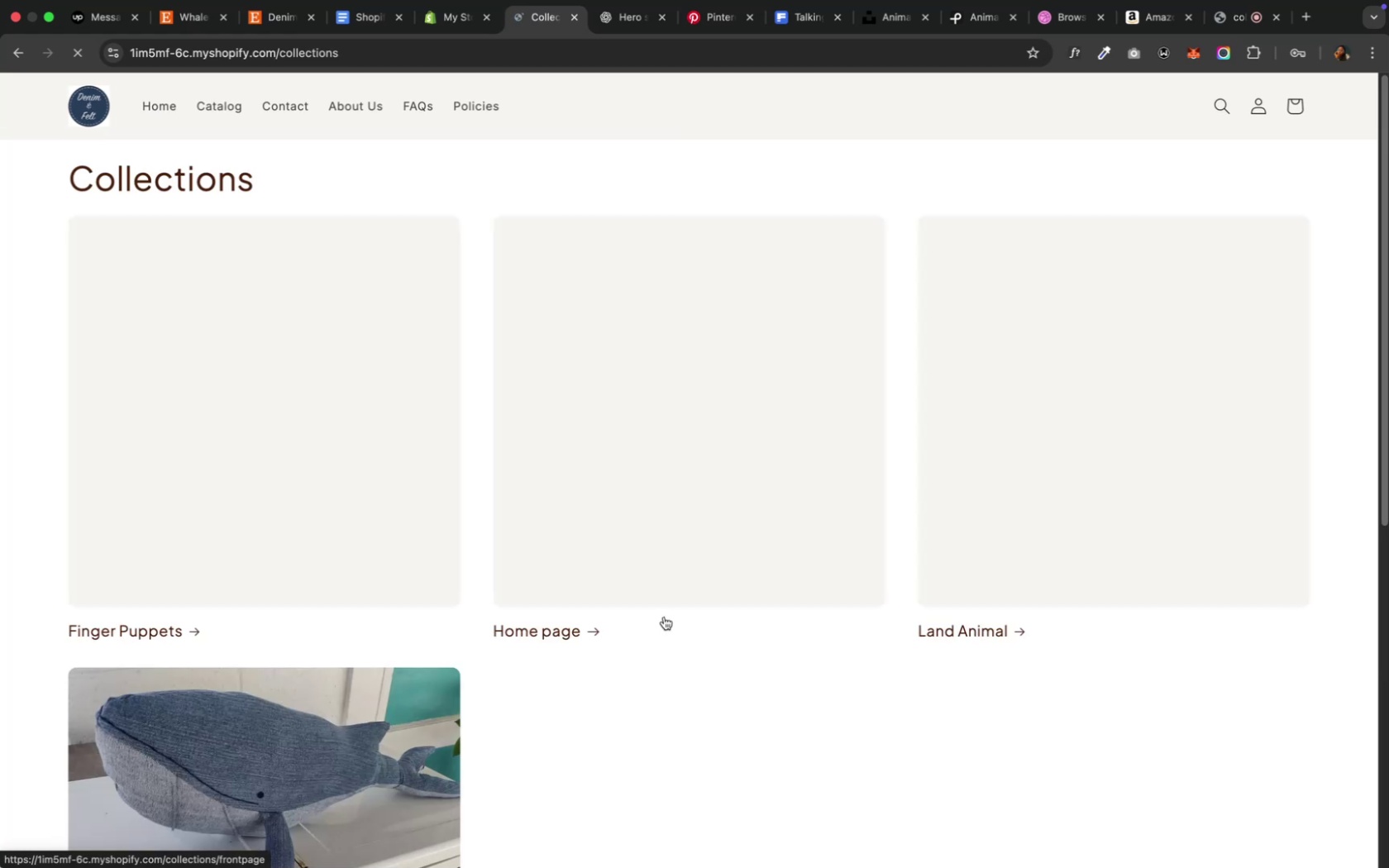 
scroll: coordinate [473, 689], scroll_direction: down, amount: 13.0
 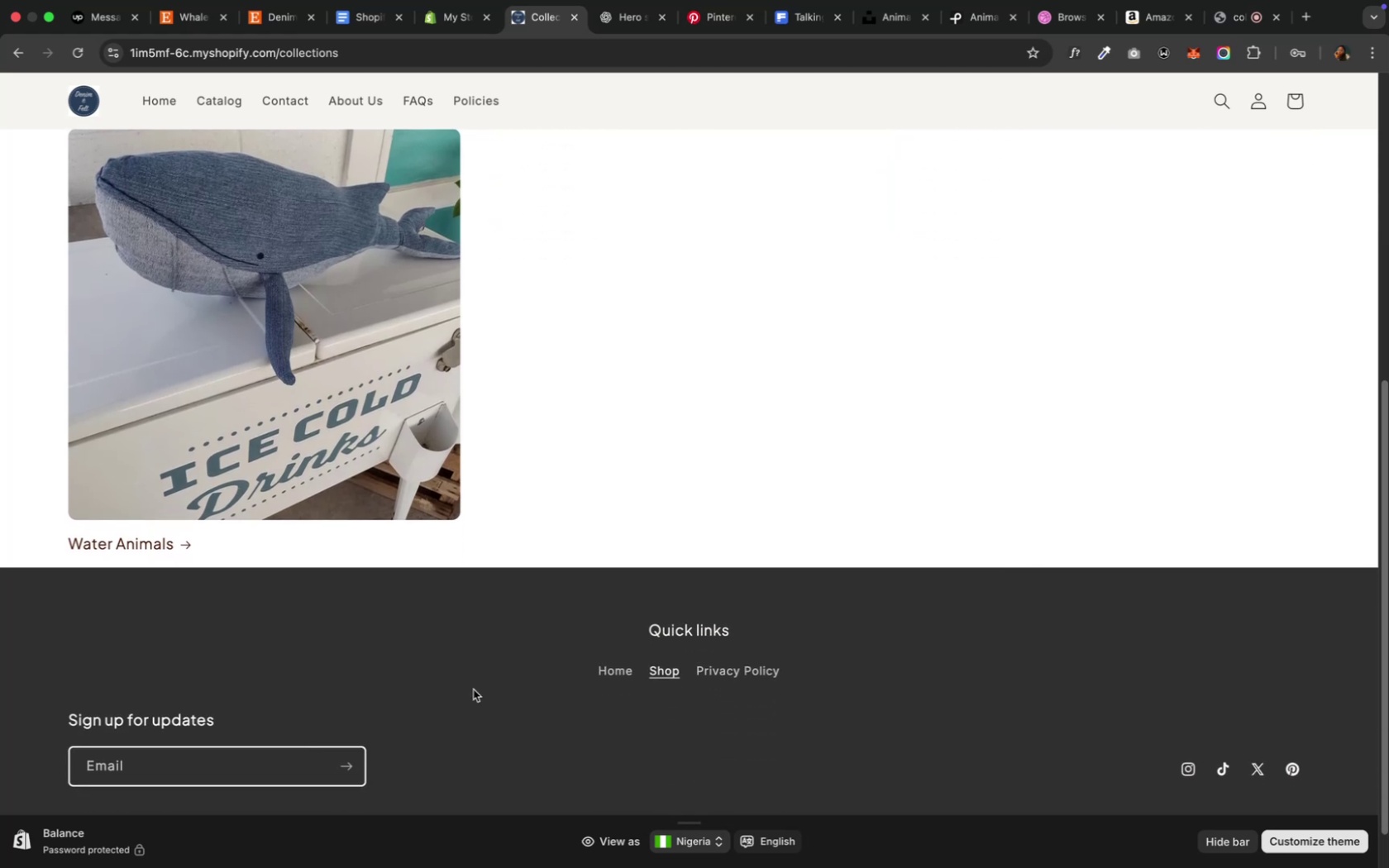 
scroll: coordinate [473, 689], scroll_direction: up, amount: 13.0
 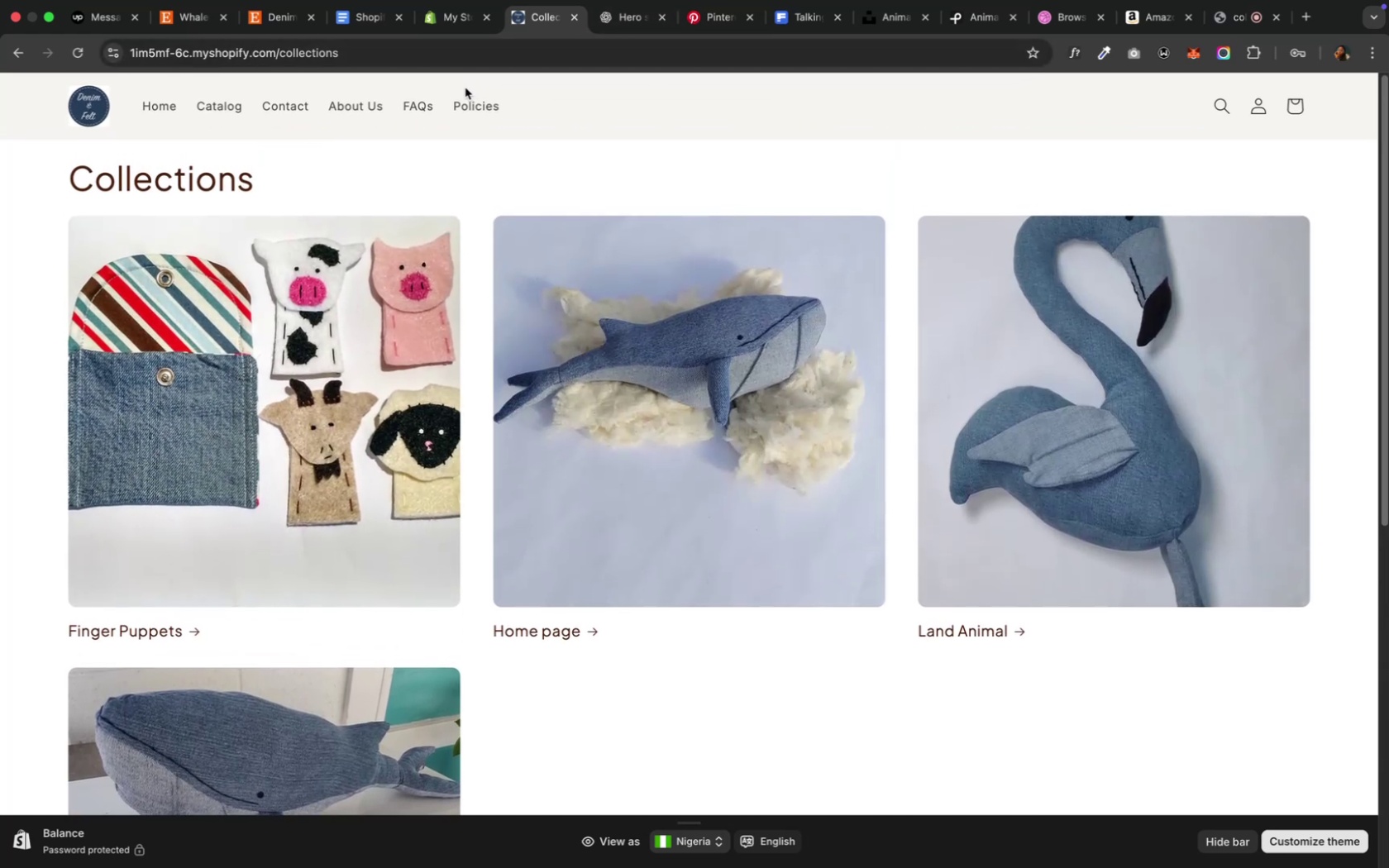 
wait(9.52)
 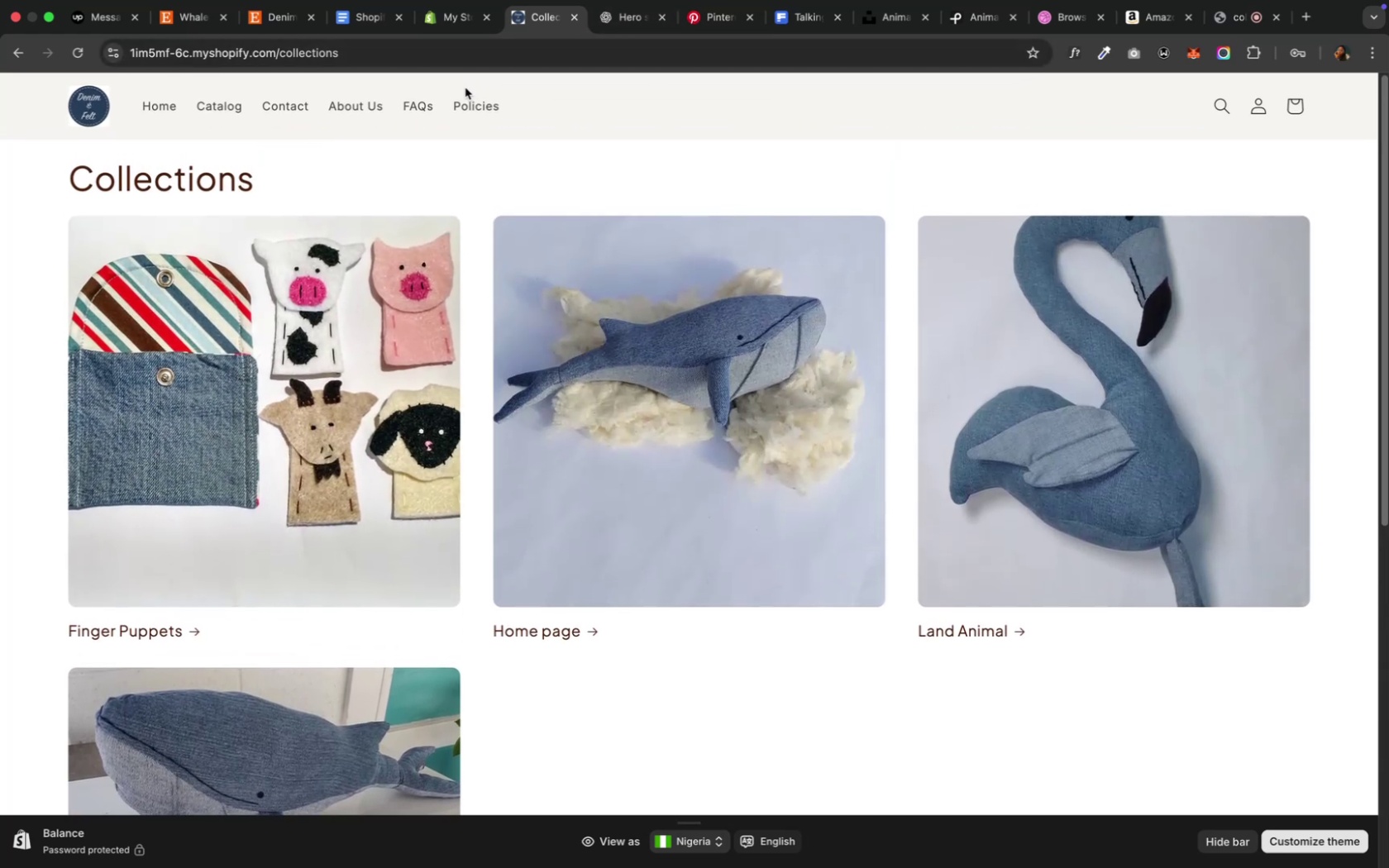 
left_click([265, 44])
 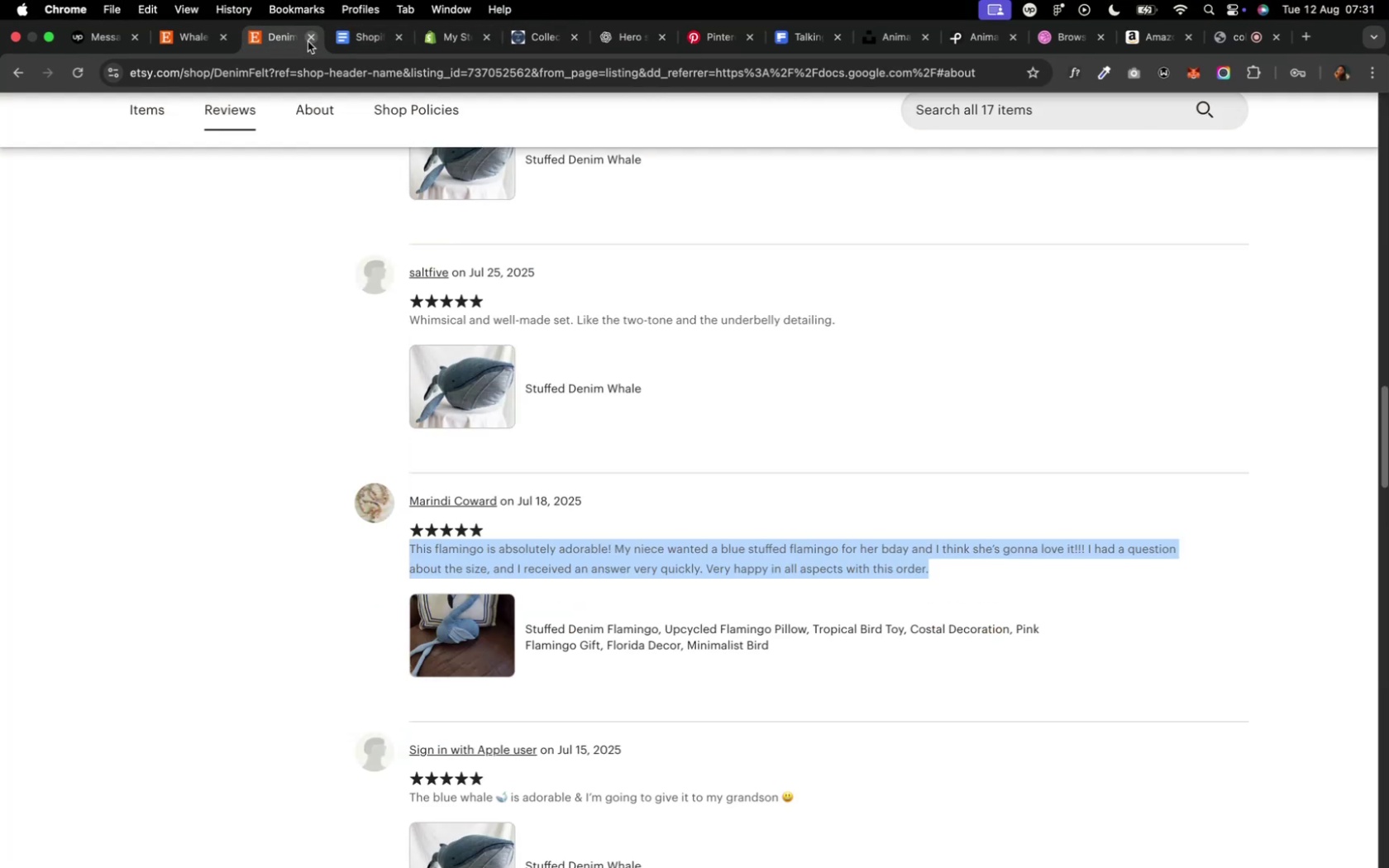 
left_click([308, 41])
 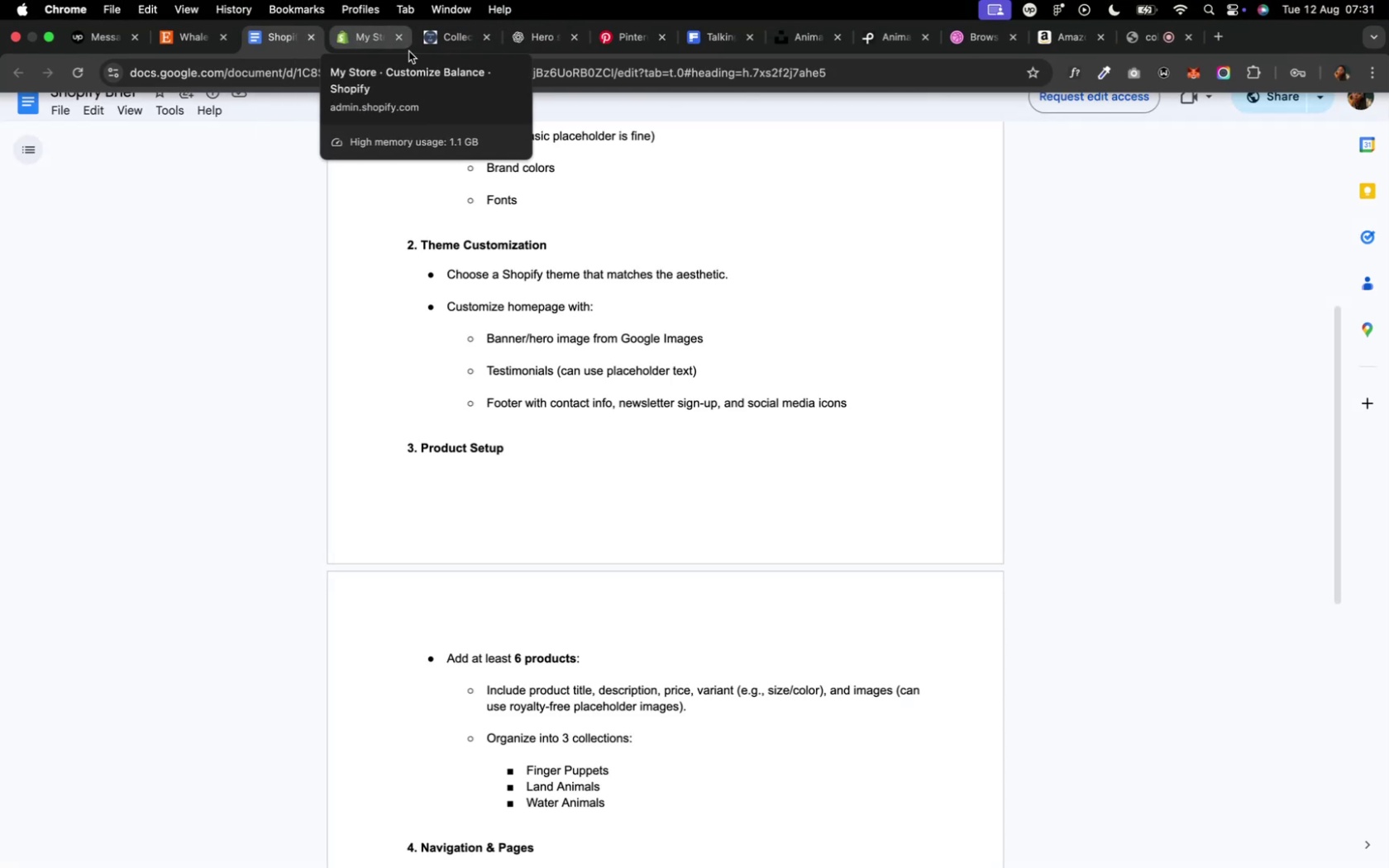 
left_click([356, 49])
 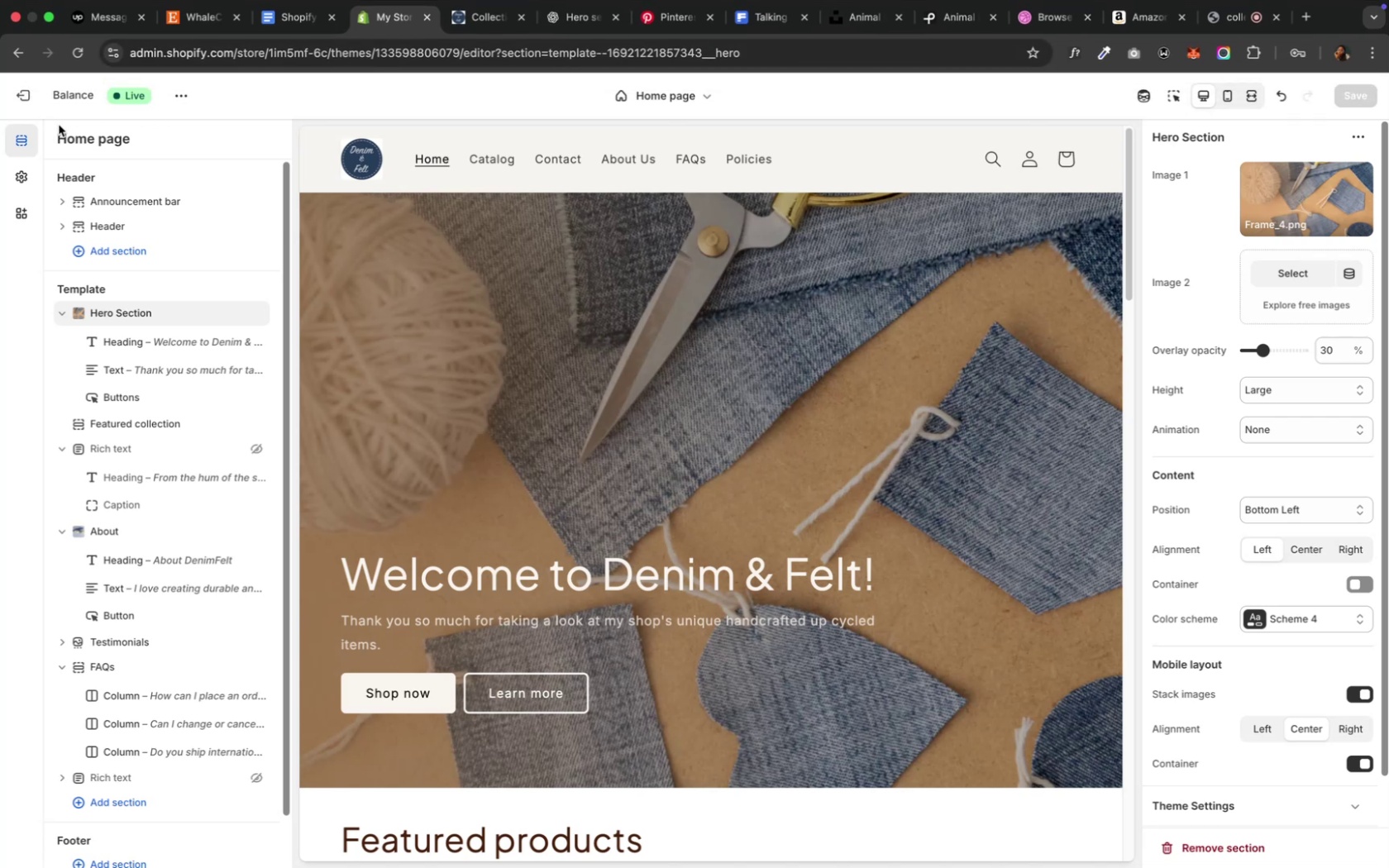 
wait(7.9)
 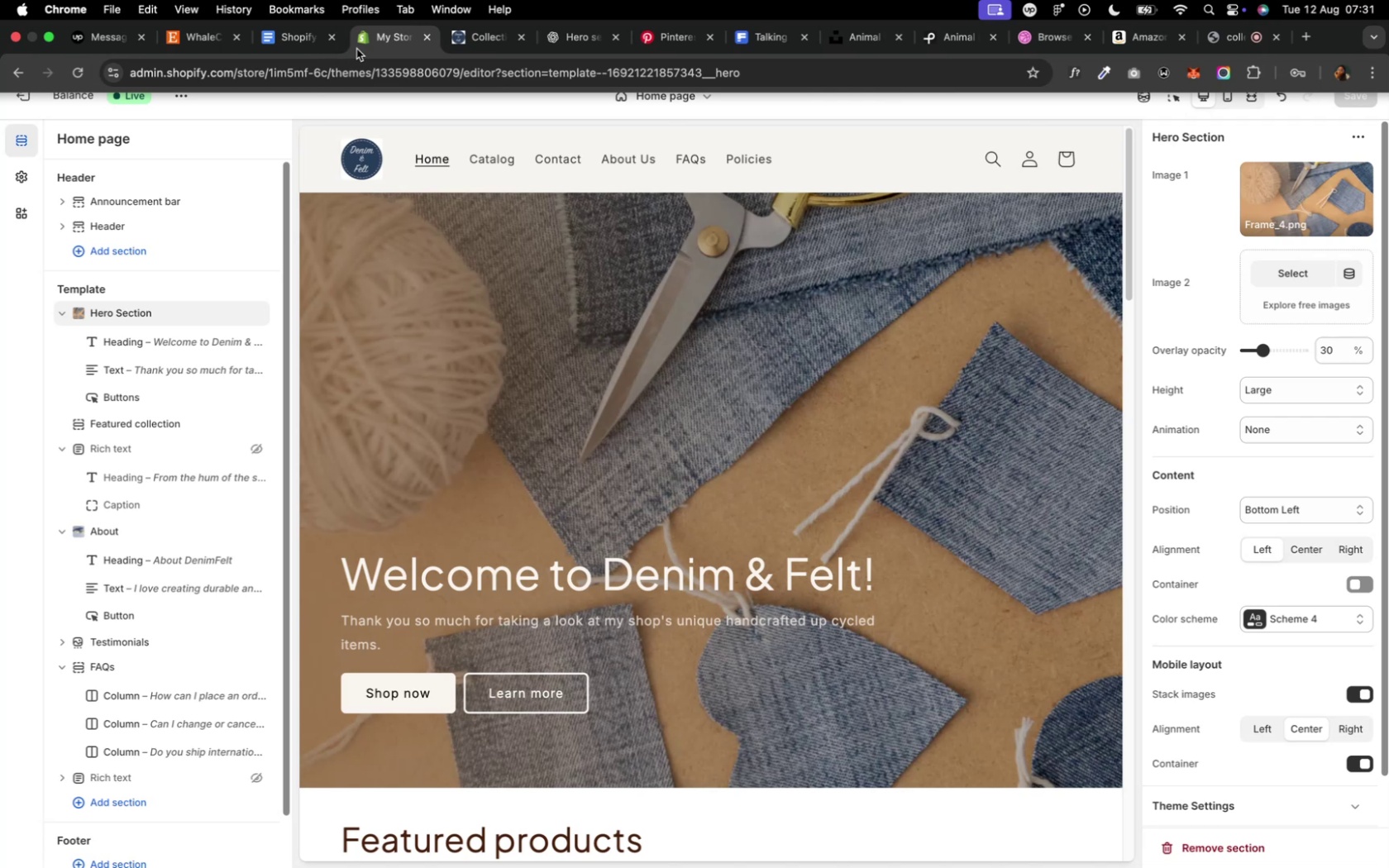 
left_click([20, 103])
 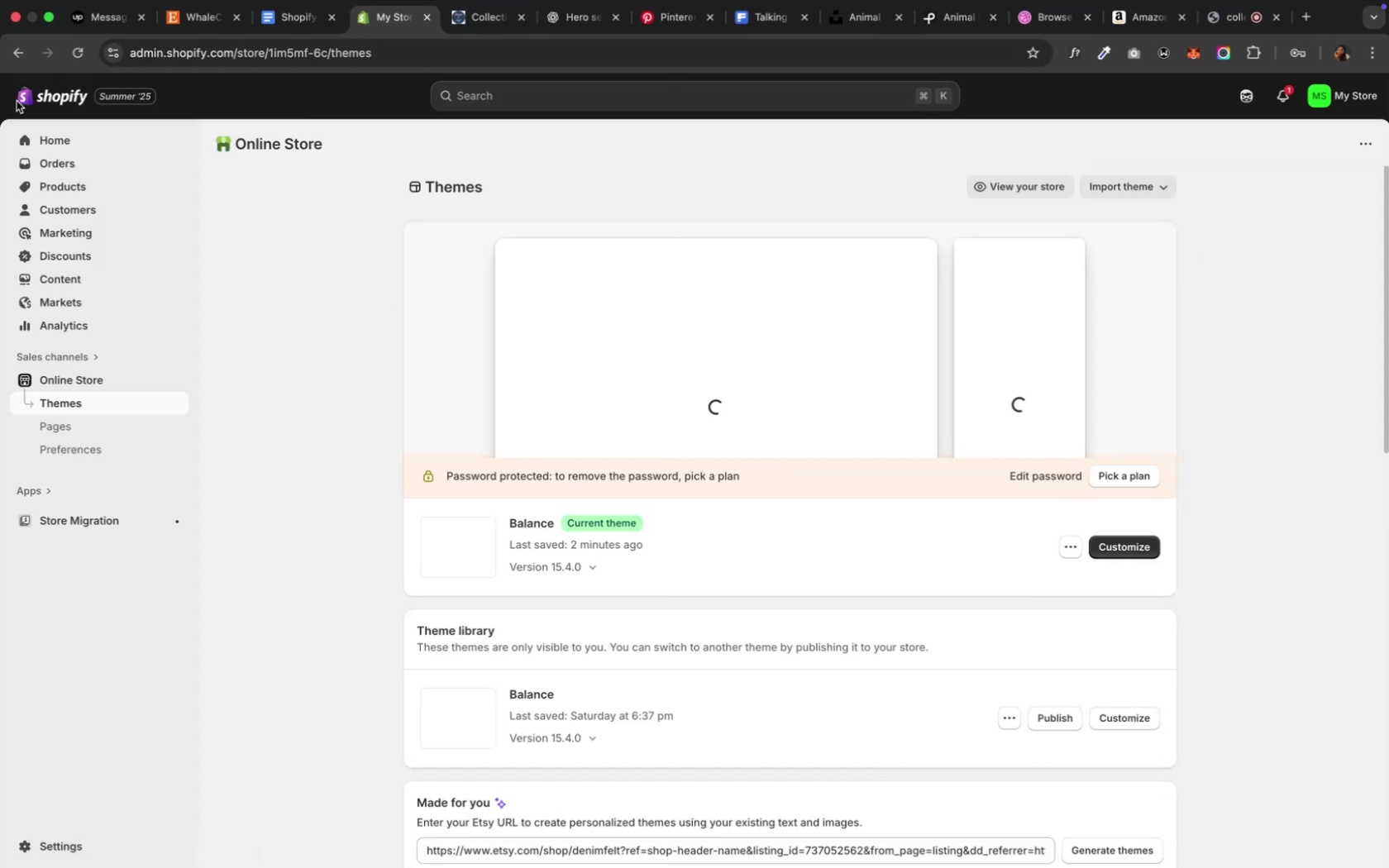 
wait(8.58)
 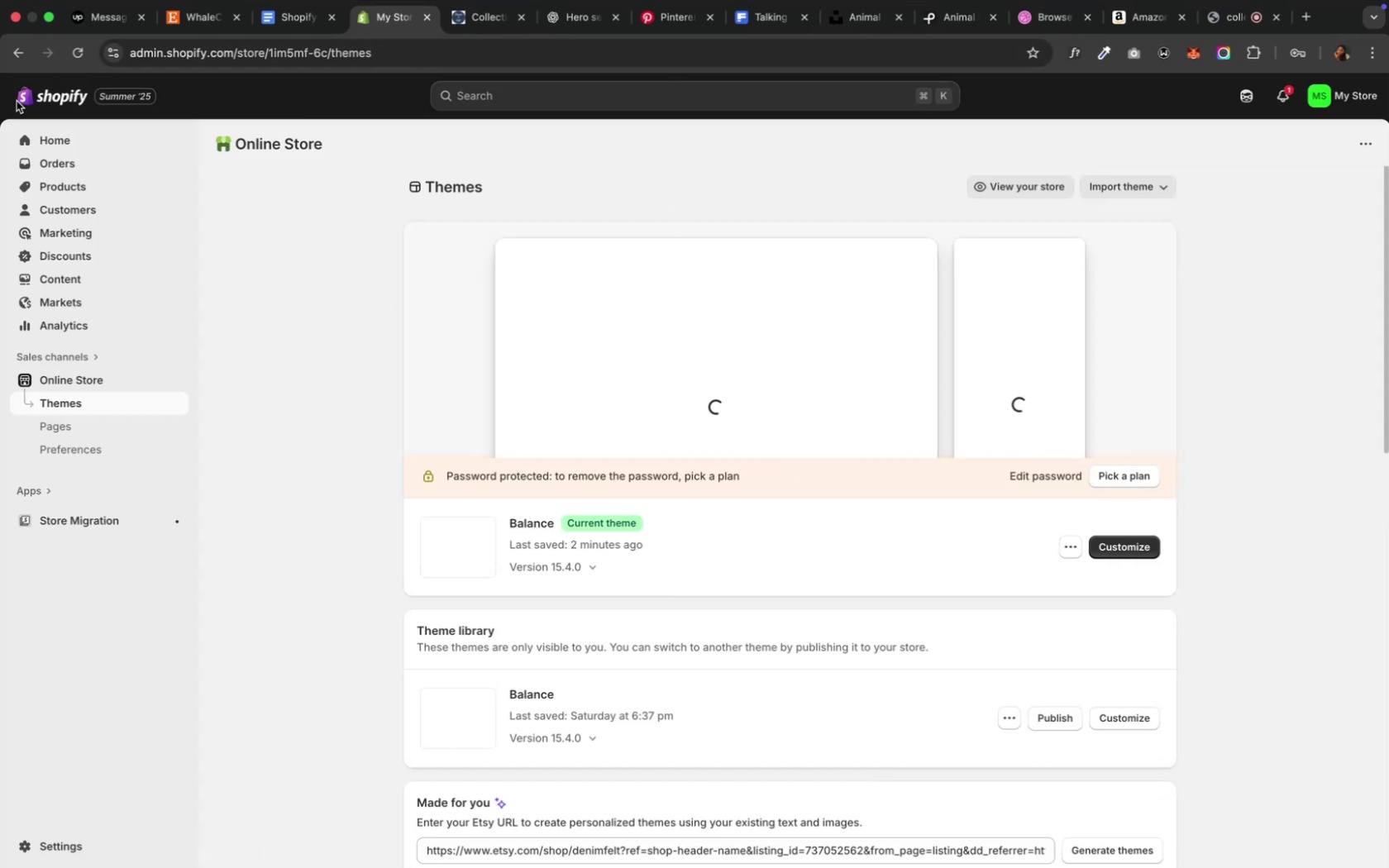 
left_click([1138, 21])
 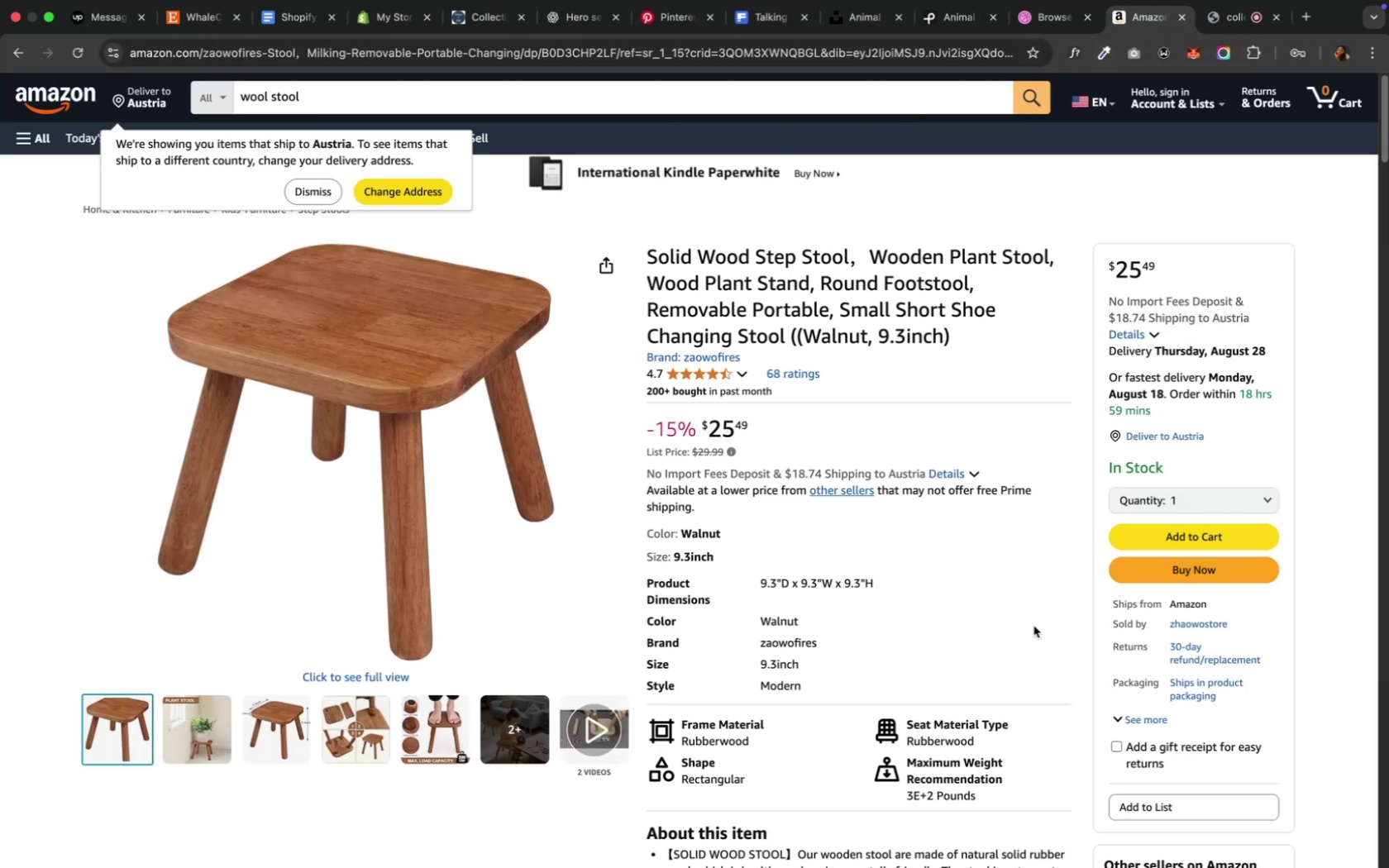 
right_click([1189, 626])
 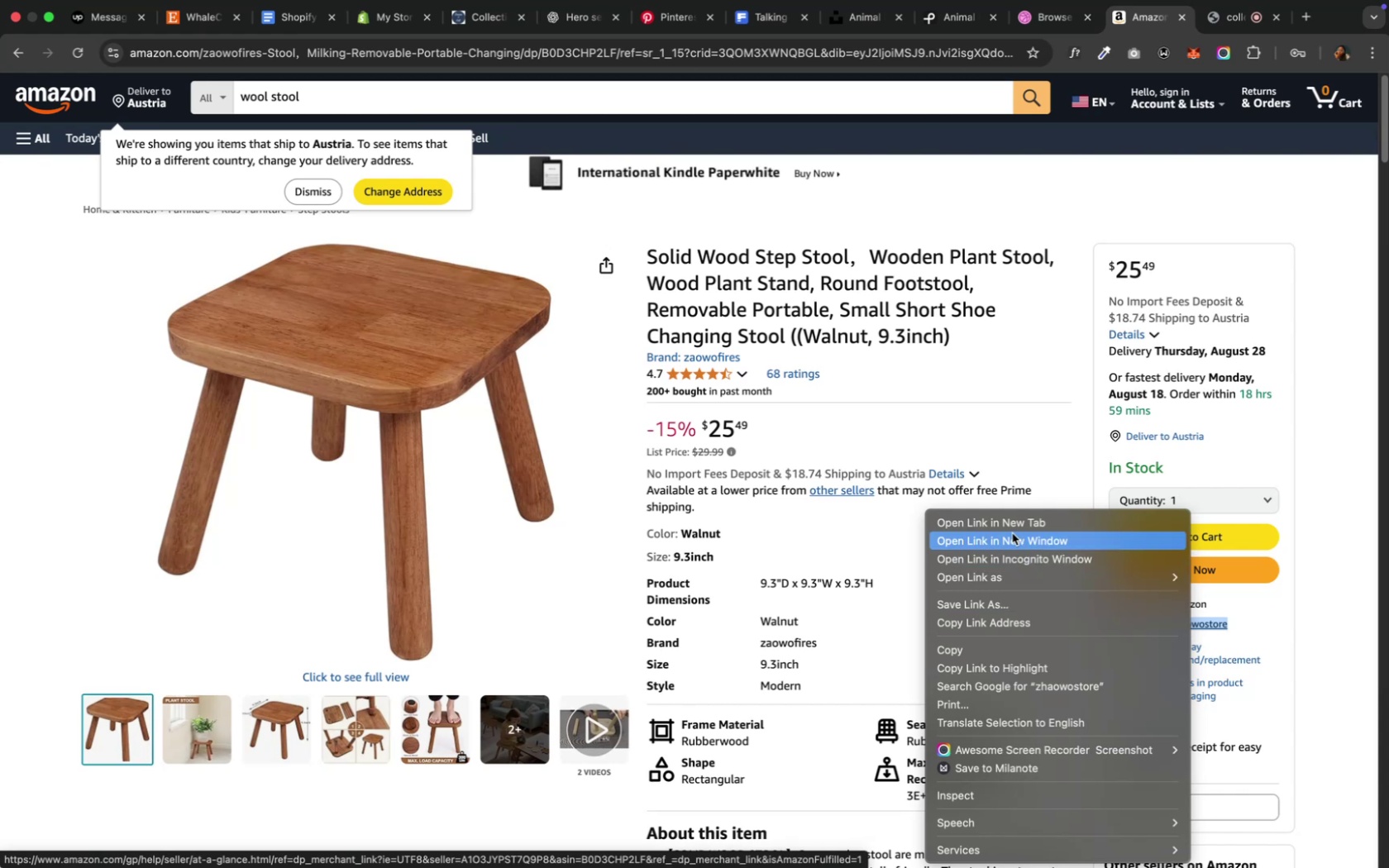 
left_click([1010, 527])
 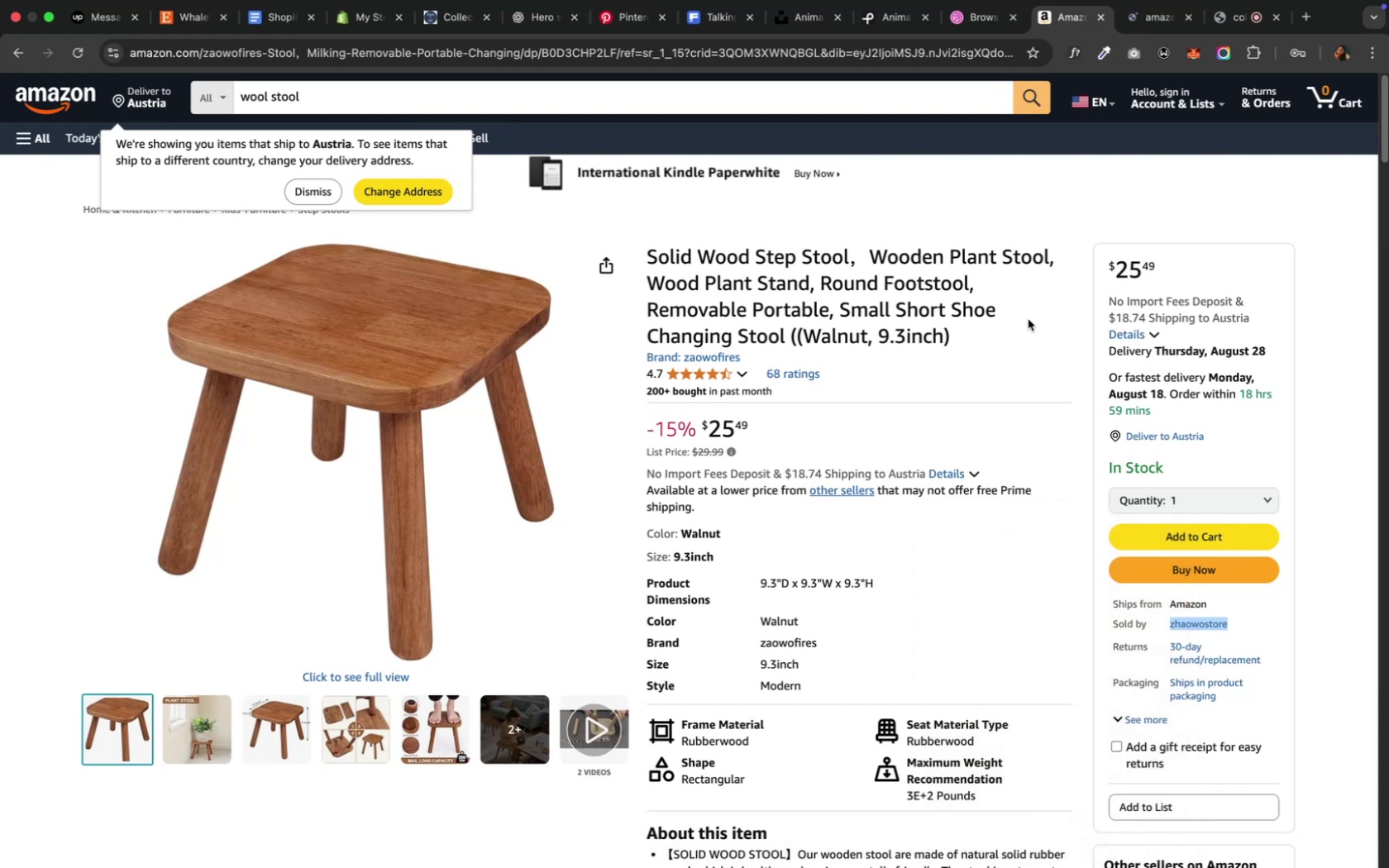 
left_click([1145, 17])
 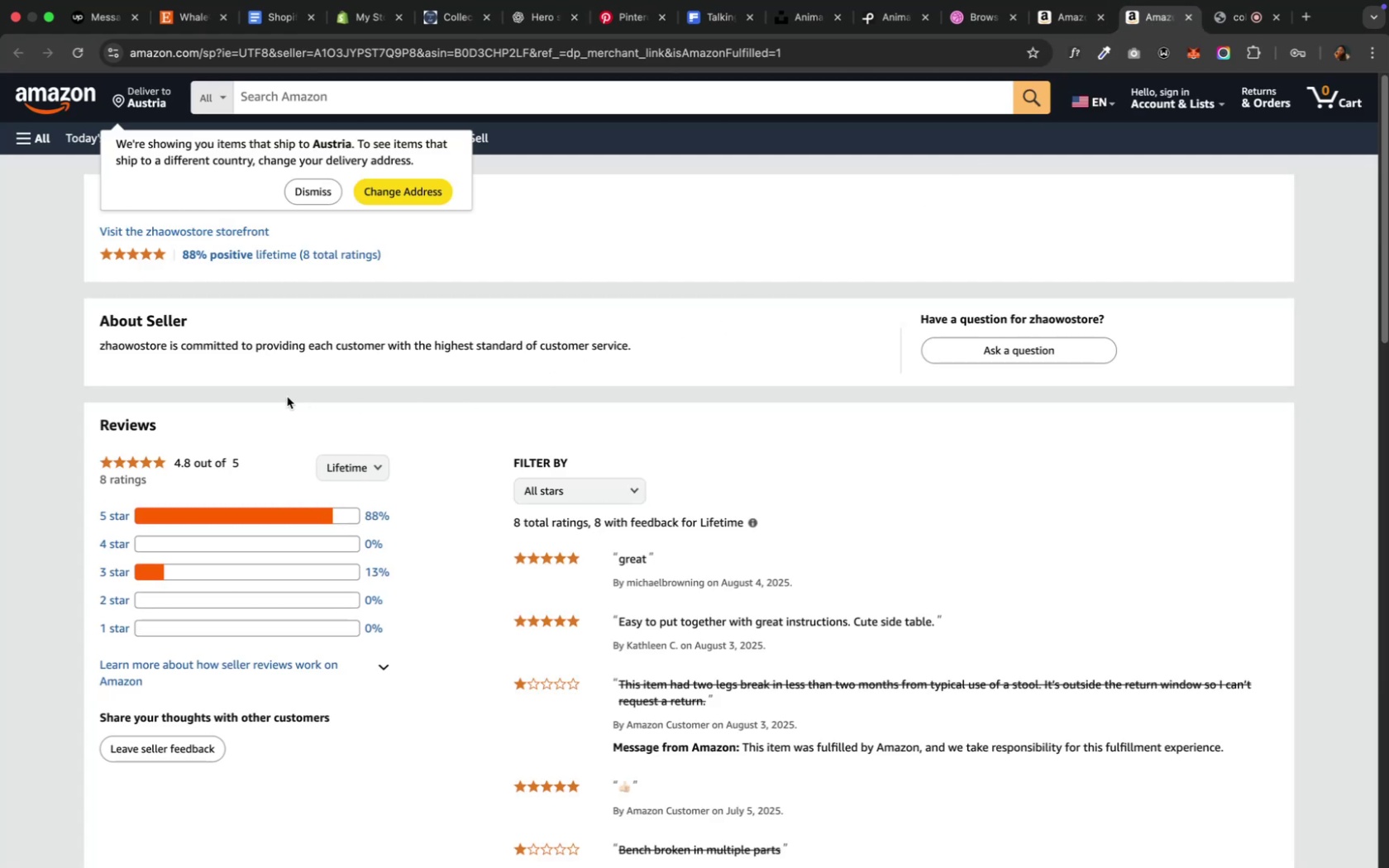 
left_click([150, 234])
 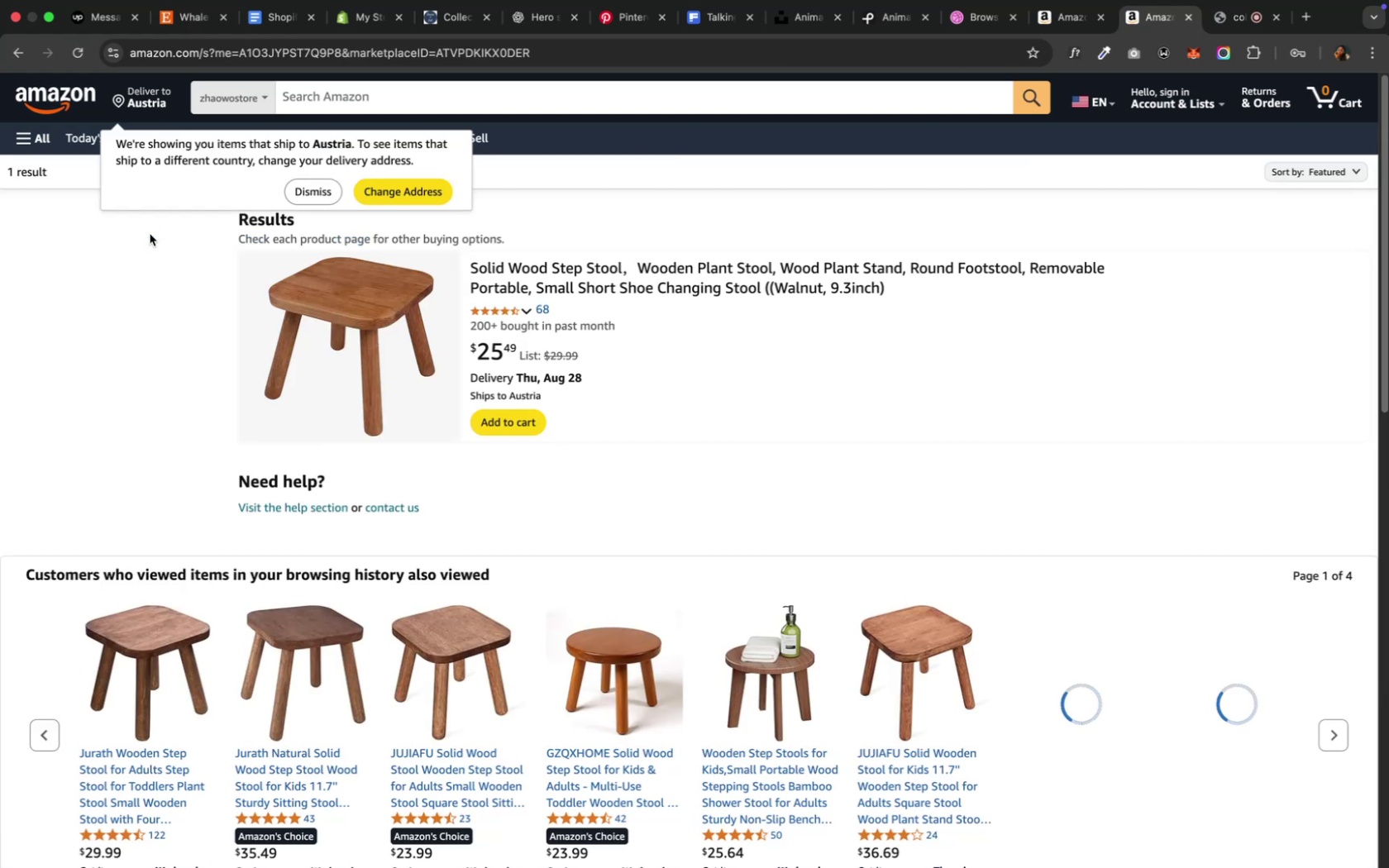 
wait(9.39)
 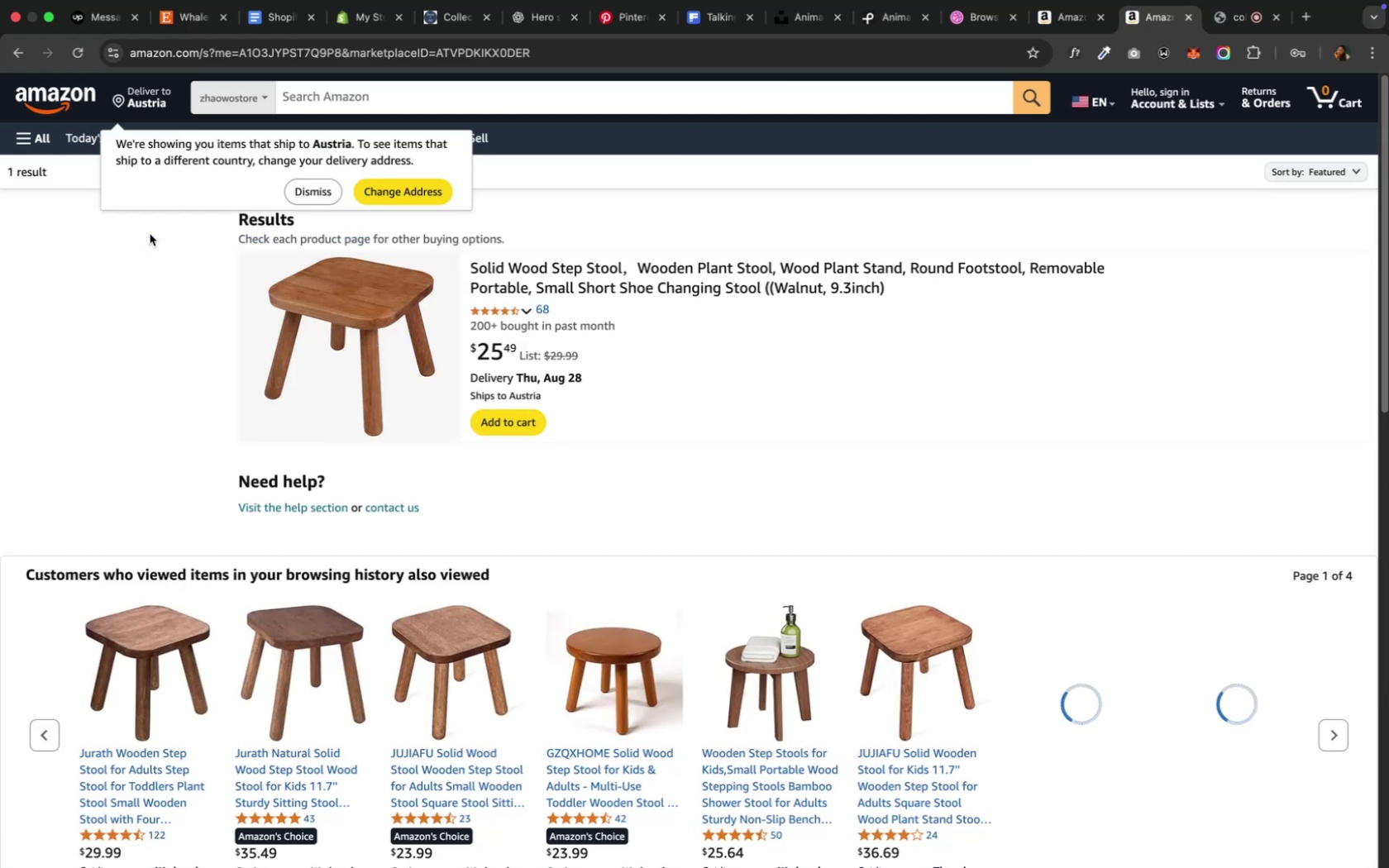 
scroll: coordinate [804, 365], scroll_direction: down, amount: 13.0
 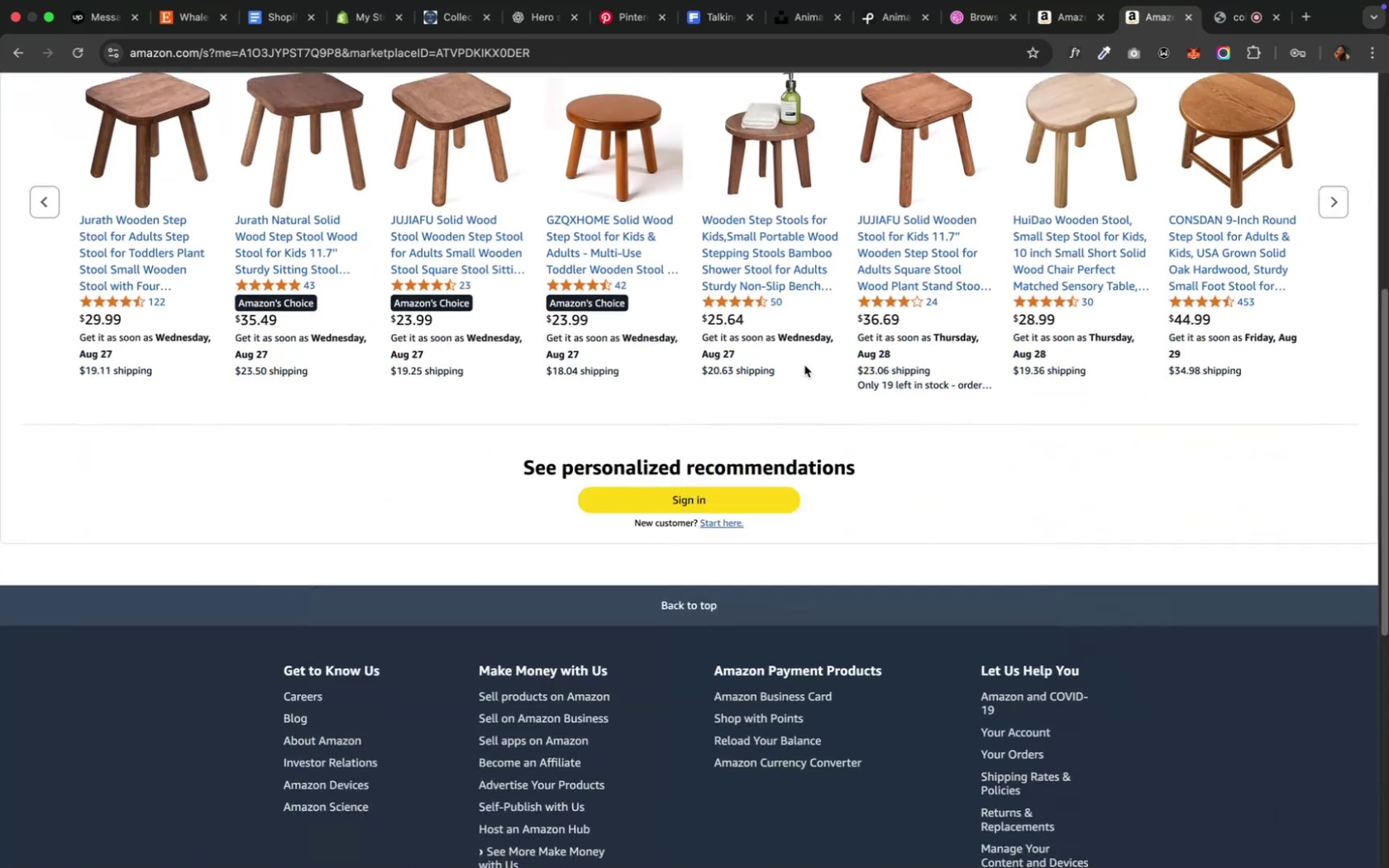 
scroll: coordinate [804, 365], scroll_direction: up, amount: 24.0
 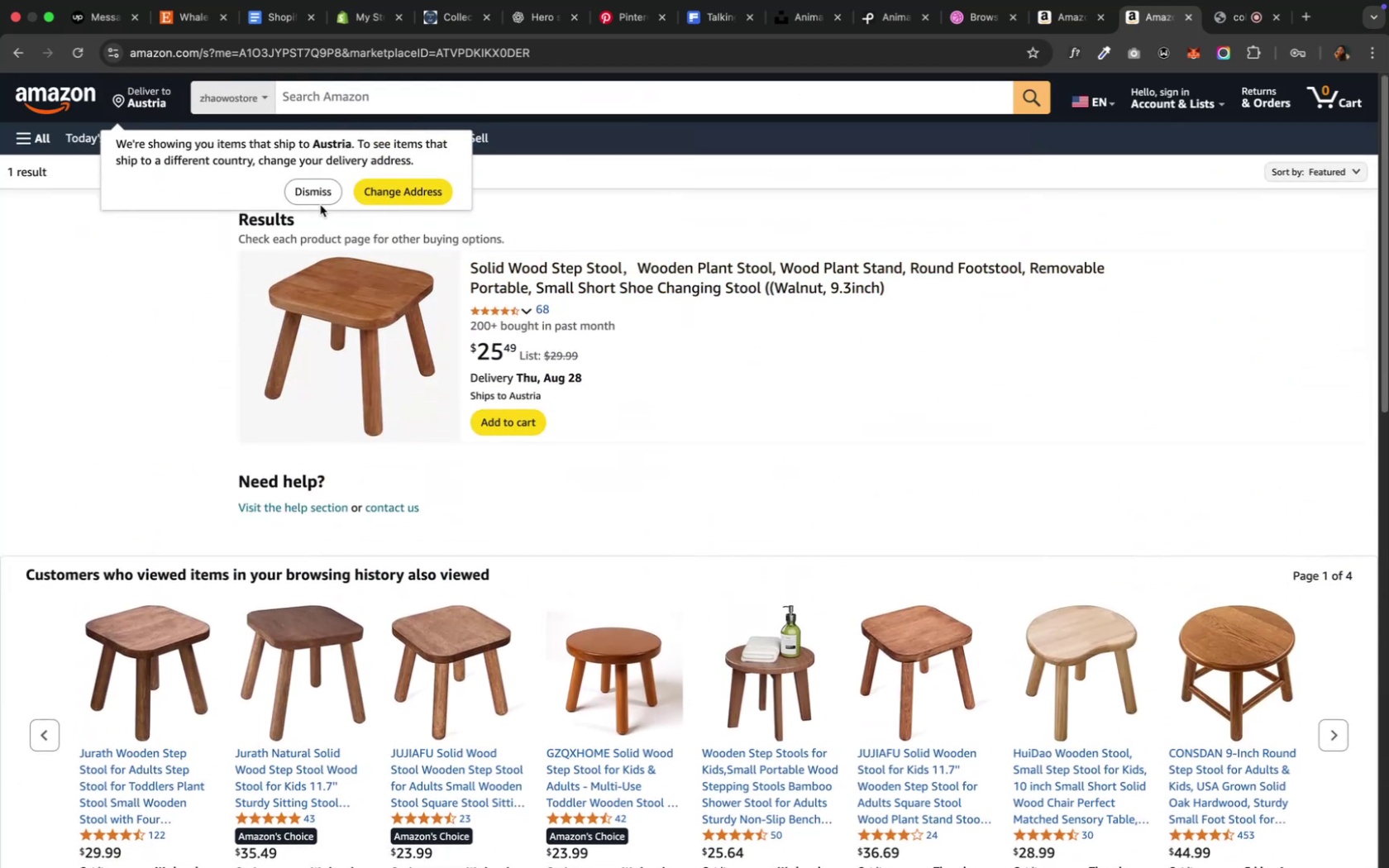 
left_click([307, 200])
 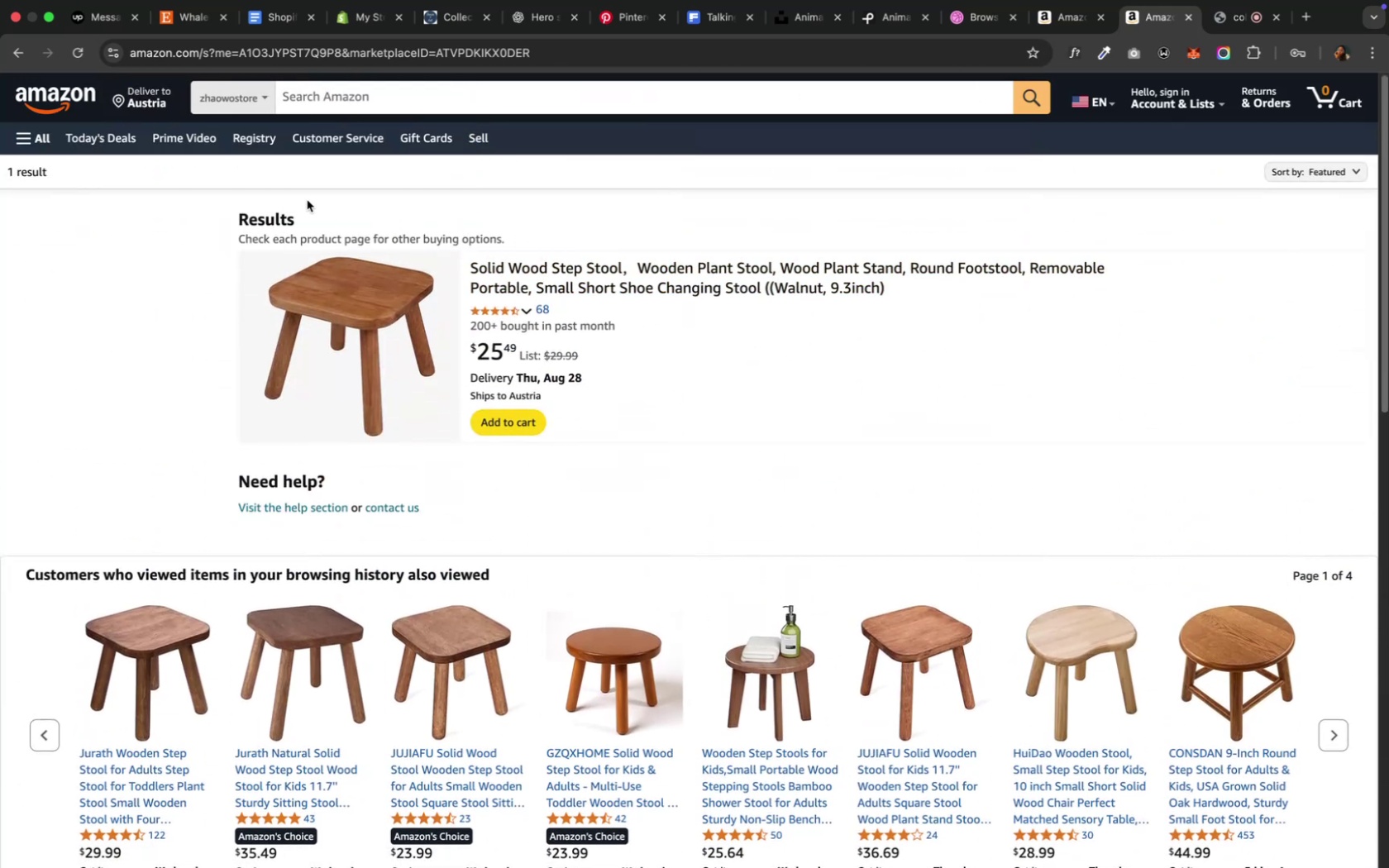 
scroll: coordinate [307, 201], scroll_direction: up, amount: 7.0
 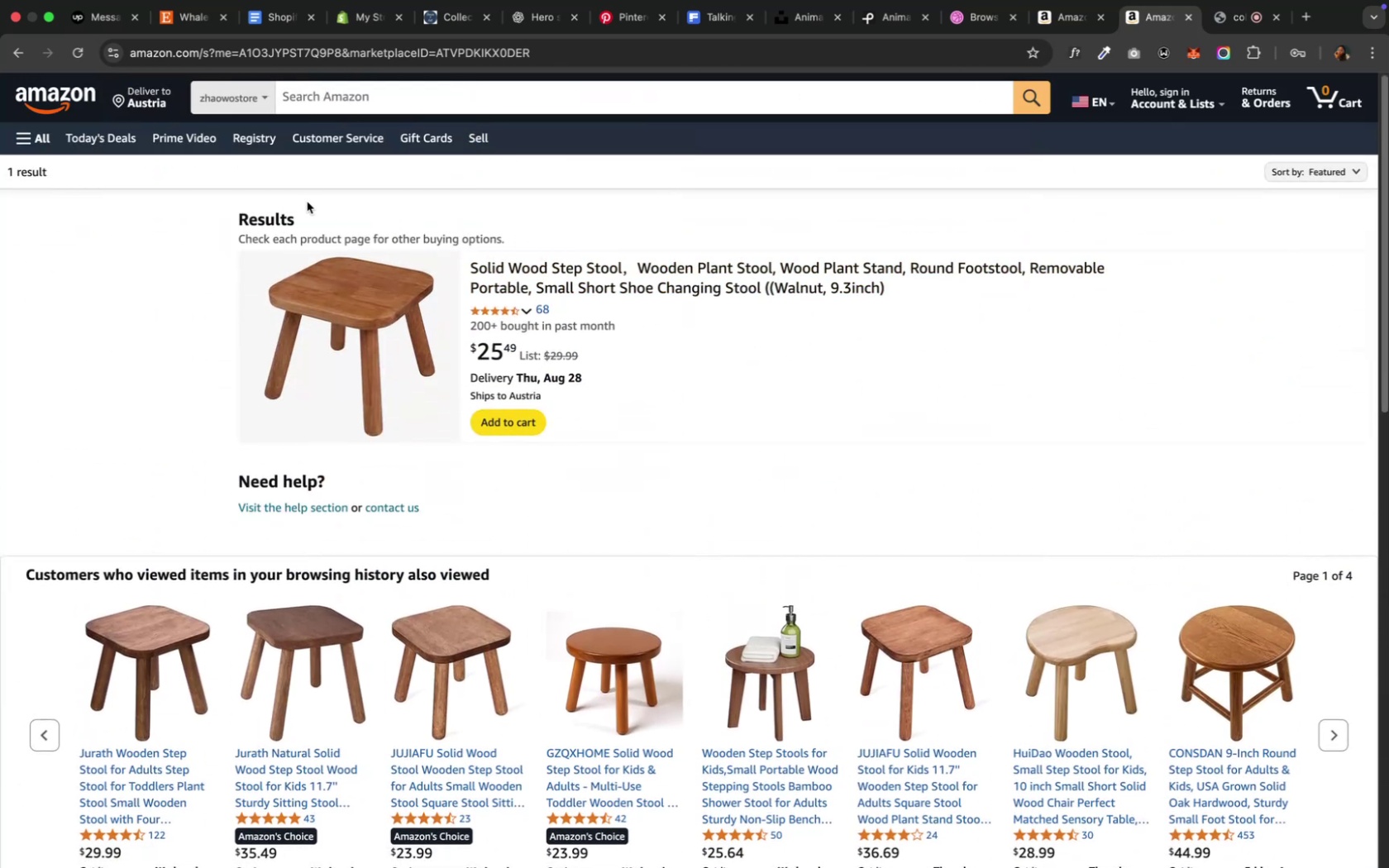 
mouse_move([351, 254])
 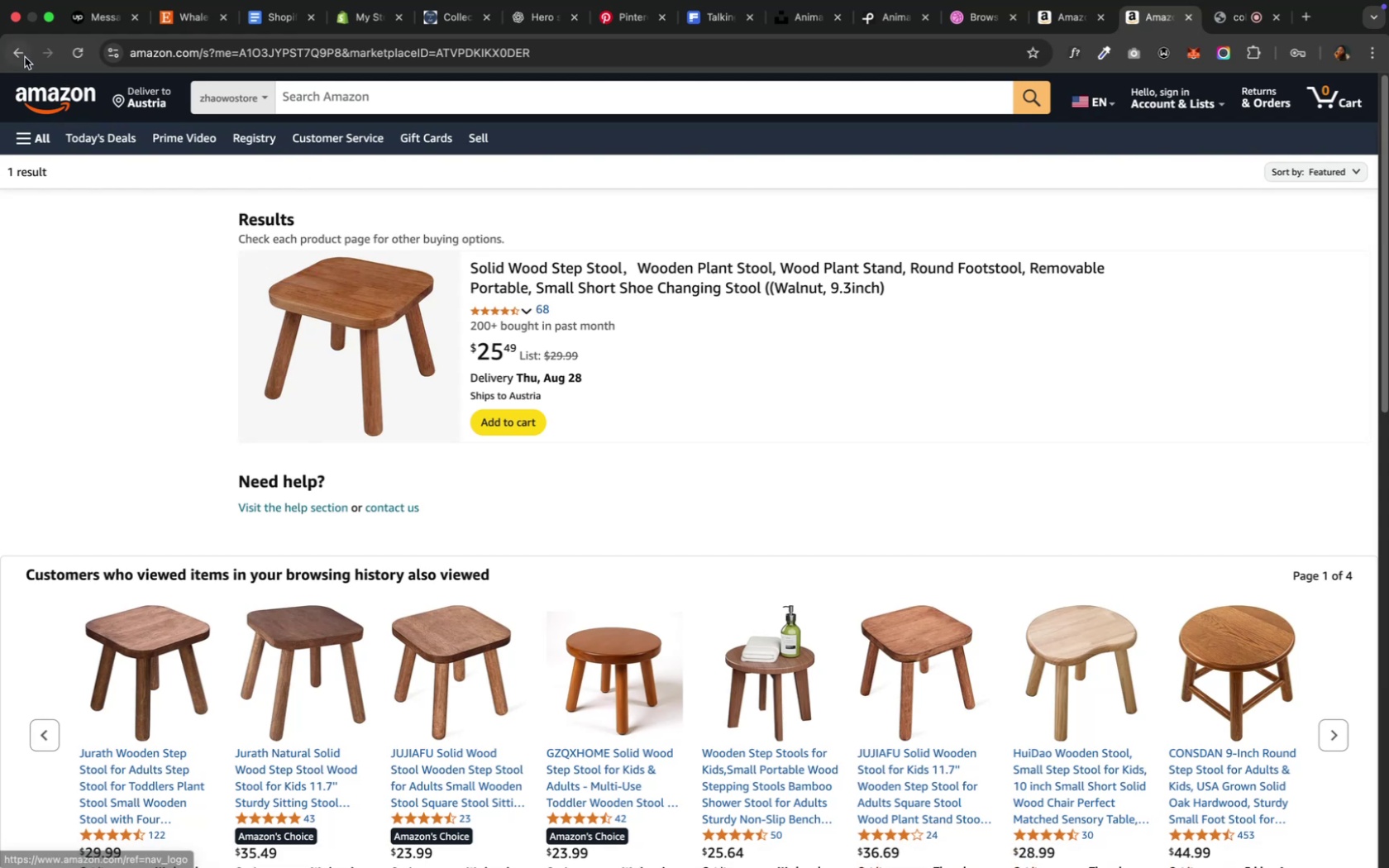 
left_click([24, 57])
 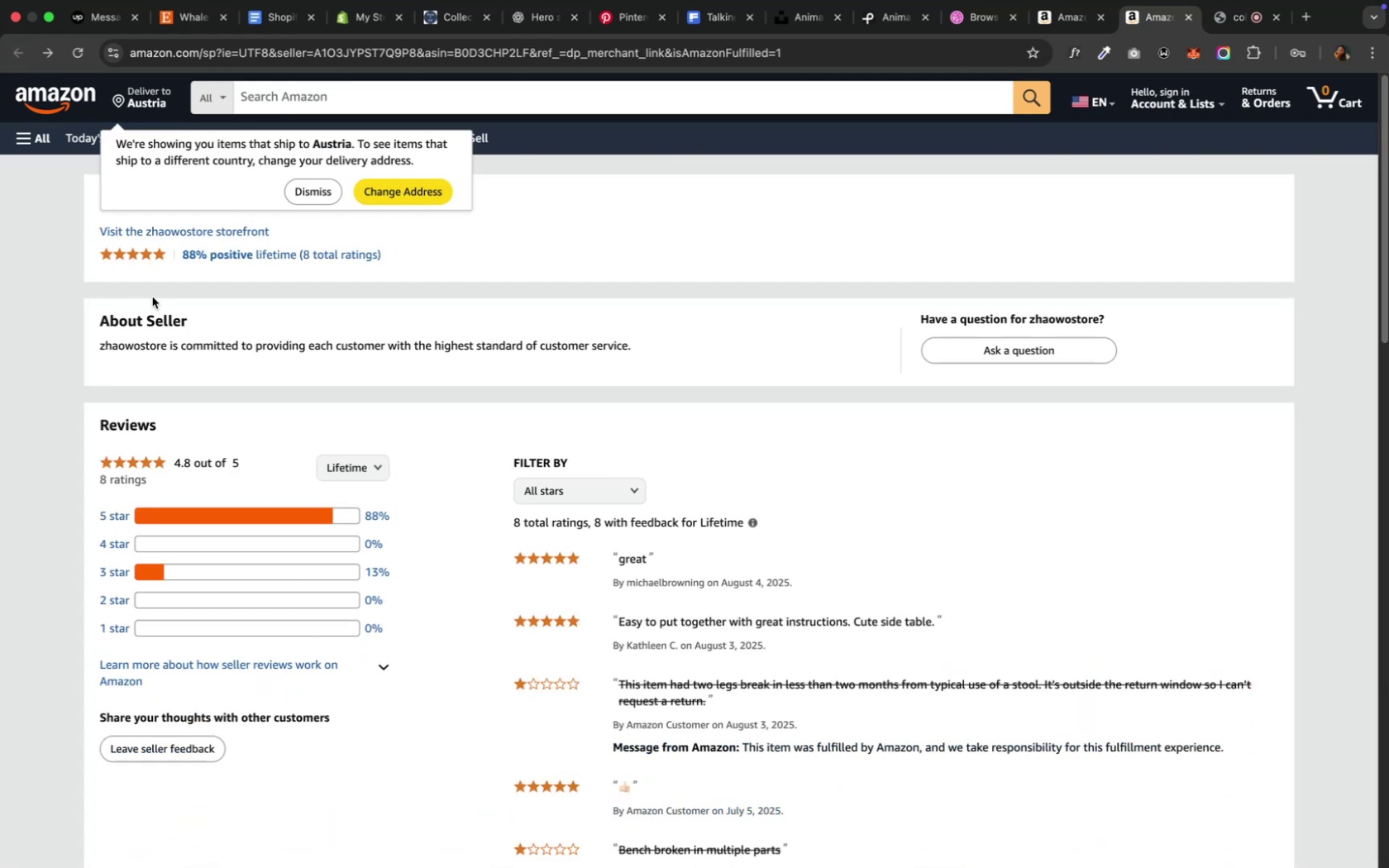 
wait(7.52)
 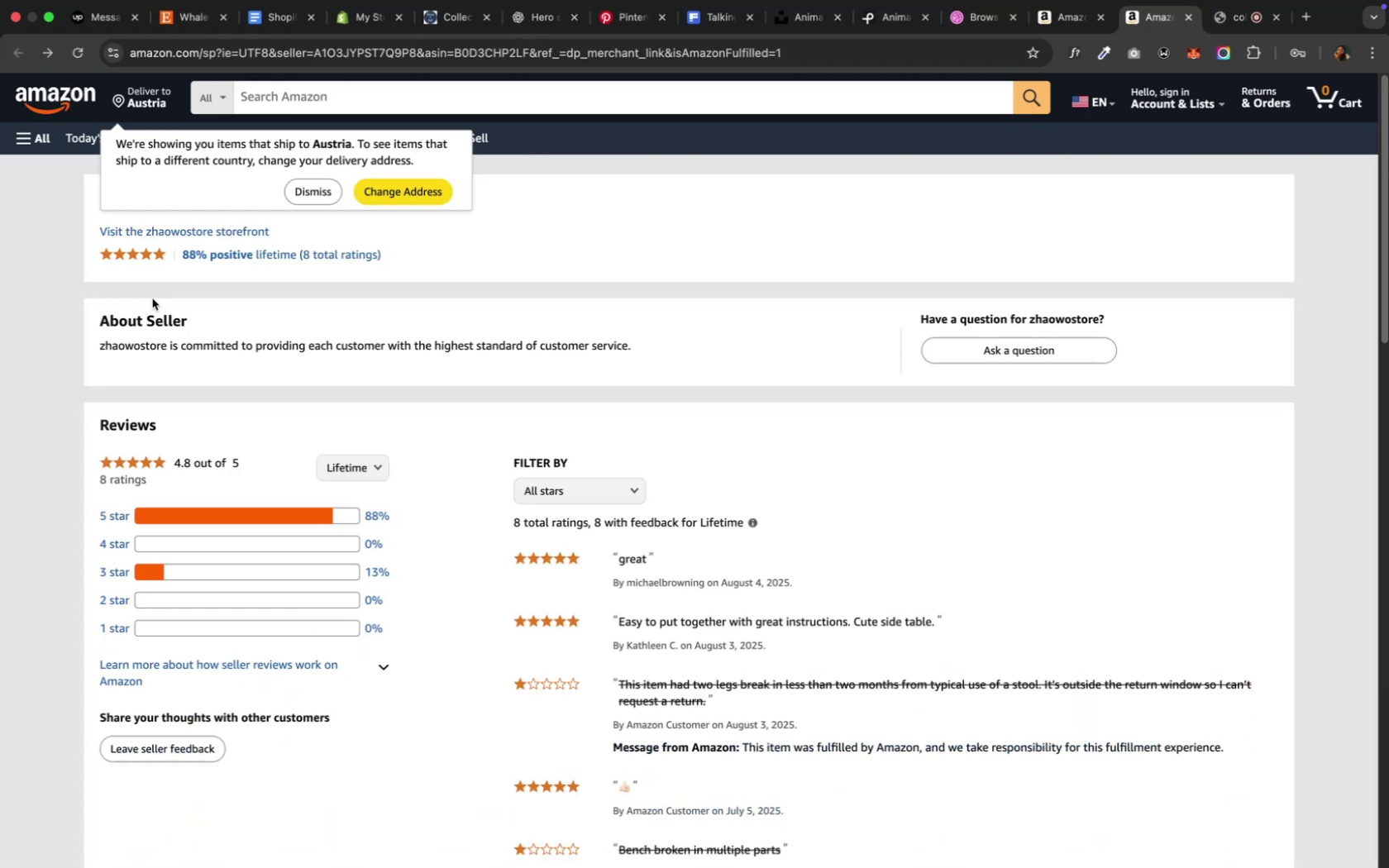 
left_click([312, 182])
 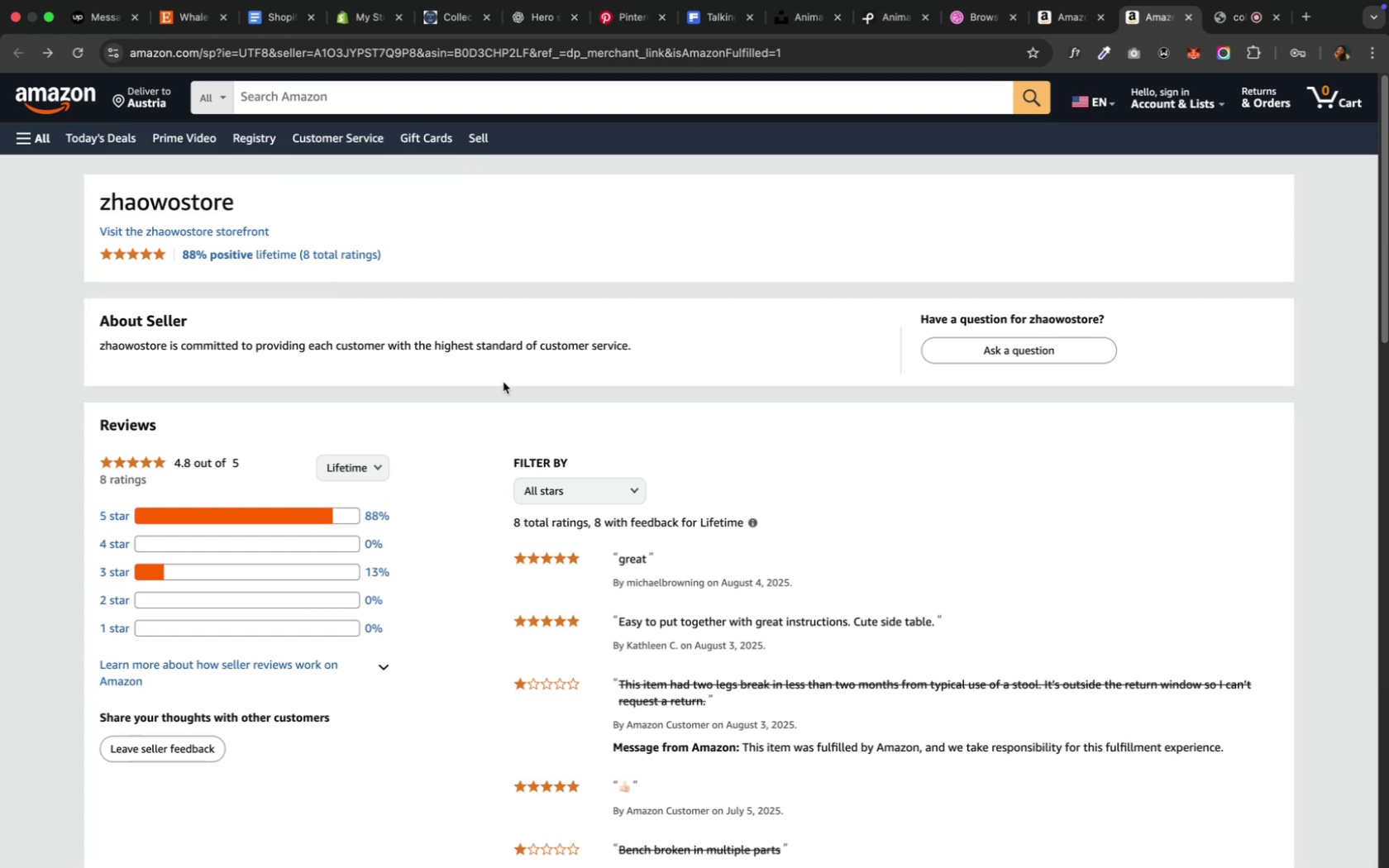 
wait(5.38)
 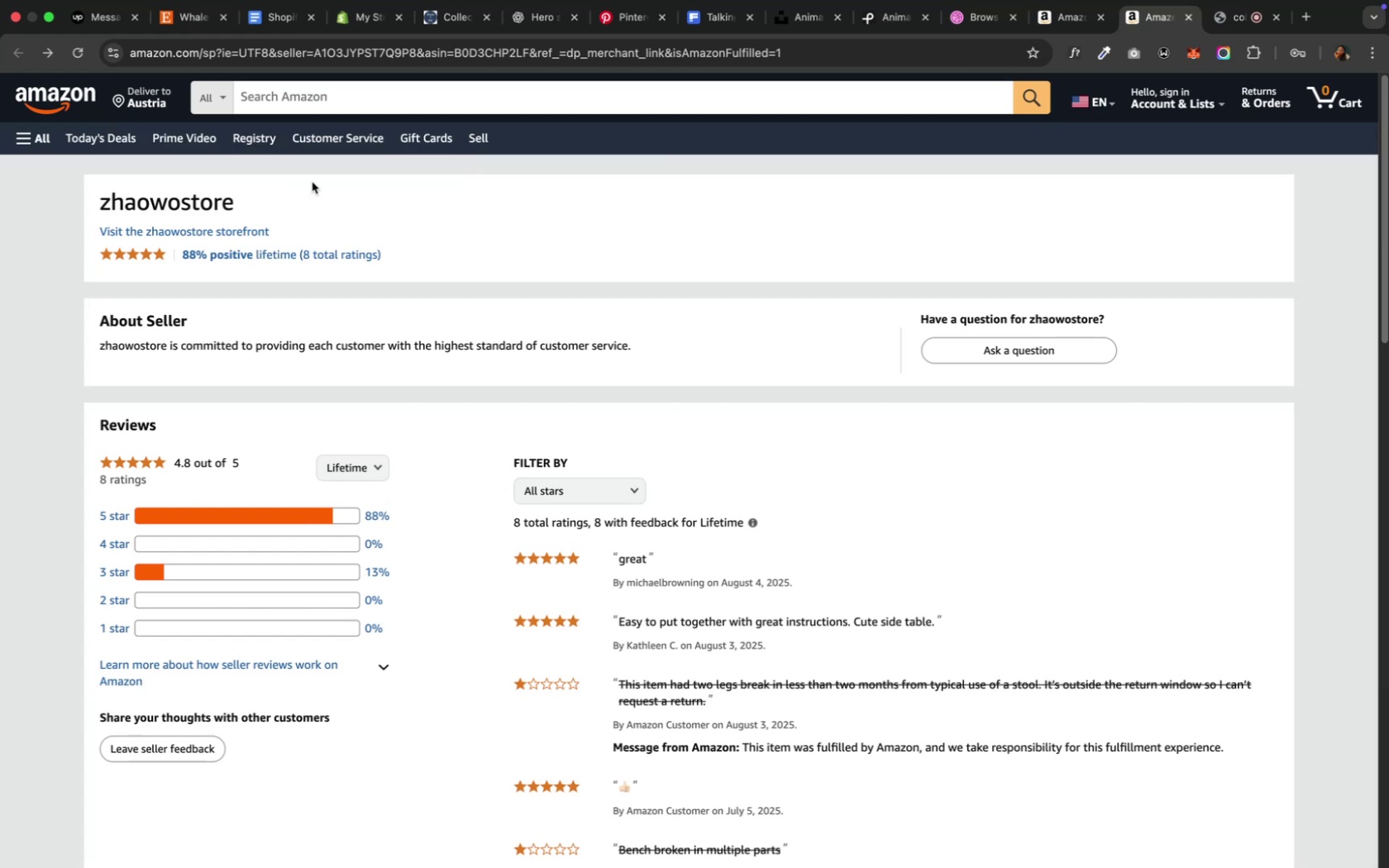 
scroll: coordinate [504, 373], scroll_direction: down, amount: 24.0
 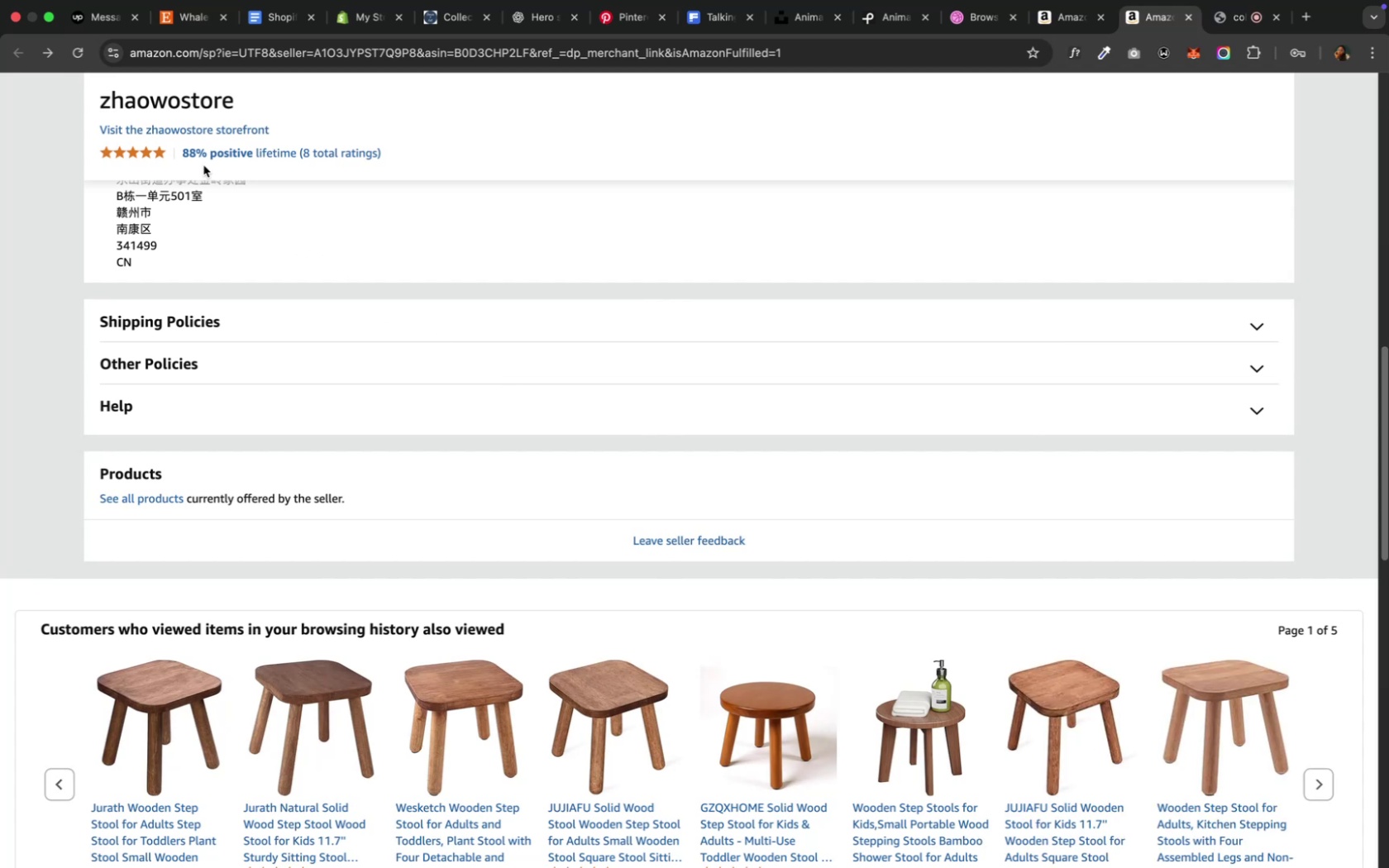 
wait(5.15)
 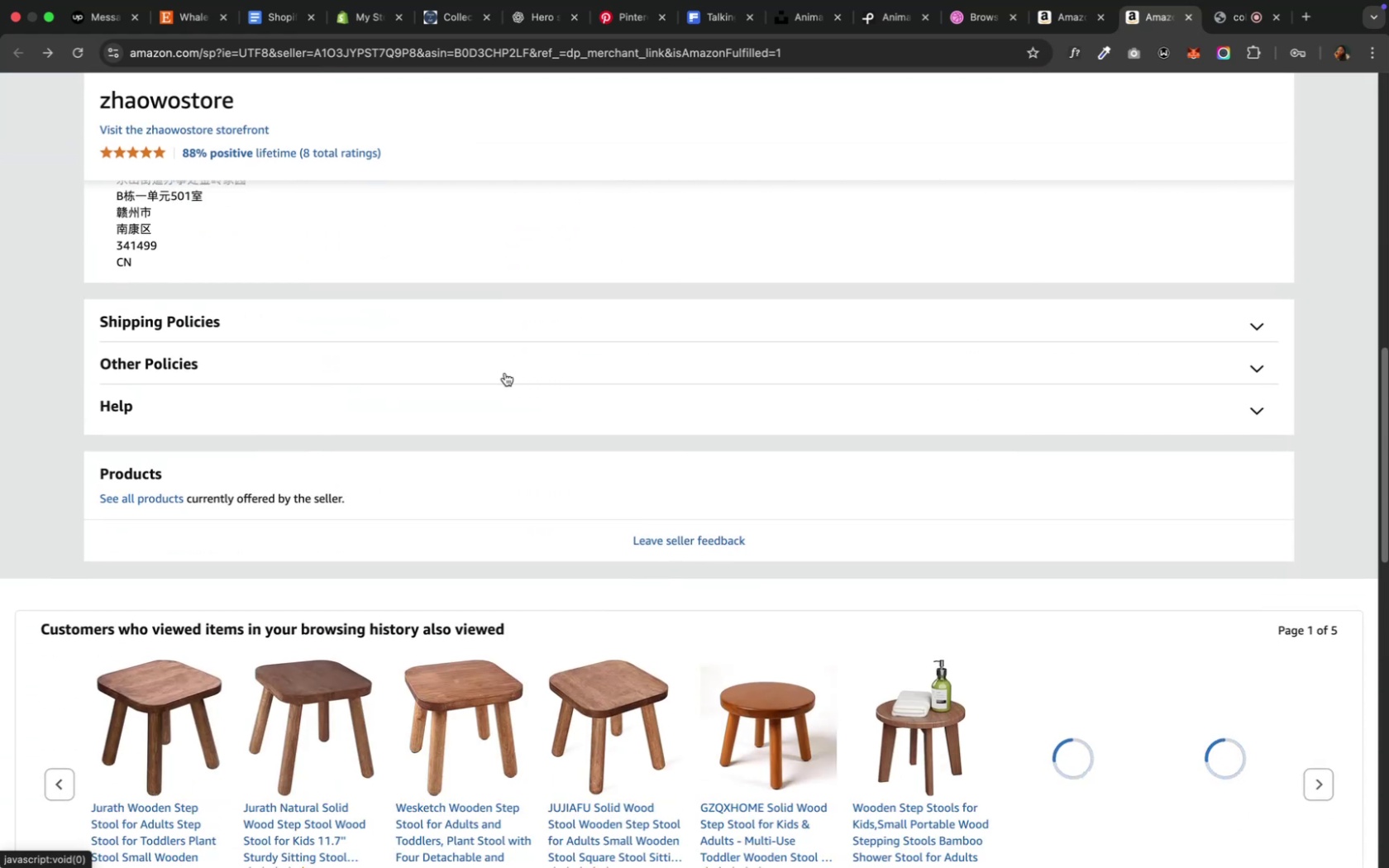 
left_click([174, 127])
 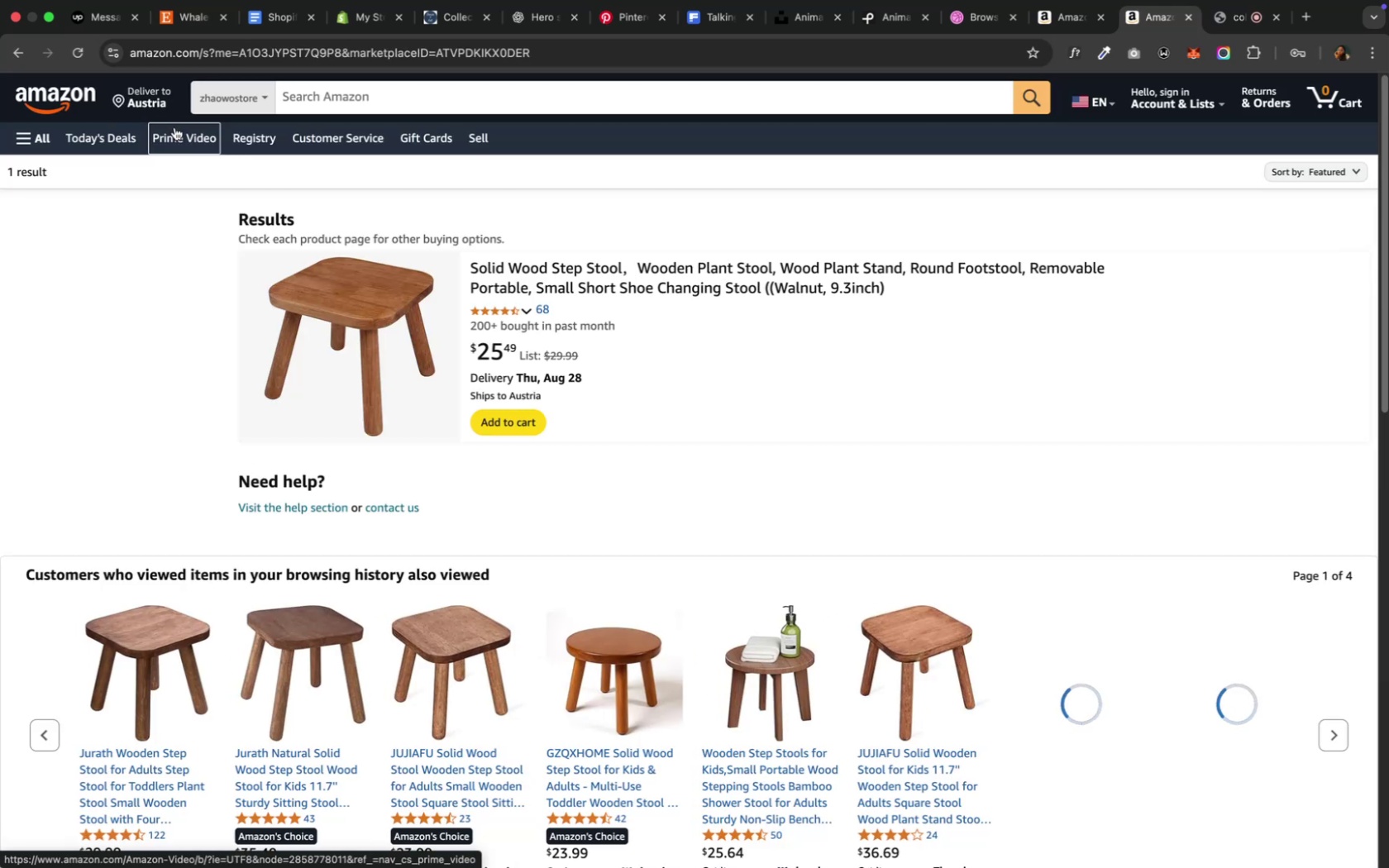 
wait(5.75)
 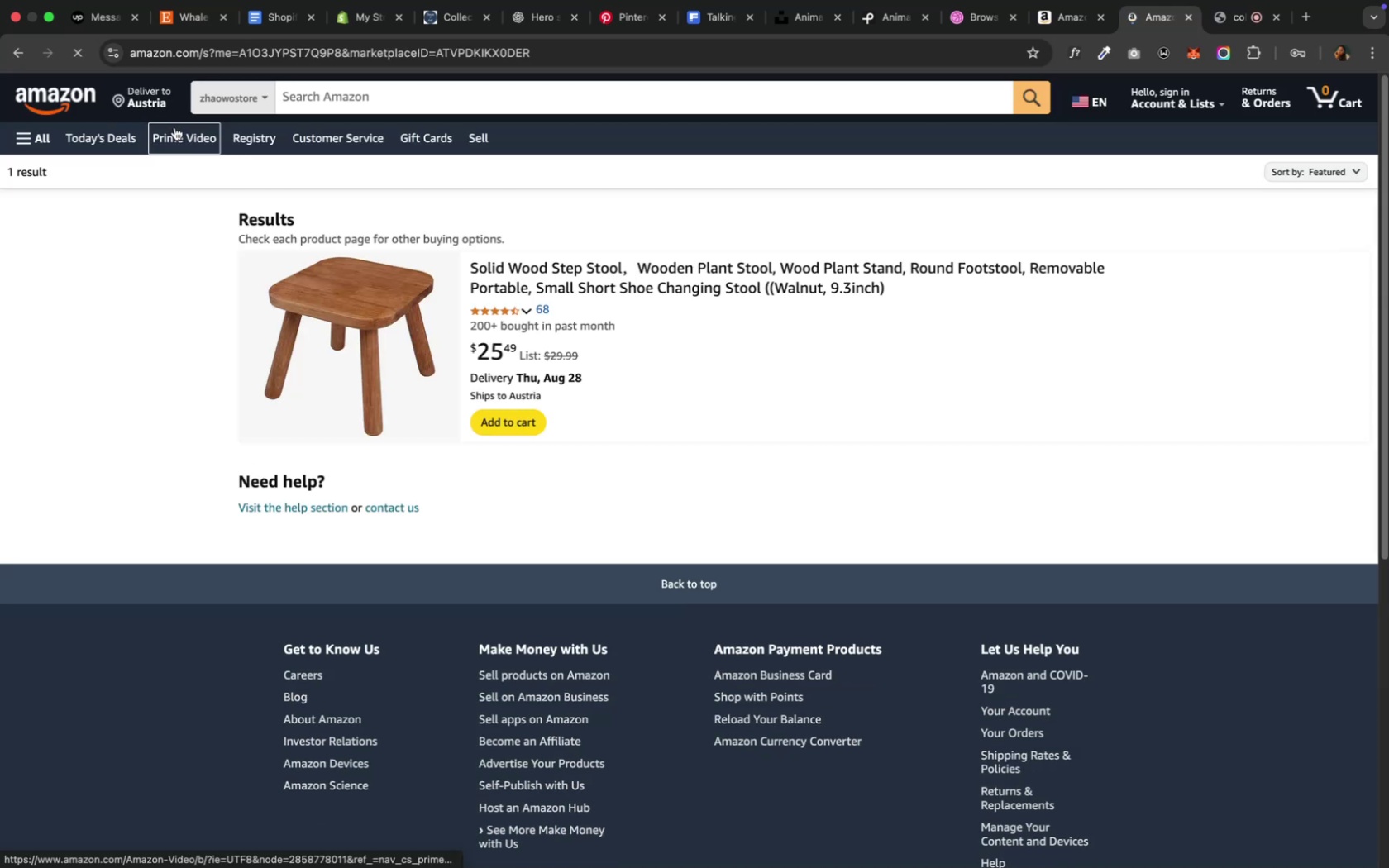 
scroll: coordinate [234, 398], scroll_direction: down, amount: 25.0
 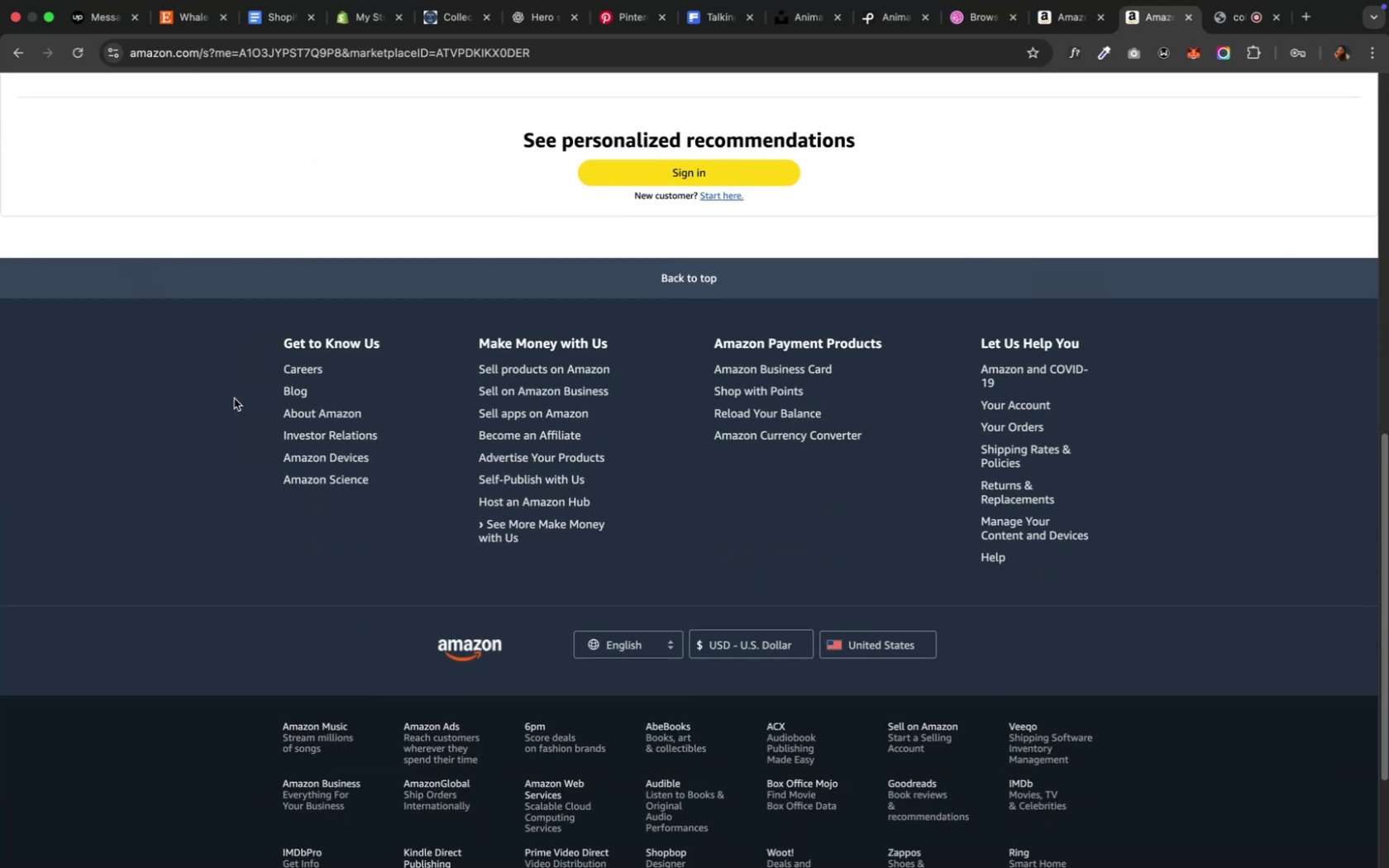 
scroll: coordinate [234, 398], scroll_direction: up, amount: 19.0
 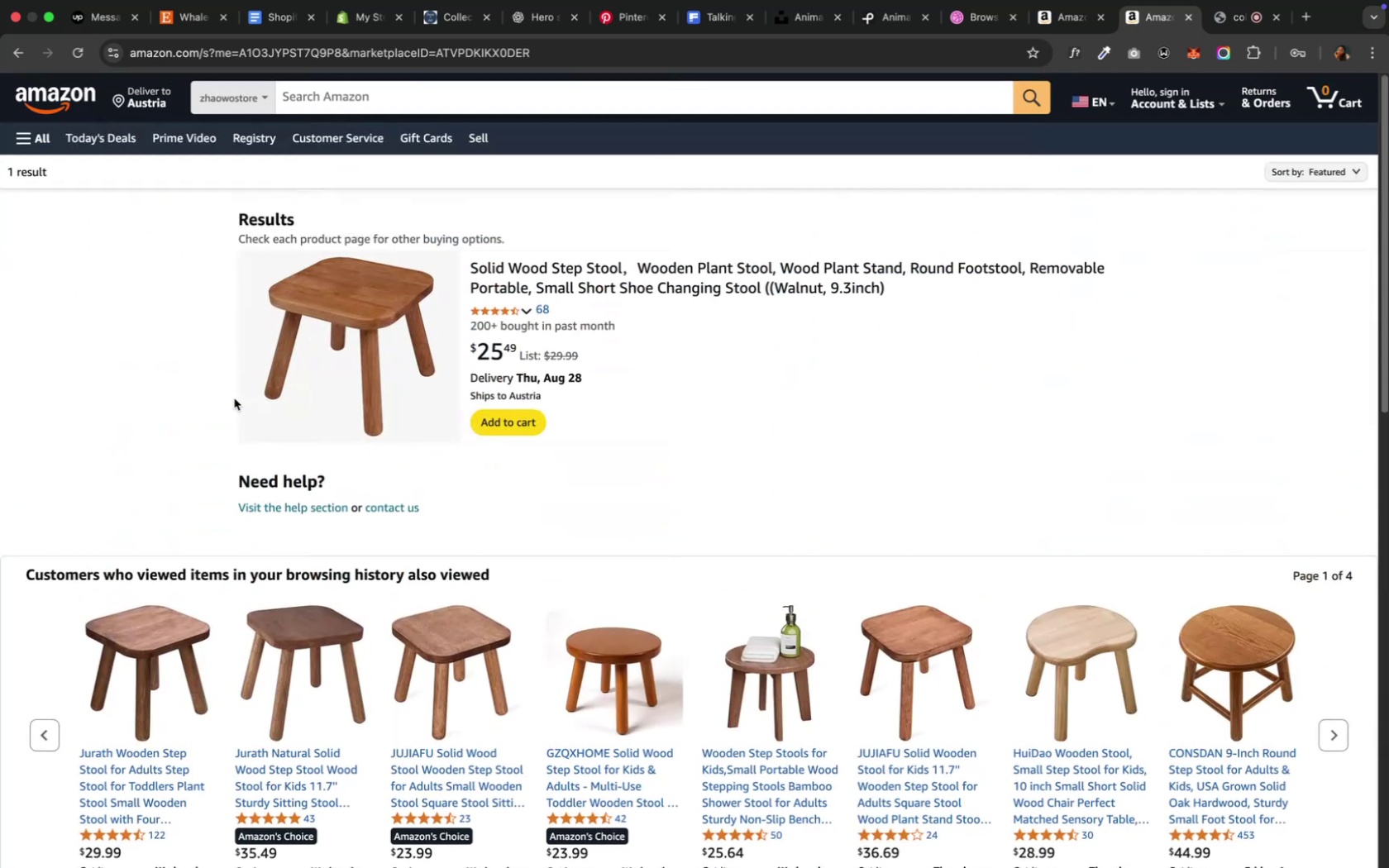 
scroll: coordinate [234, 398], scroll_direction: down, amount: 1.0
 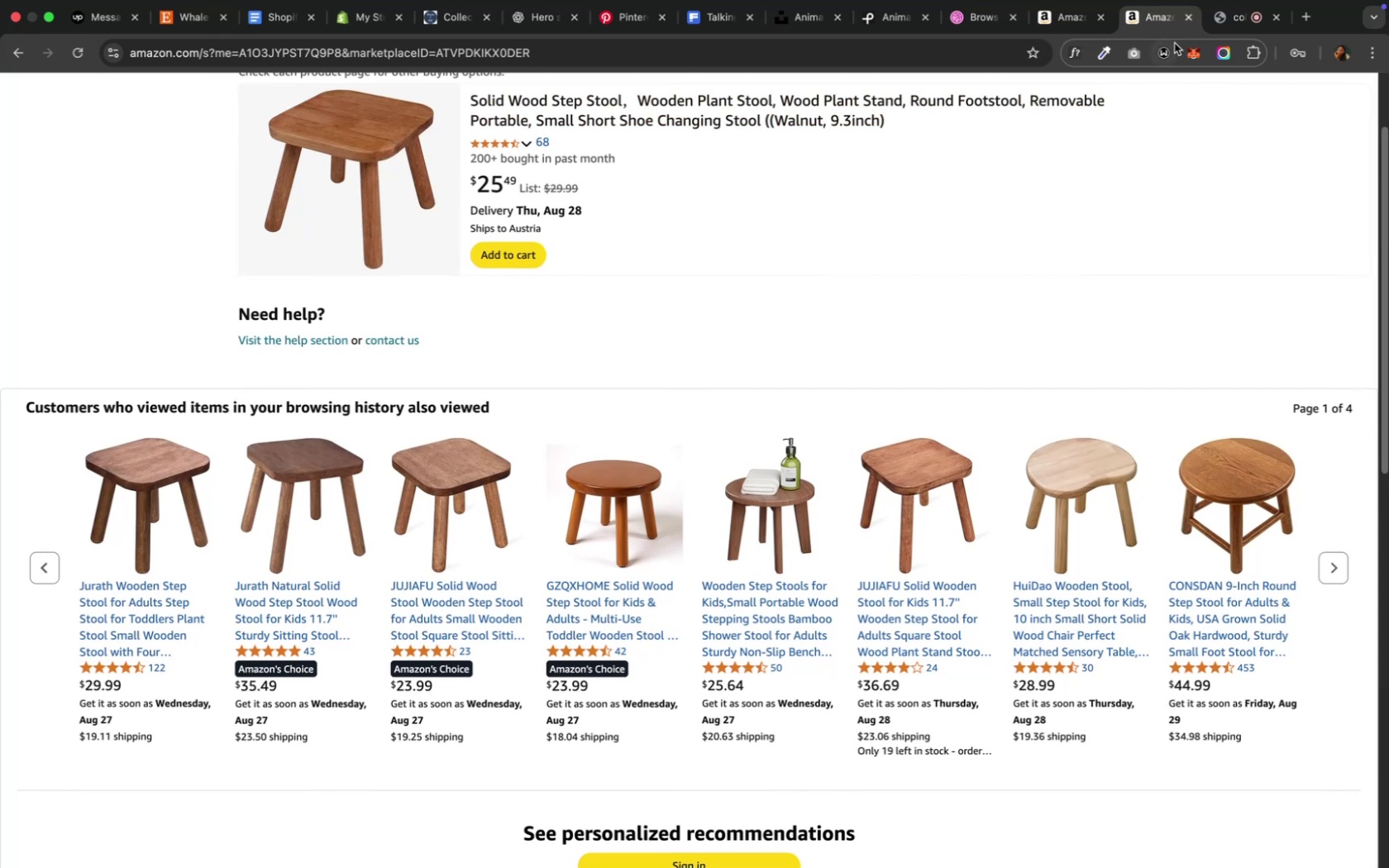 
mouse_move([1168, 23])
 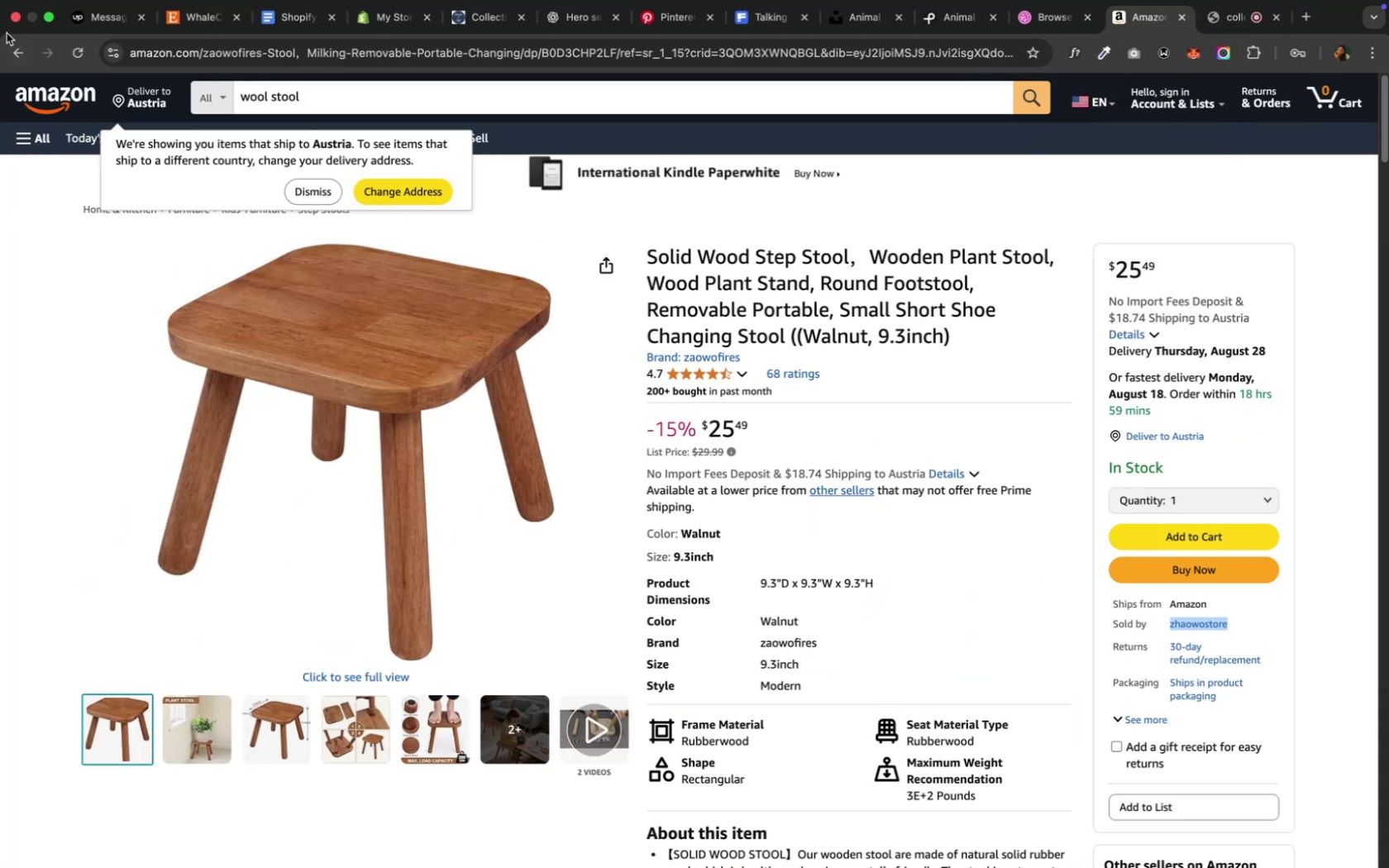 
left_click([8, 60])
 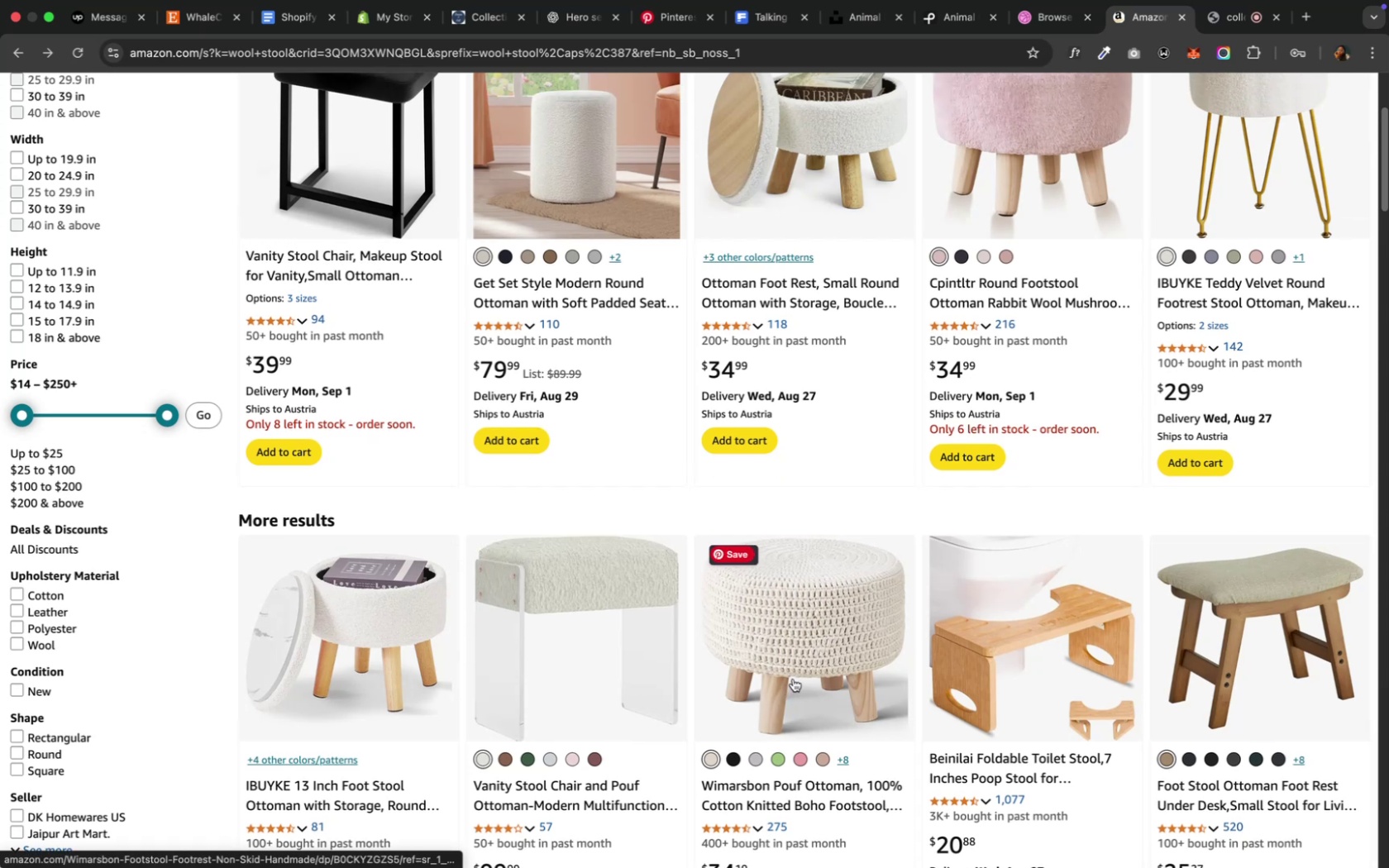 
wait(5.61)
 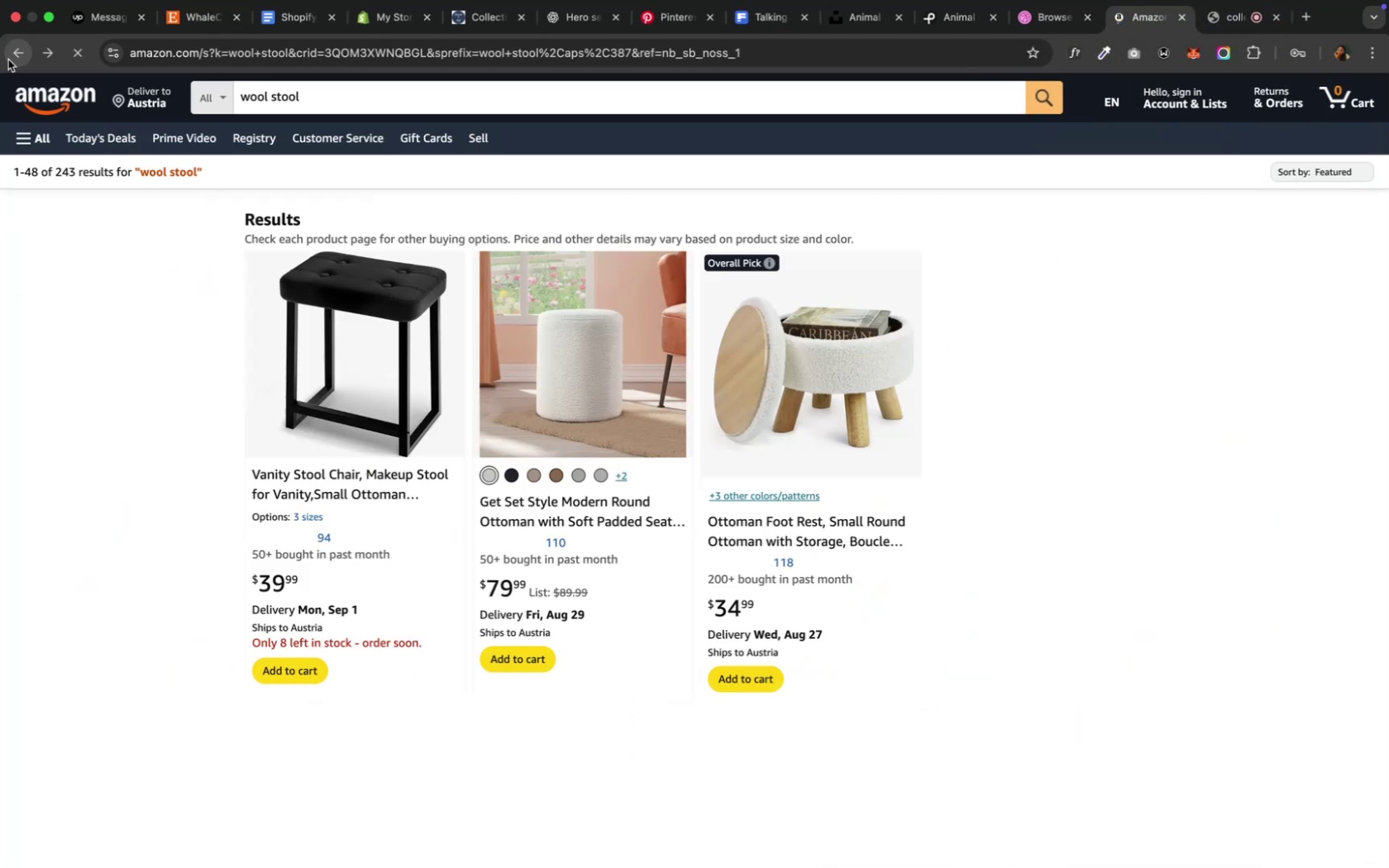 
left_click([792, 679])
 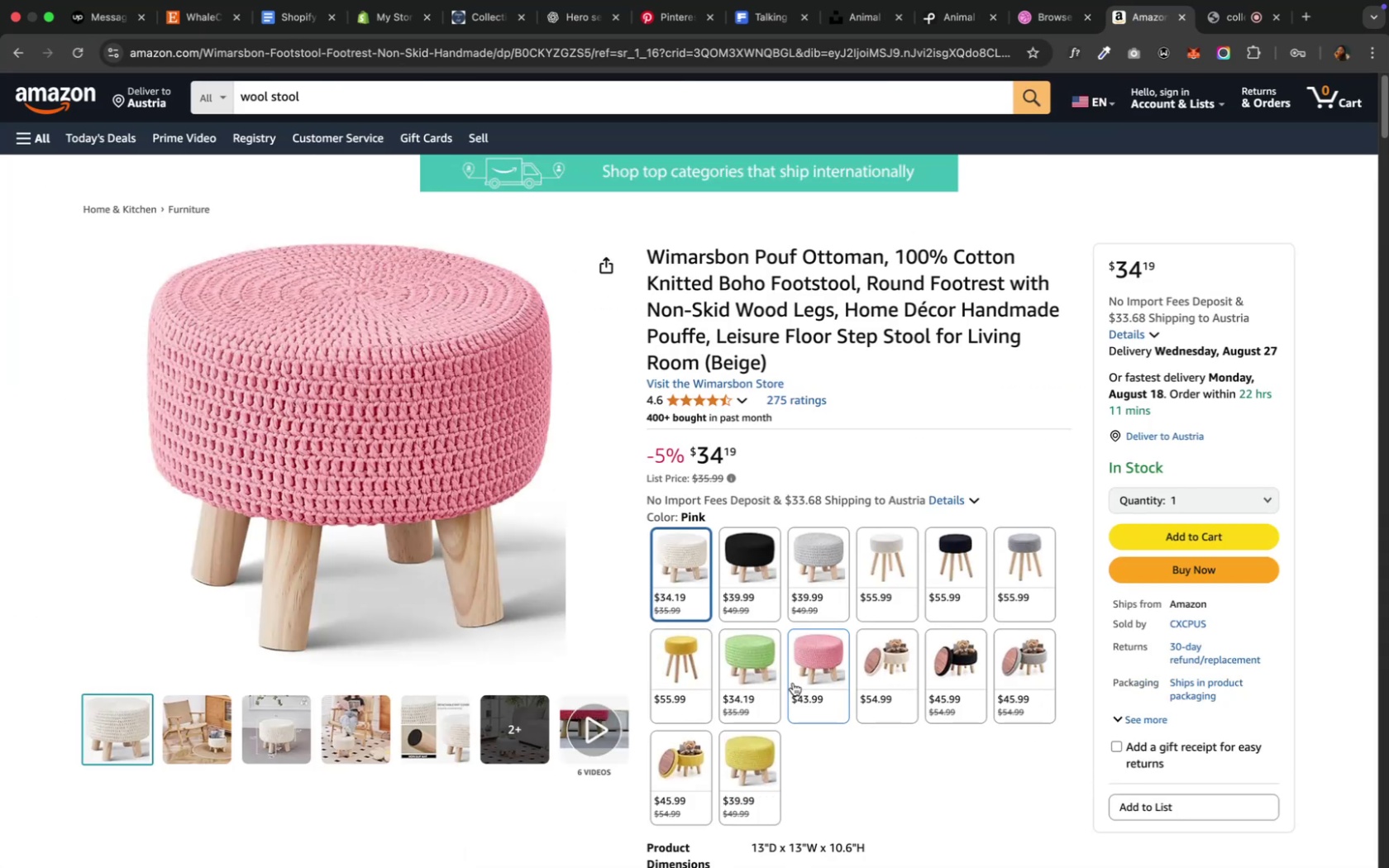 
wait(9.91)
 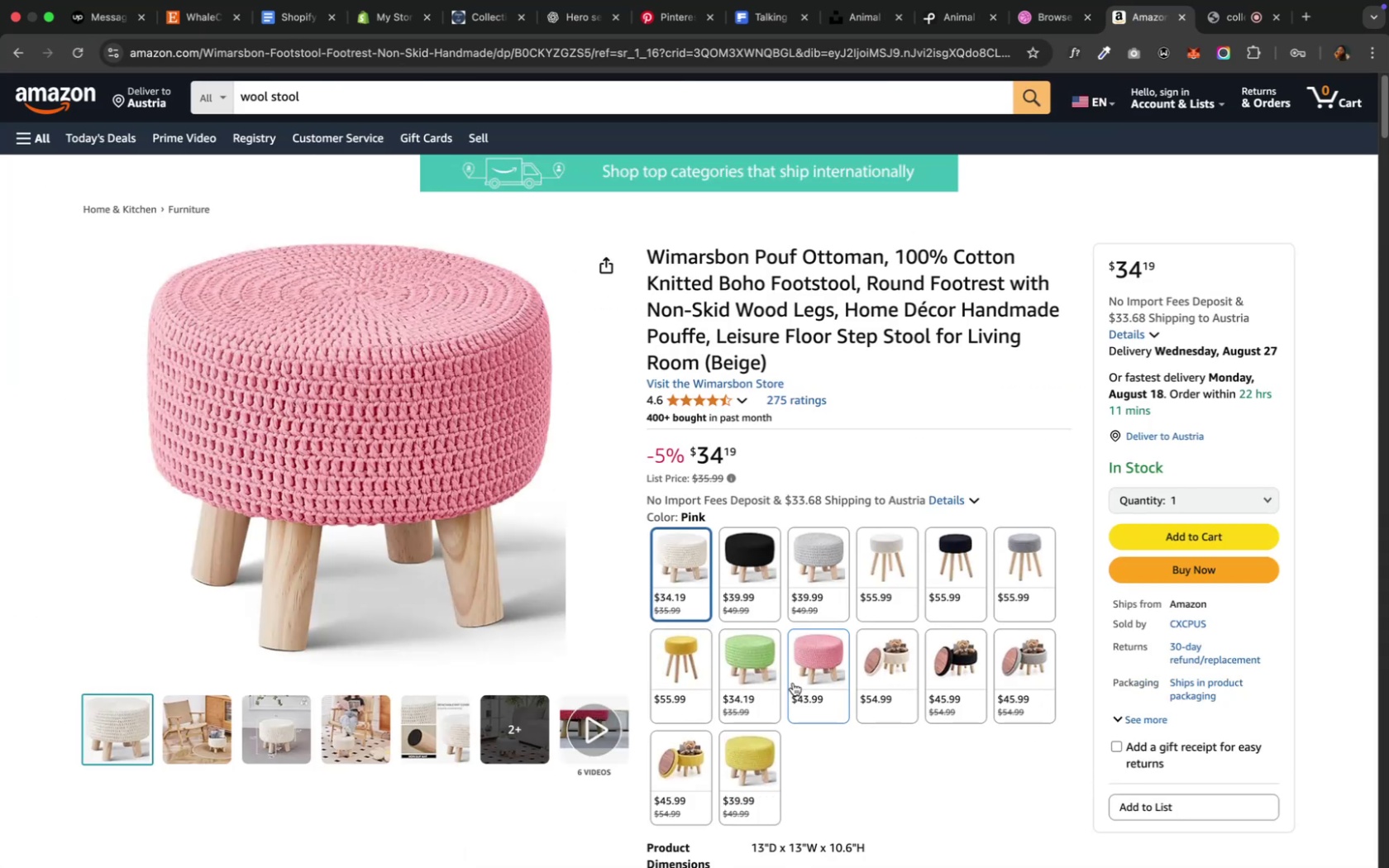 
right_click([1191, 624])
 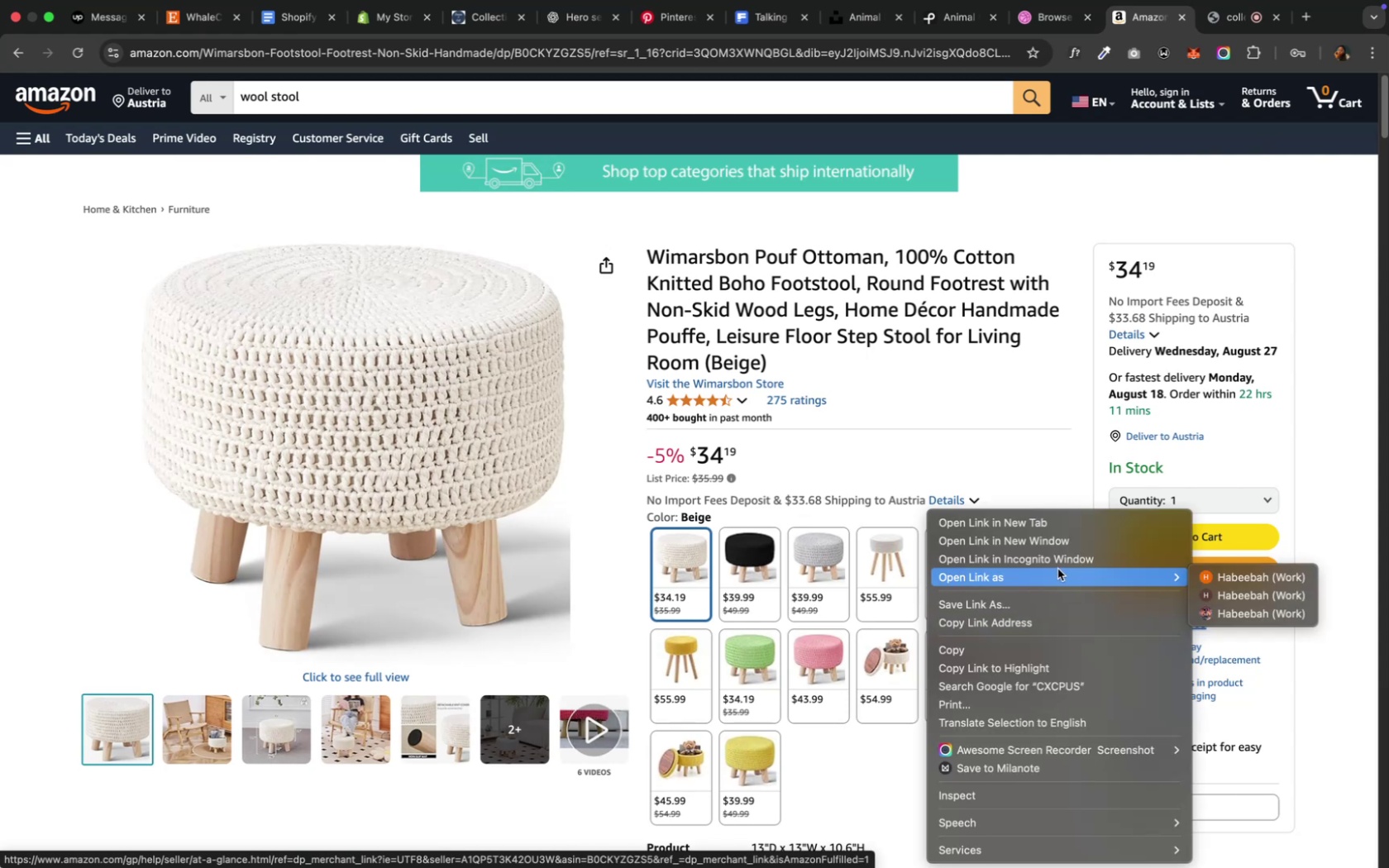 
left_click([986, 525])
 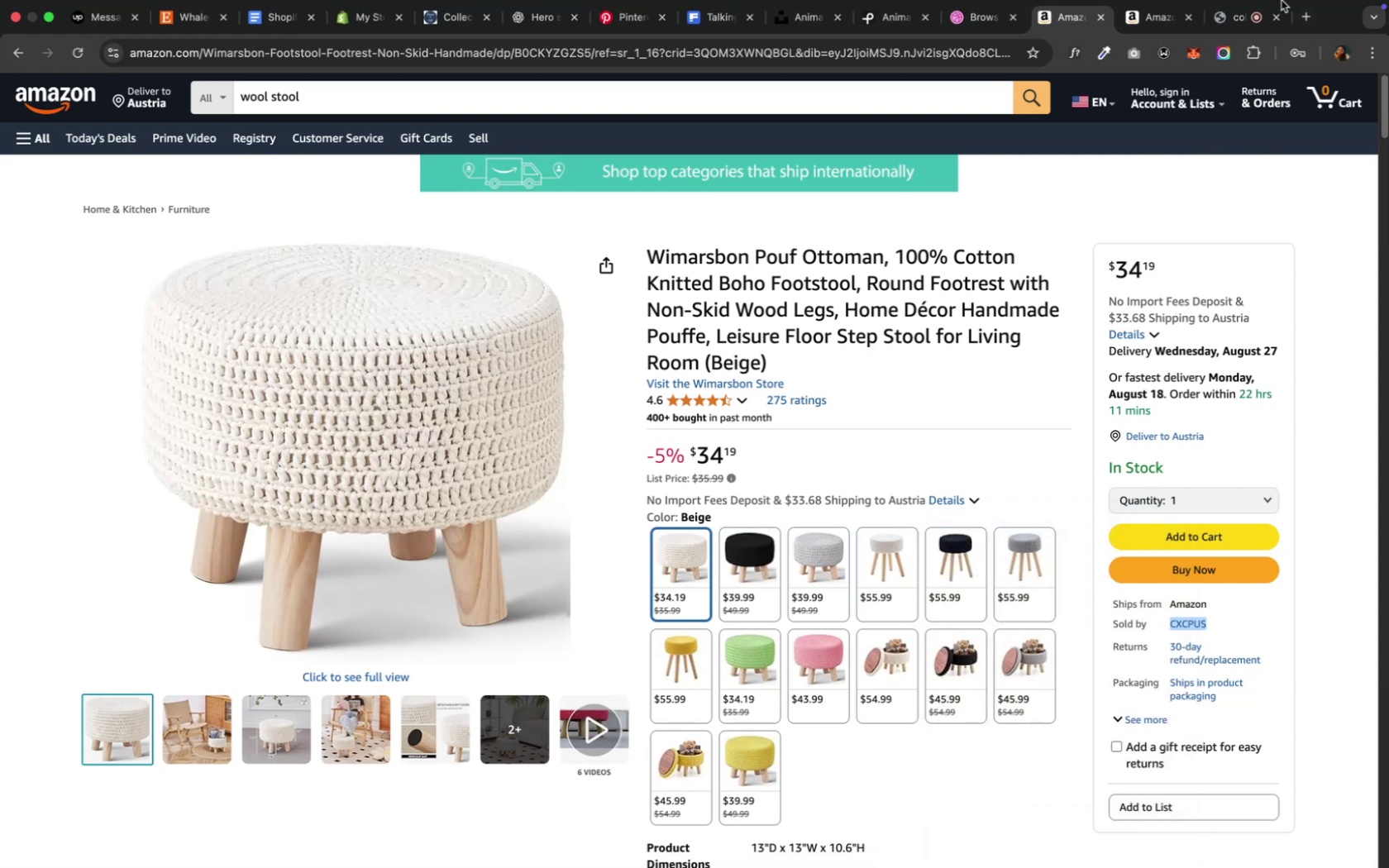 
left_click([1159, 12])
 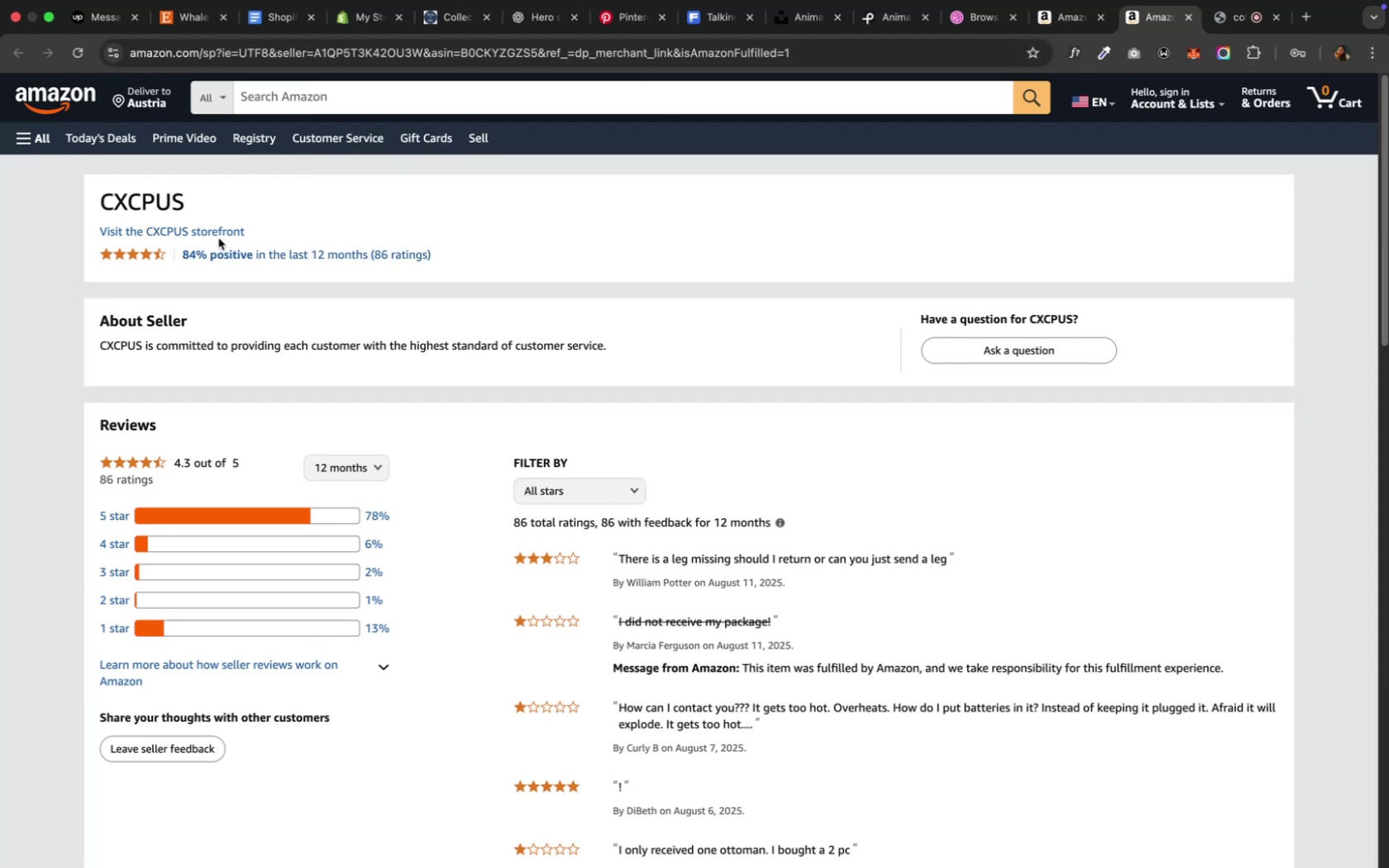 
left_click([217, 236])
 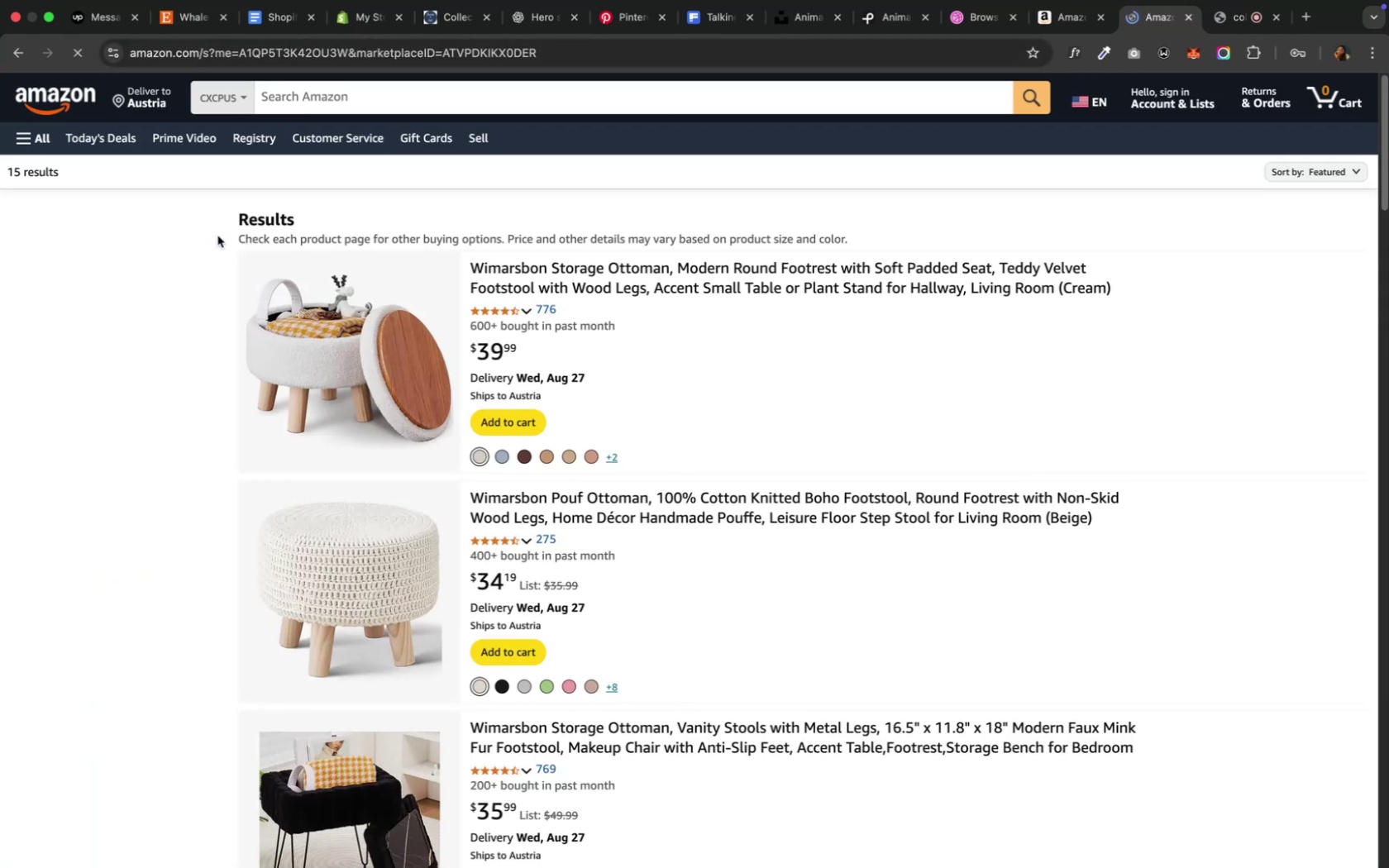 
scroll: coordinate [218, 234], scroll_direction: up, amount: 17.0
 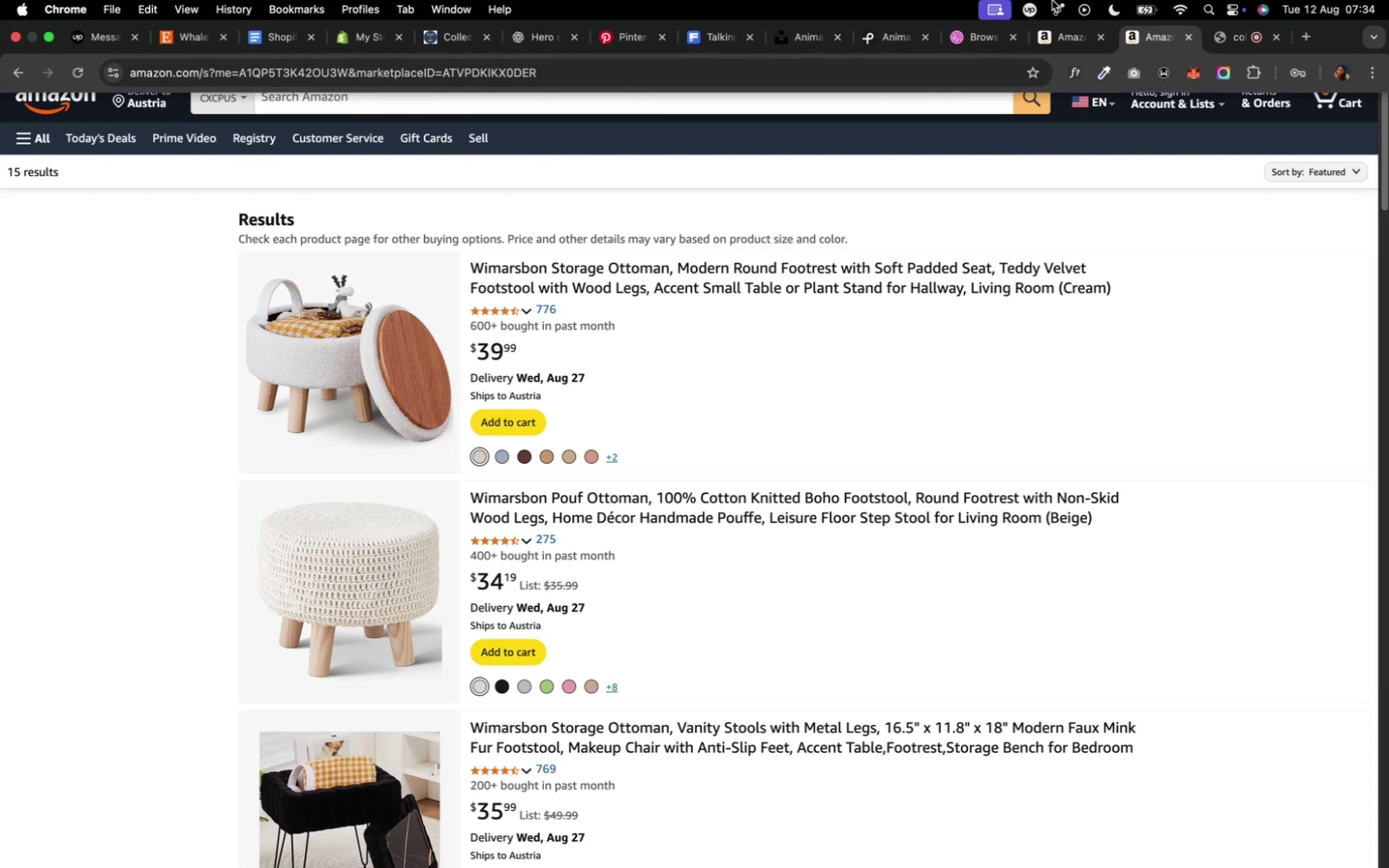 
wait(8.7)
 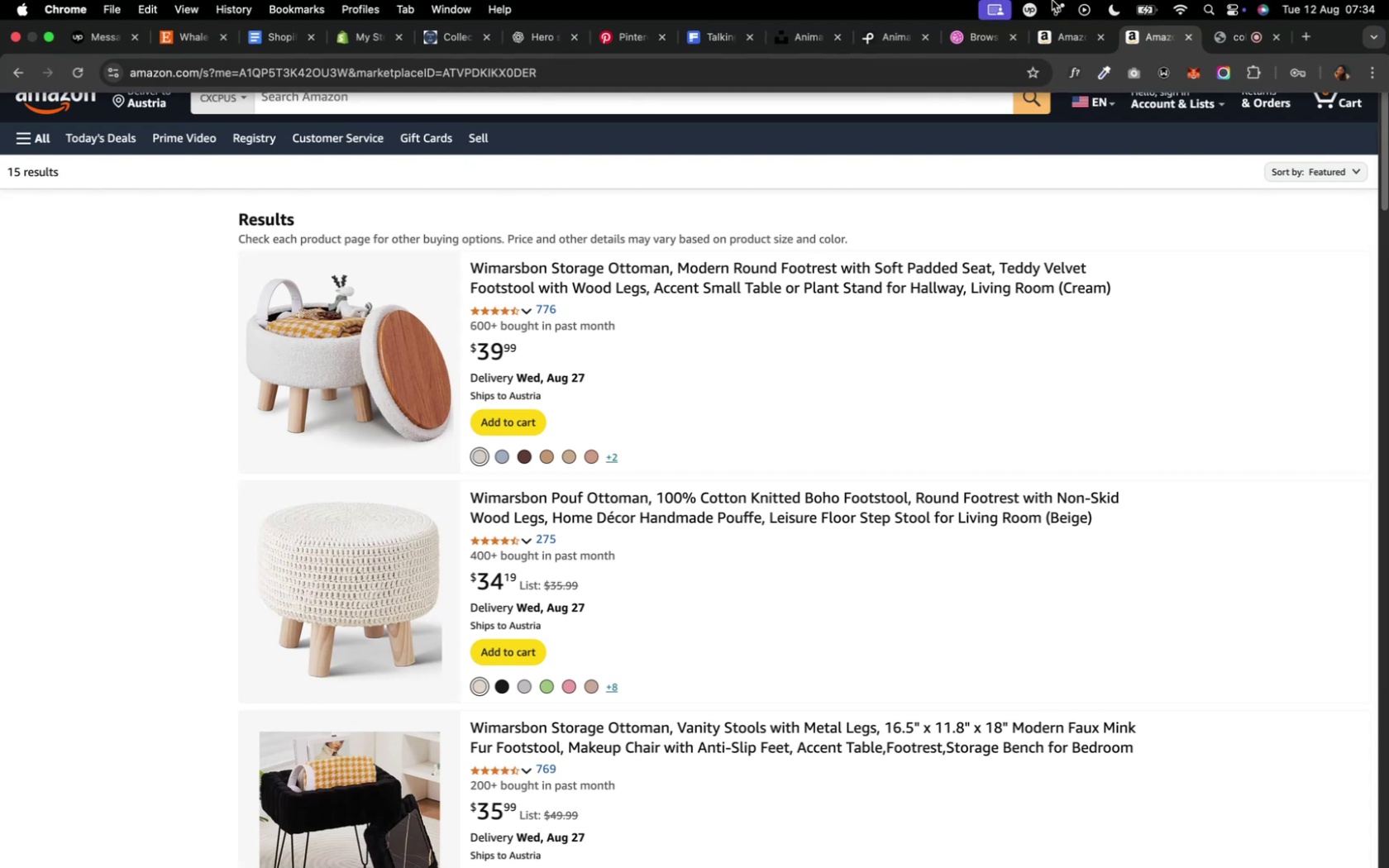 
left_click([1138, 10])
 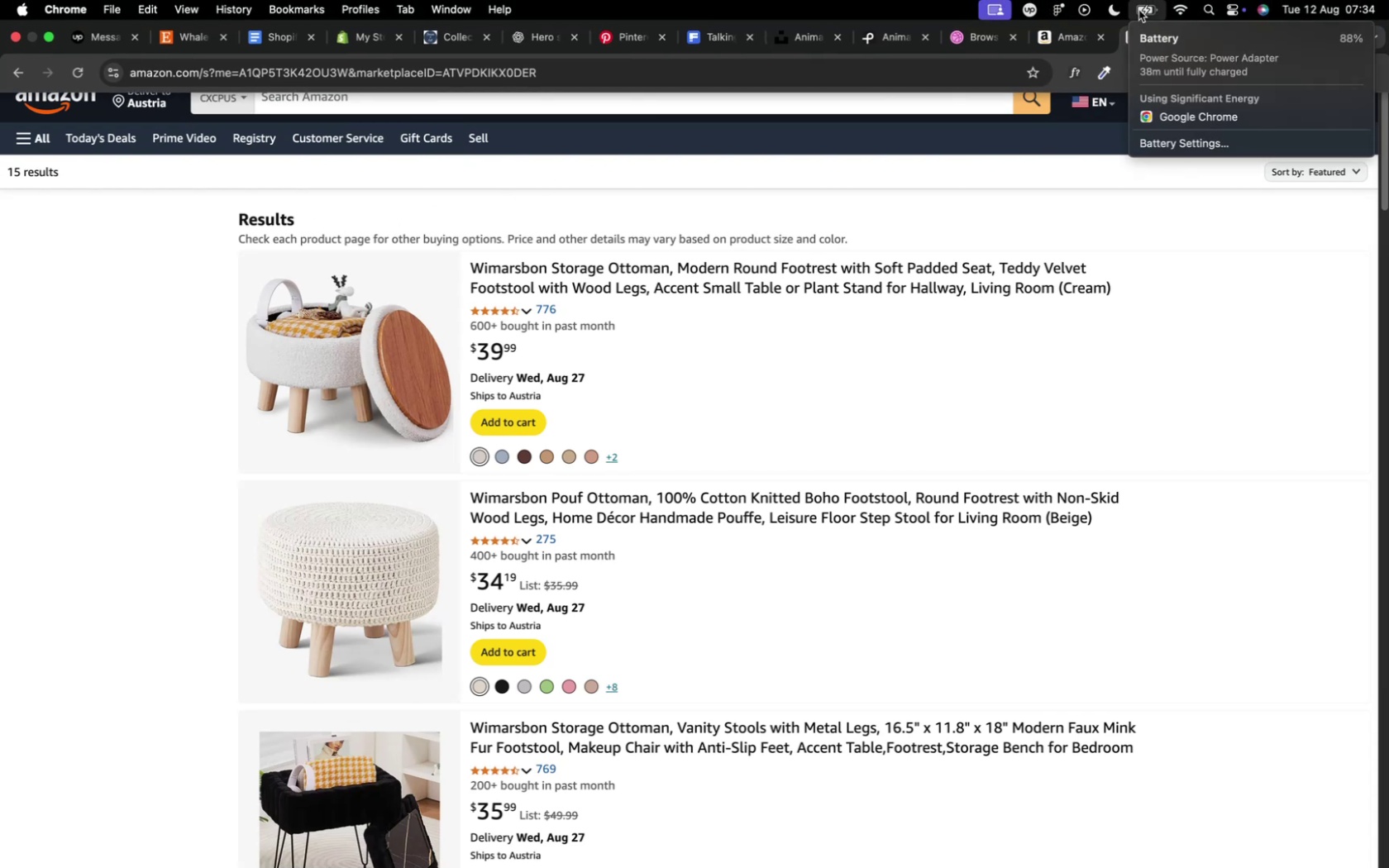 
left_click([1138, 10])
 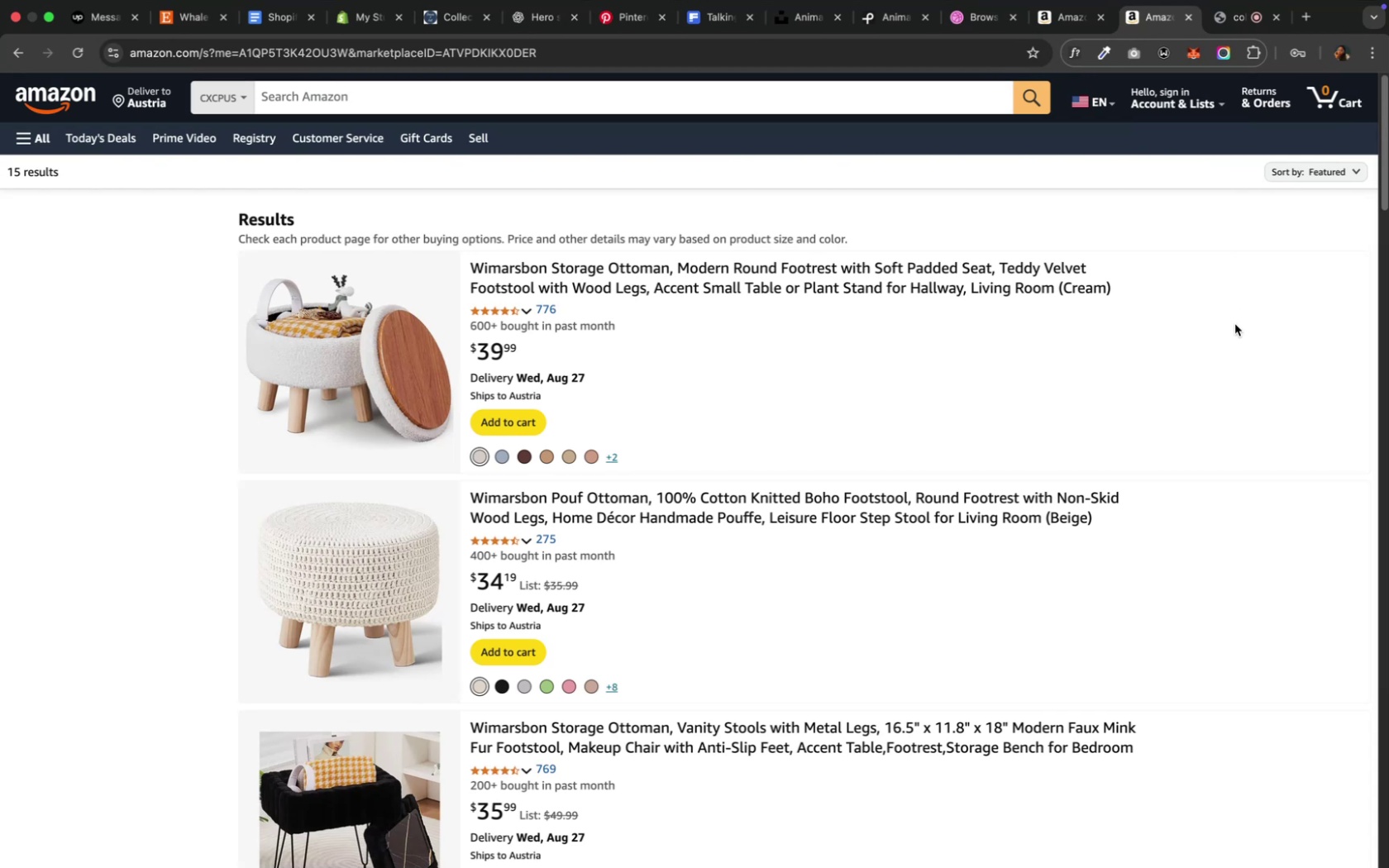 
wait(7.78)
 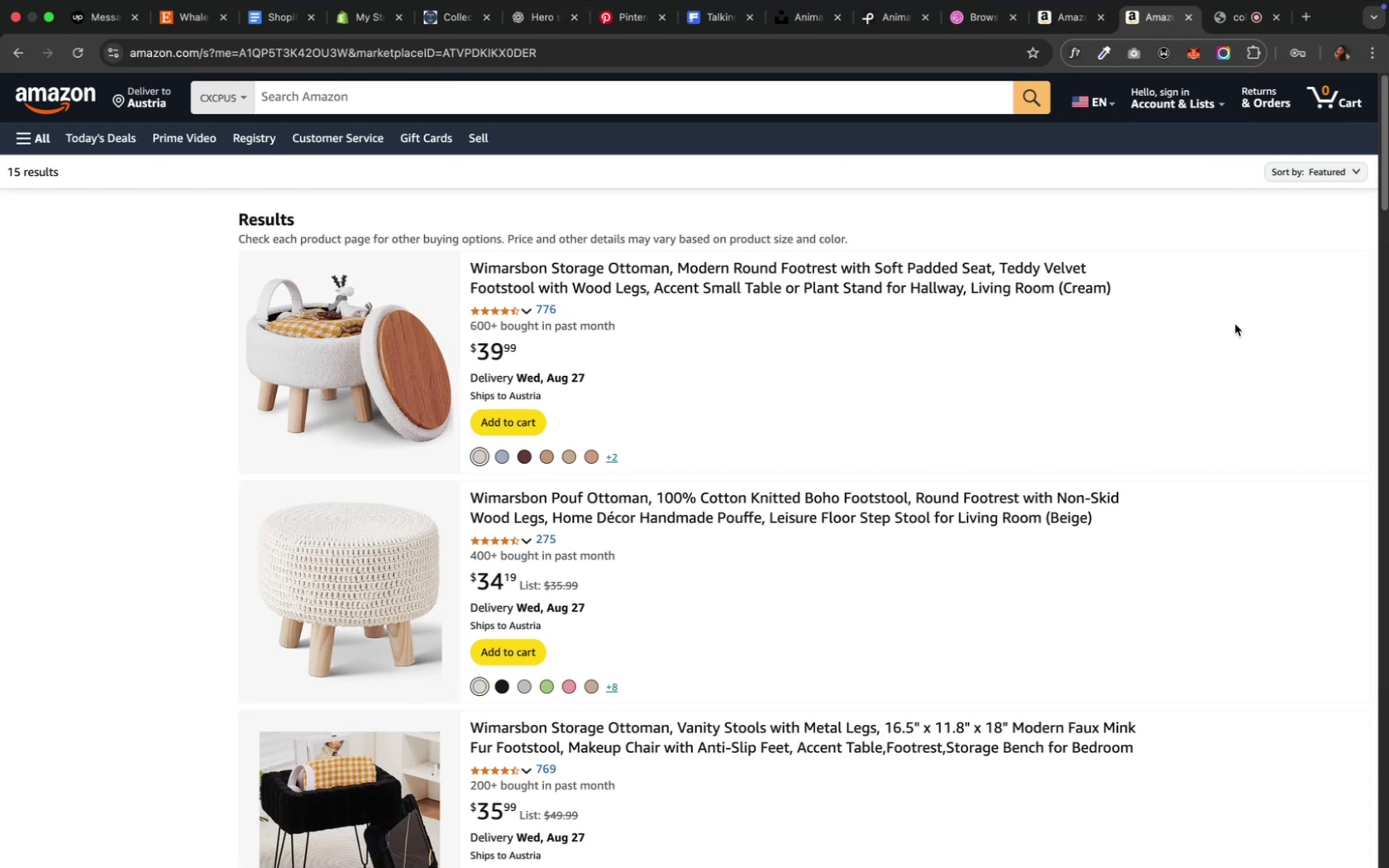 
key(Space)
 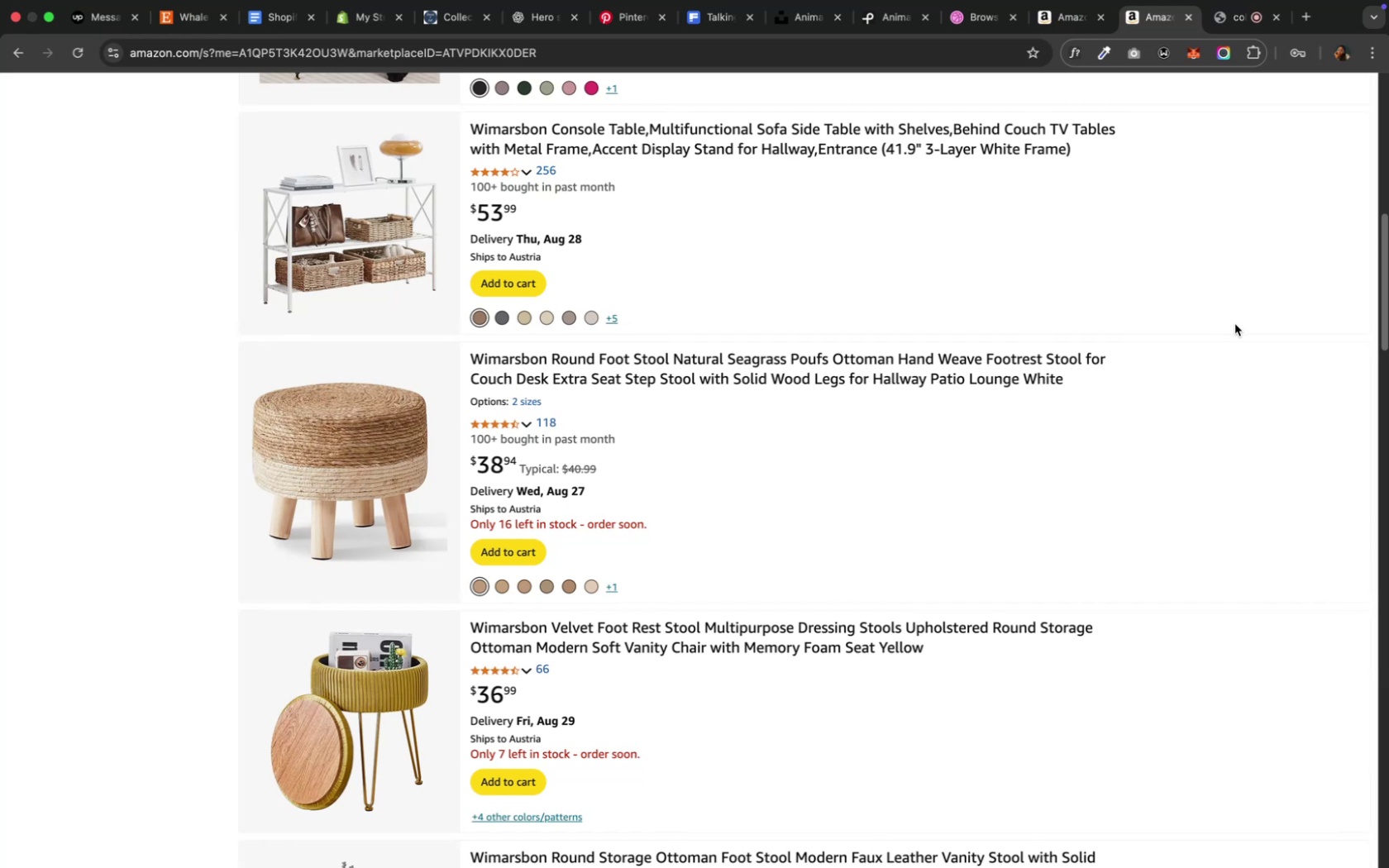 
wait(8.74)
 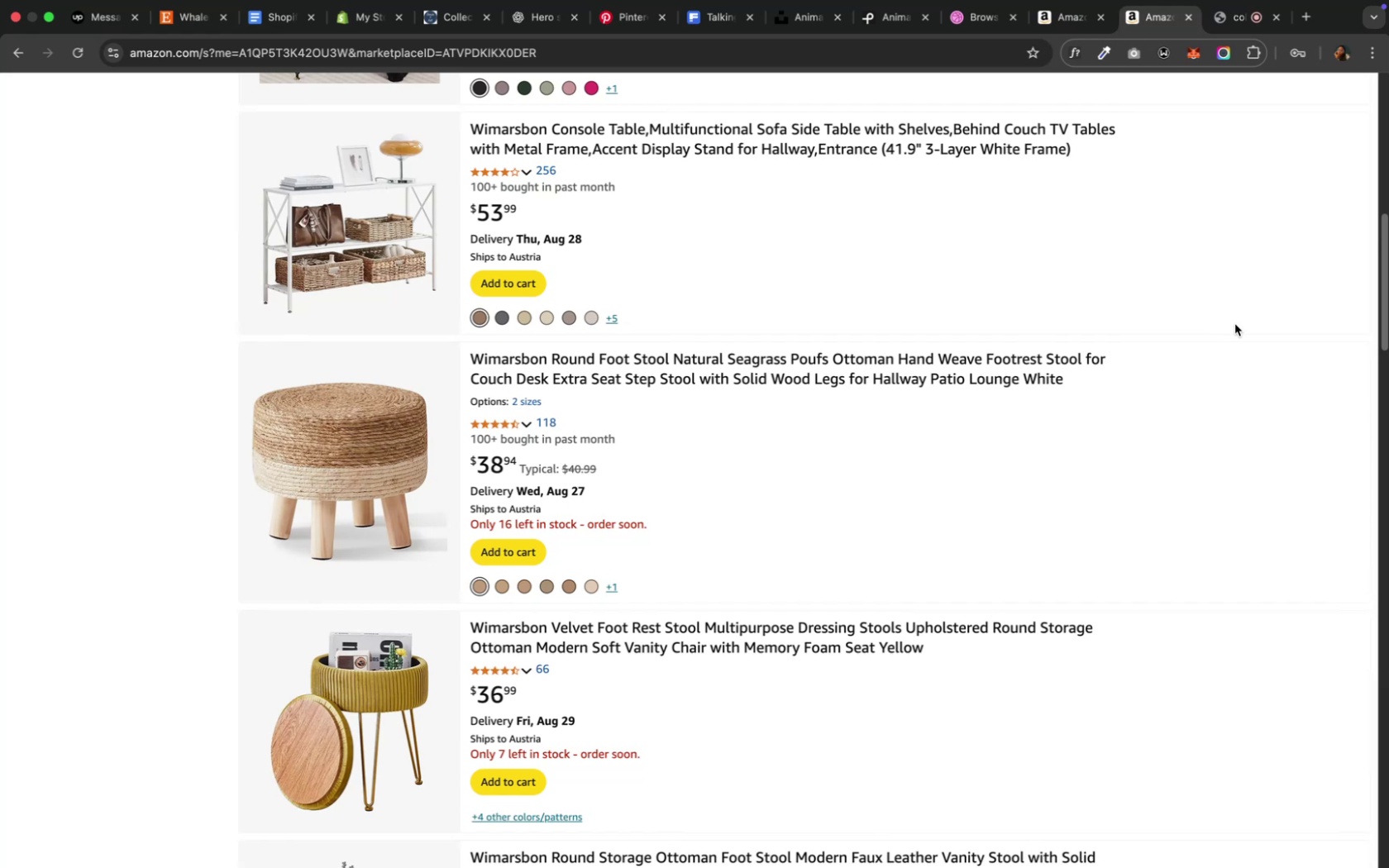 
scroll: coordinate [1044, 480], scroll_direction: down, amount: 14.0
 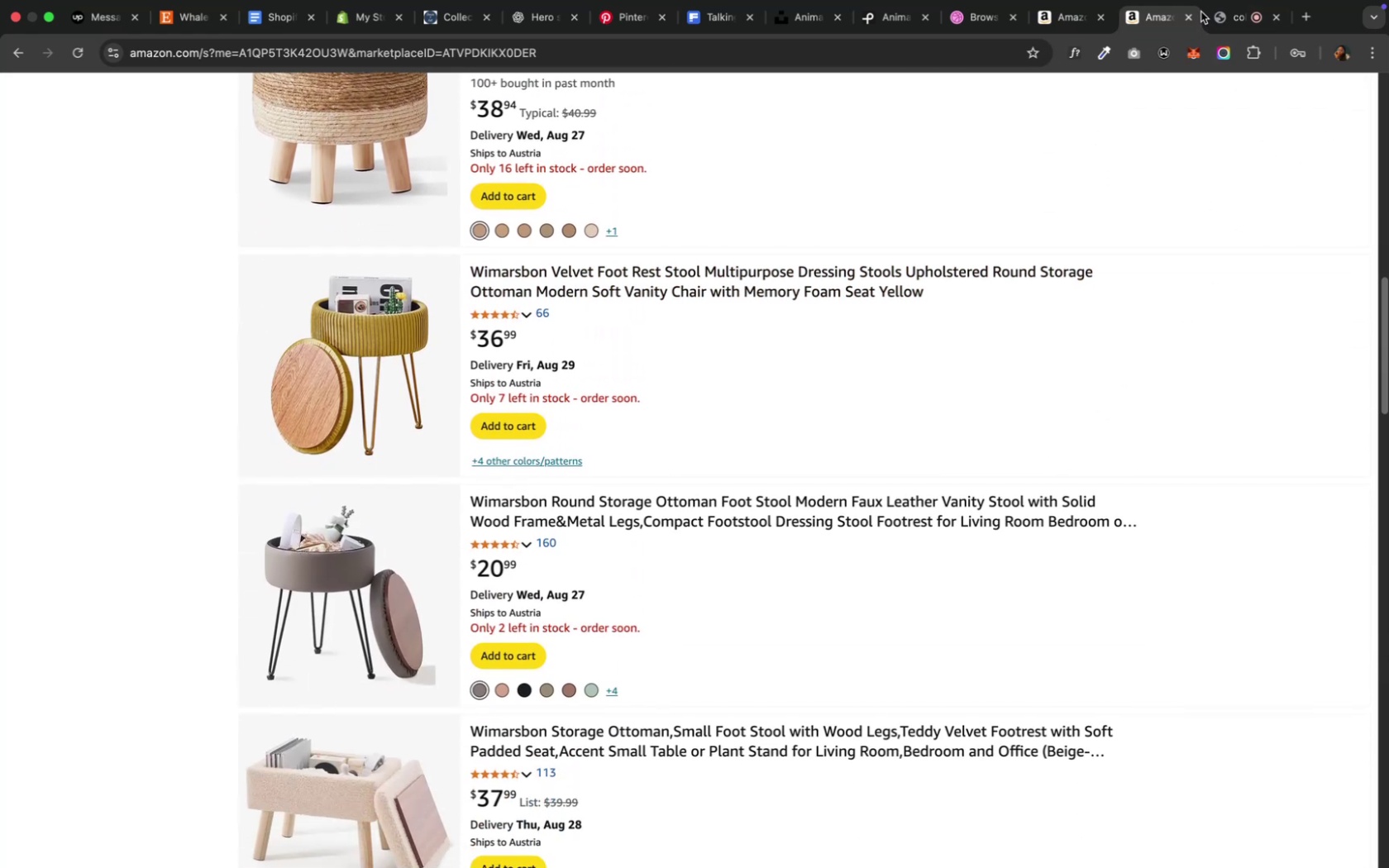 
left_click([1182, 16])
 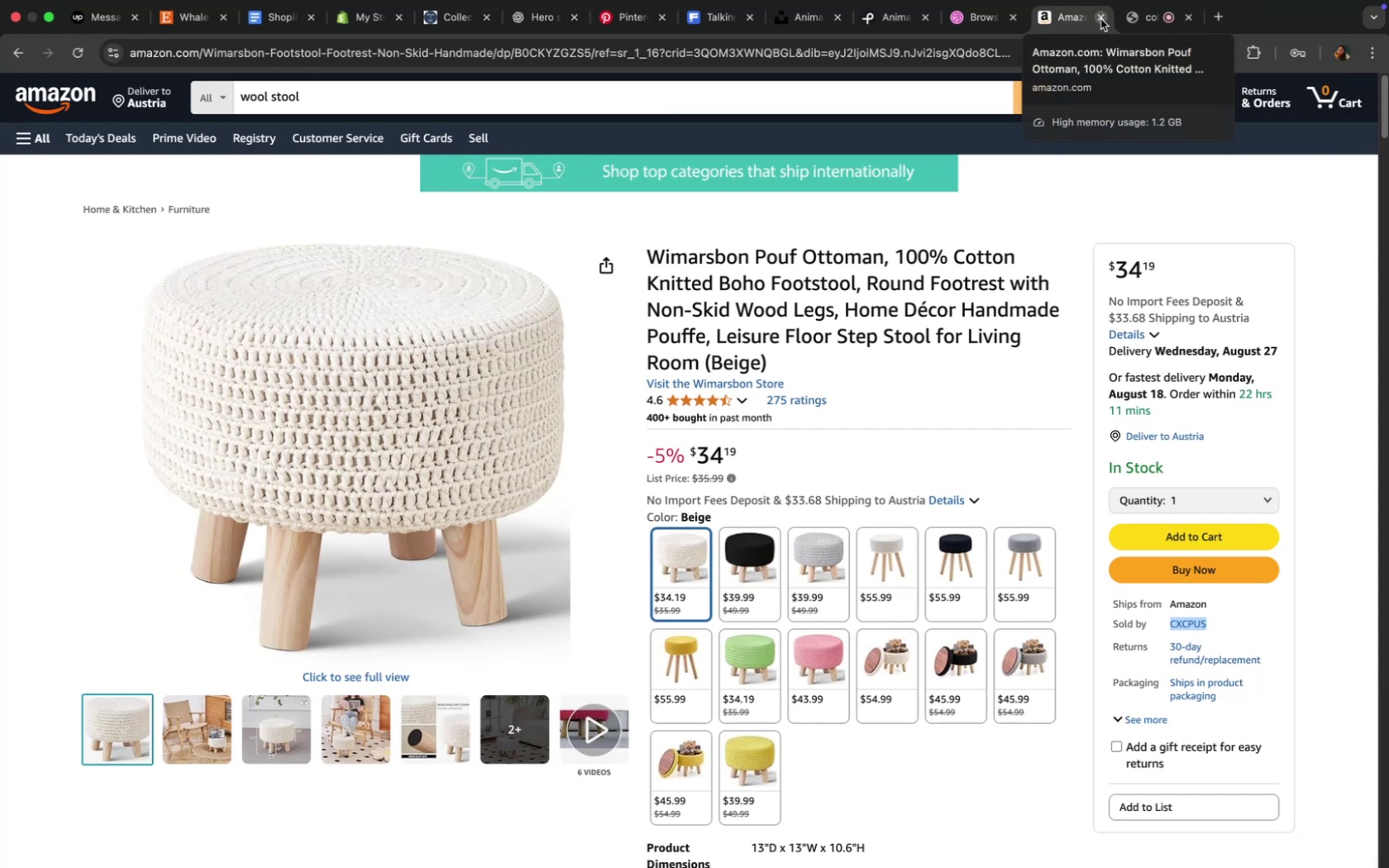 
left_click([1100, 19])
 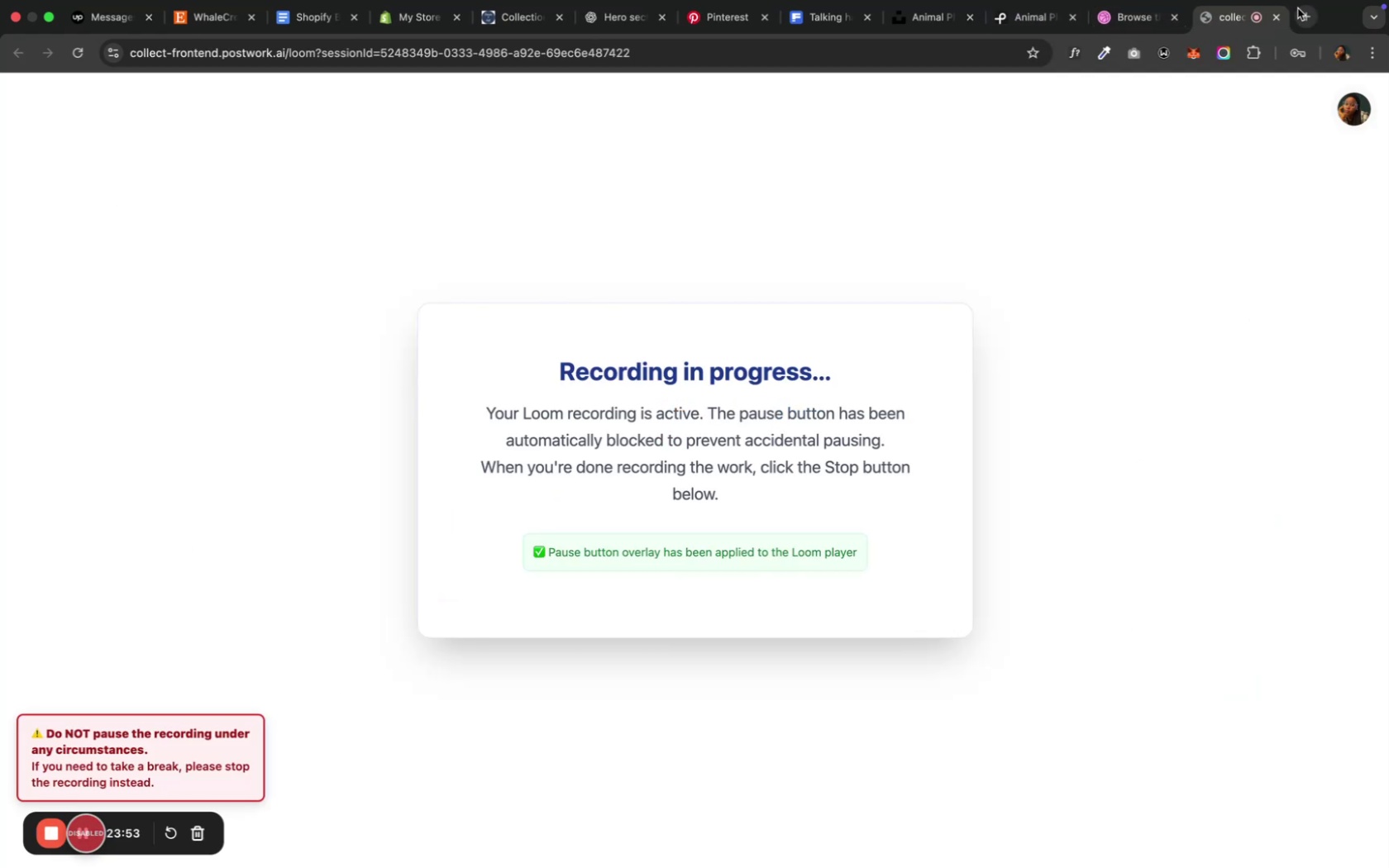 
left_click([1306, 12])
 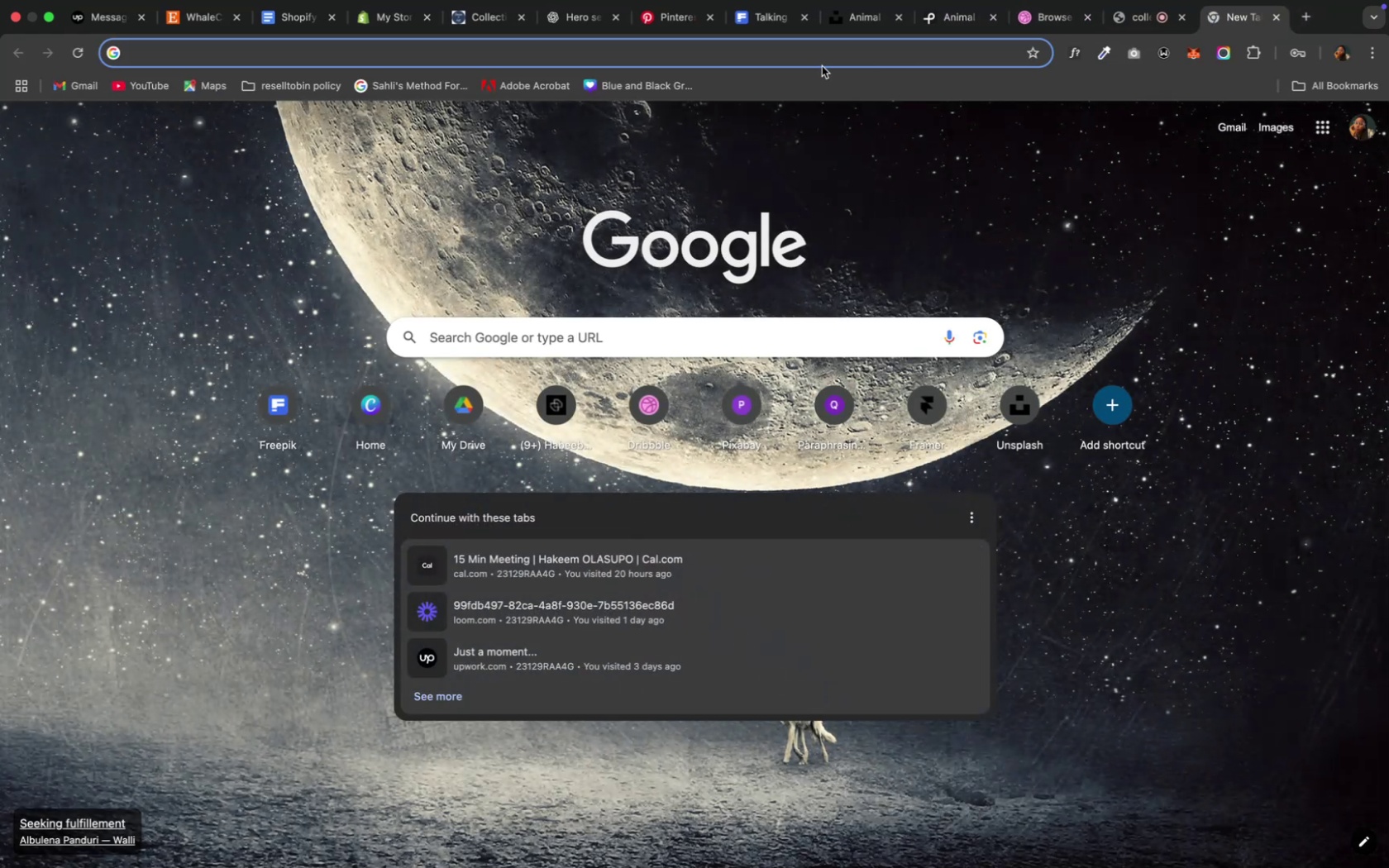 
left_click([819, 56])
 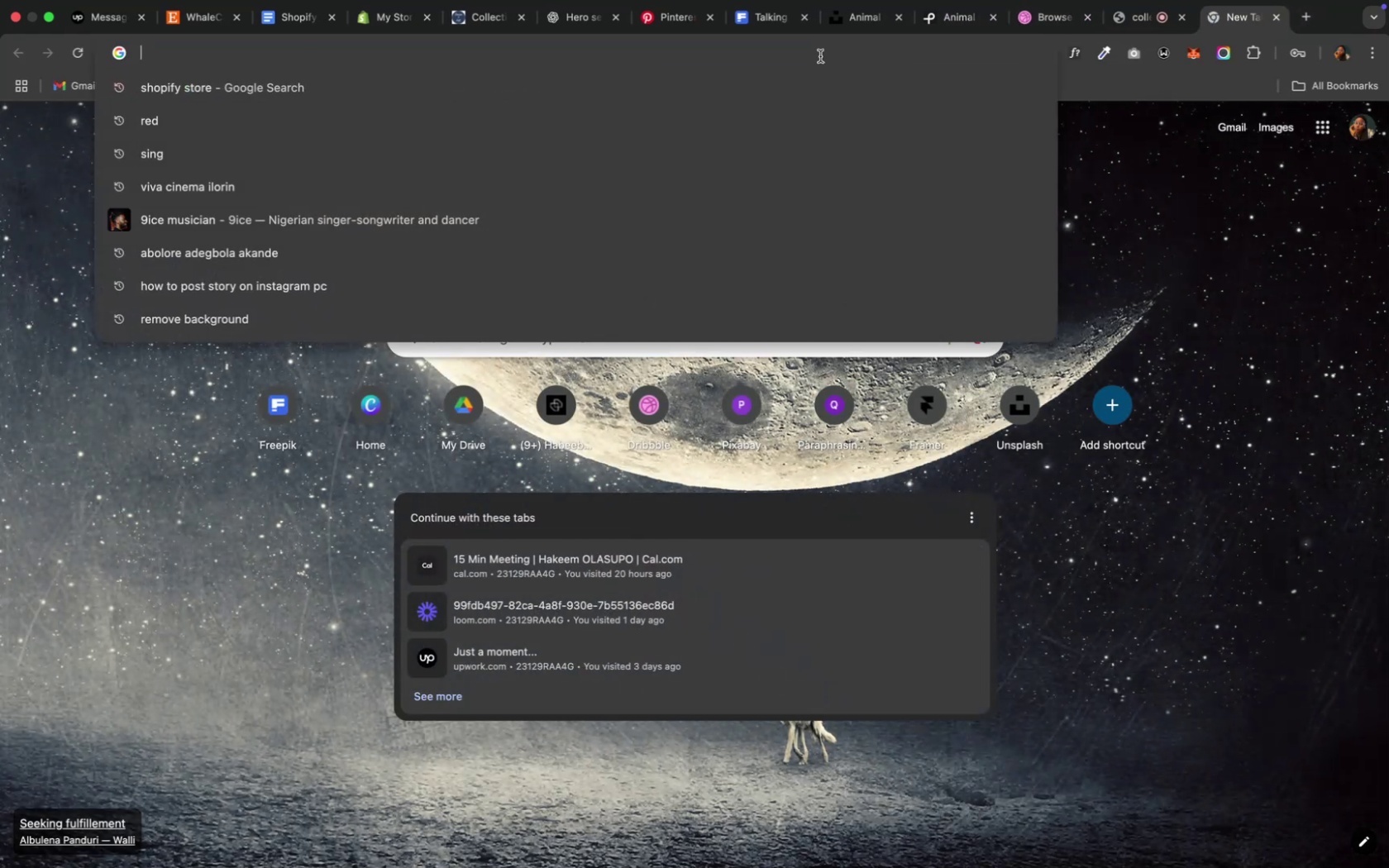 
type(Store fron)
 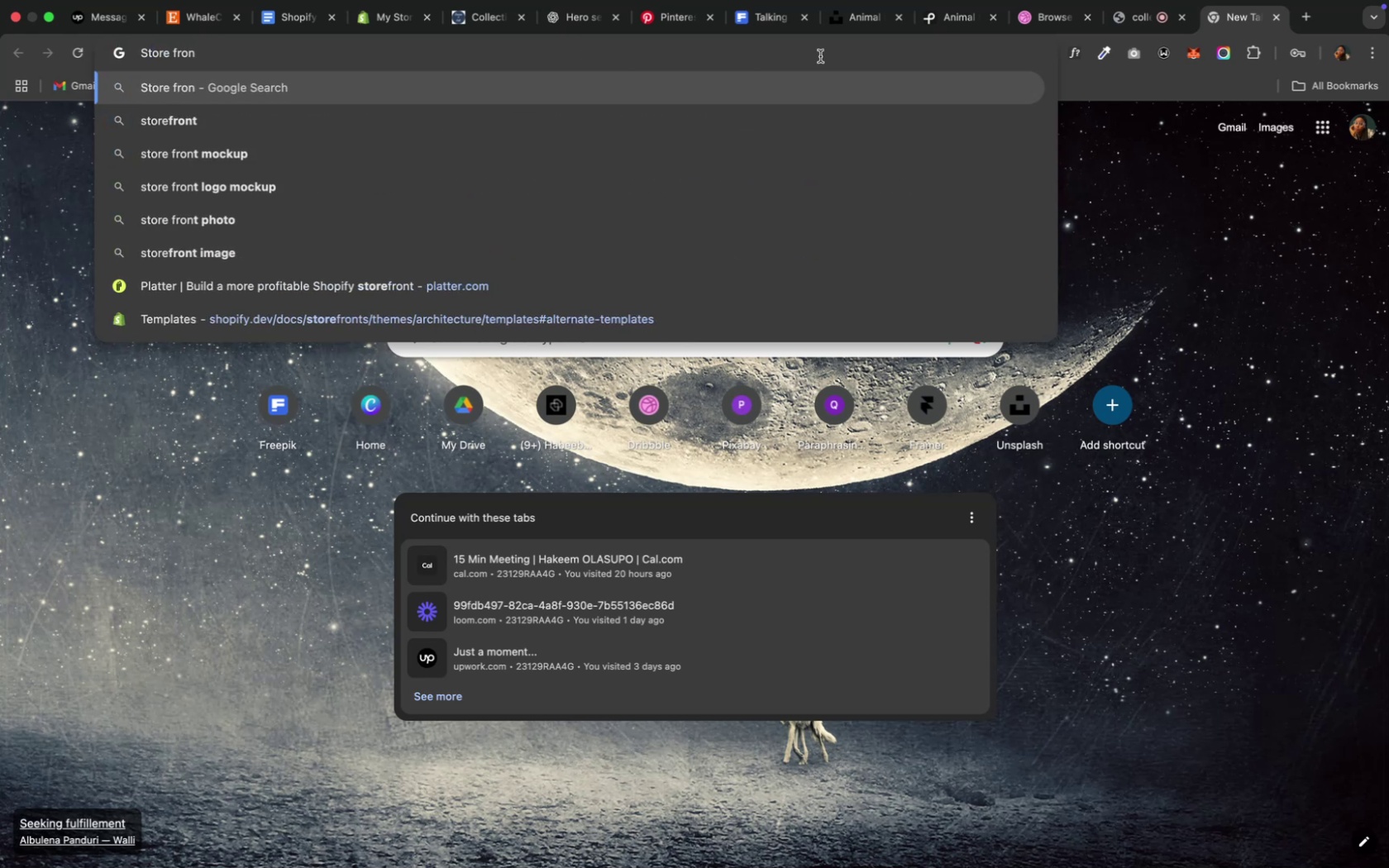 
key(Meta+CommandLeft)
 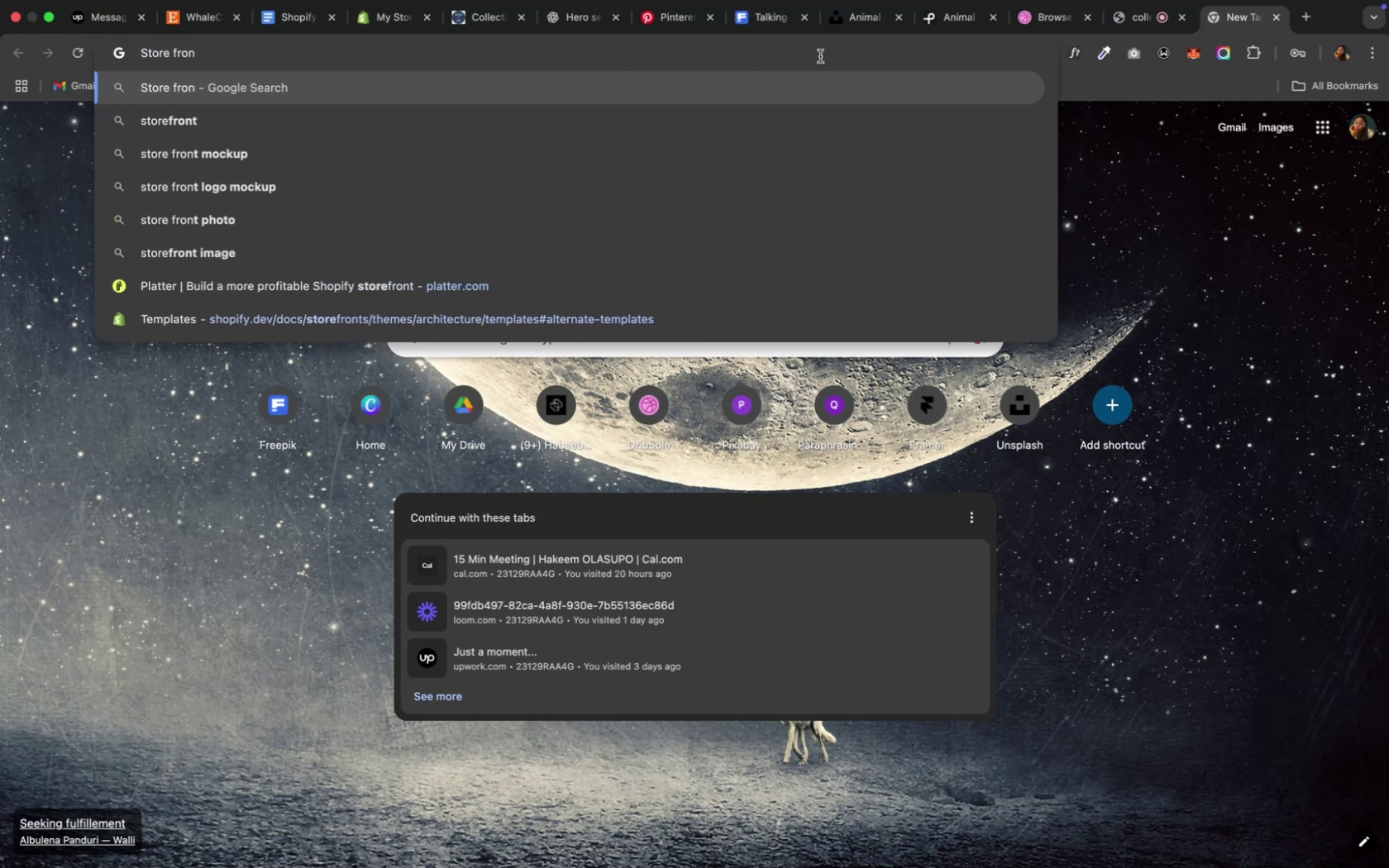 
key(Meta+A)
 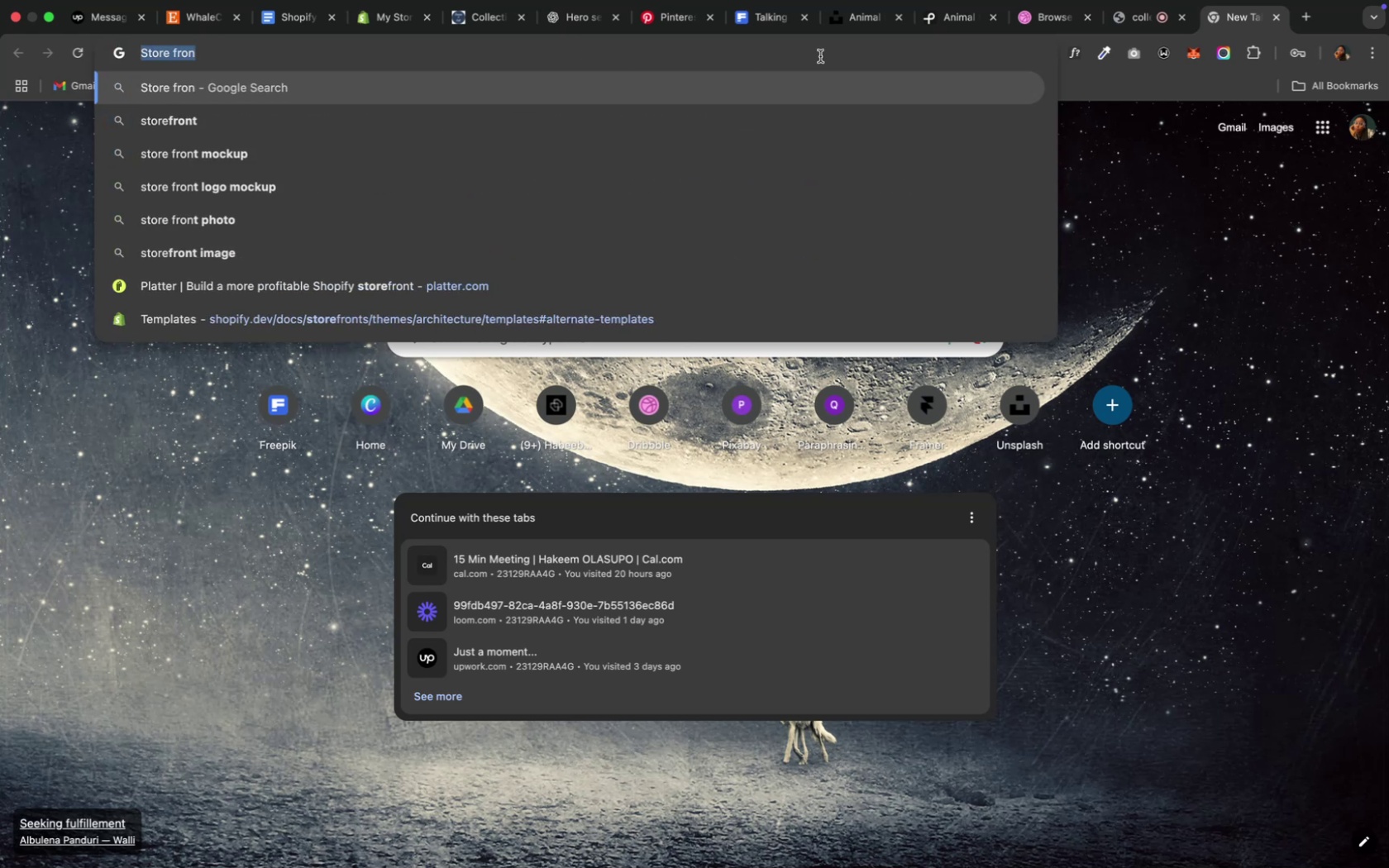 
type(ecommerce store)
 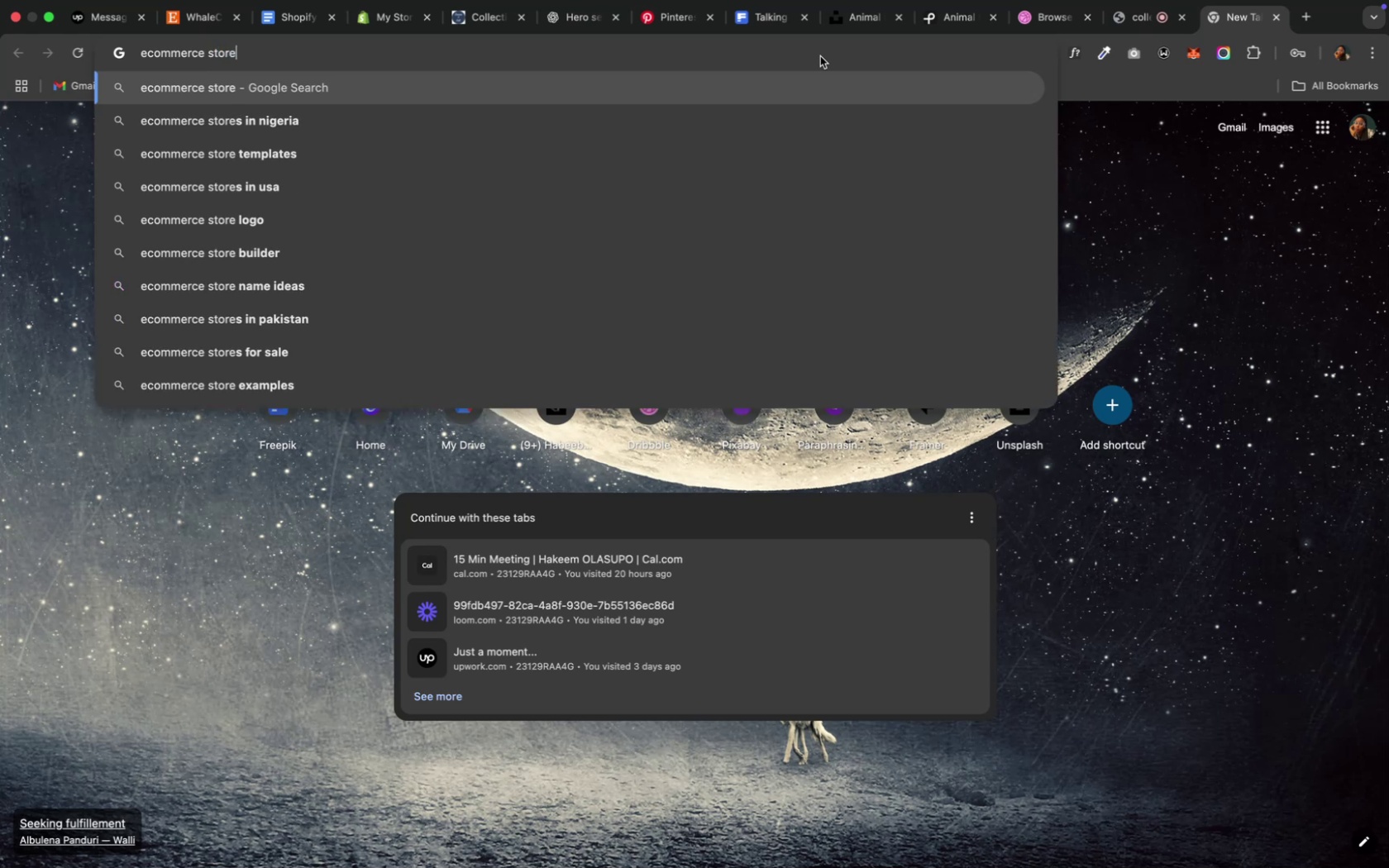 
hold_key(key=Enter, duration=0.39)
 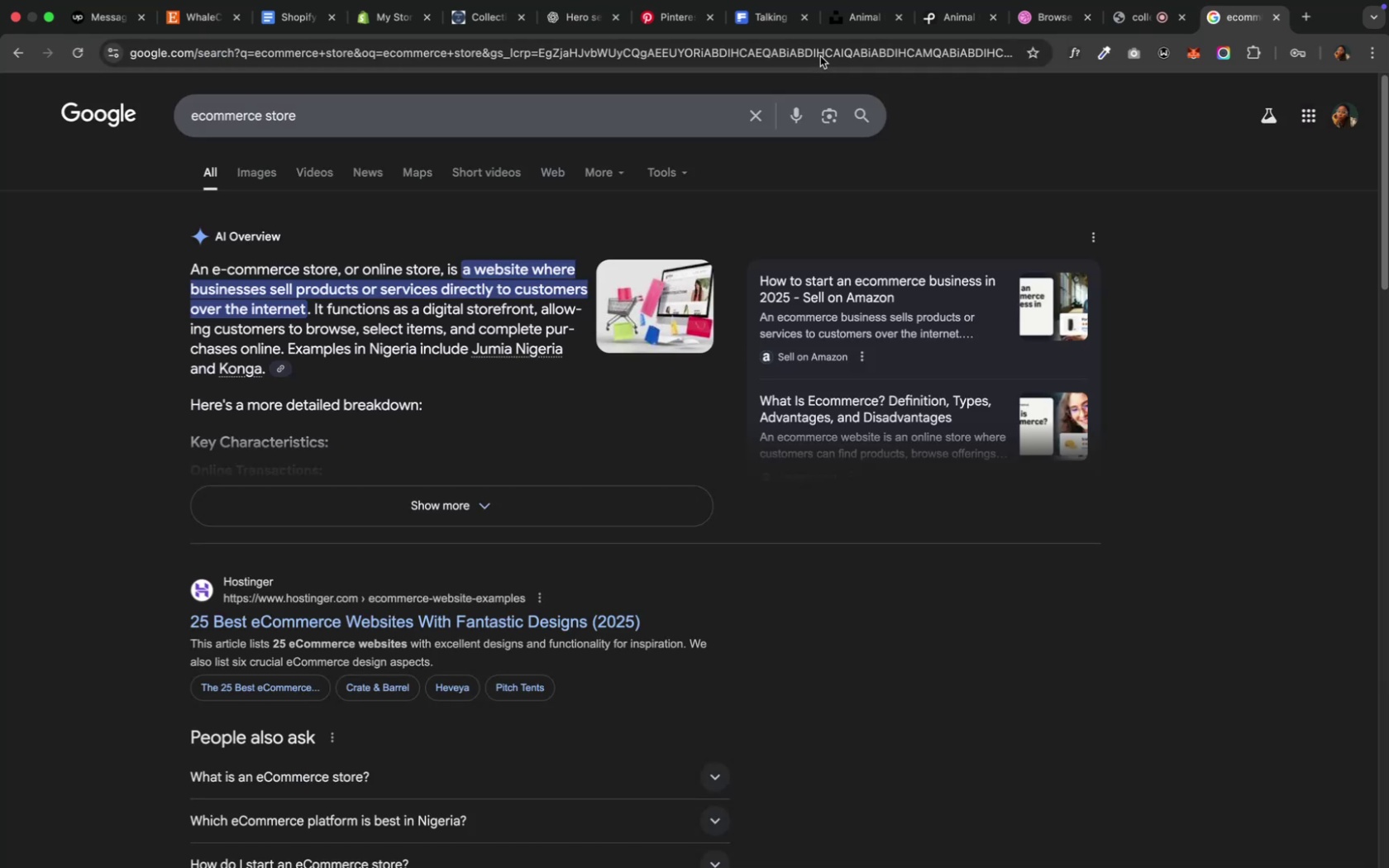 
wait(10.83)
 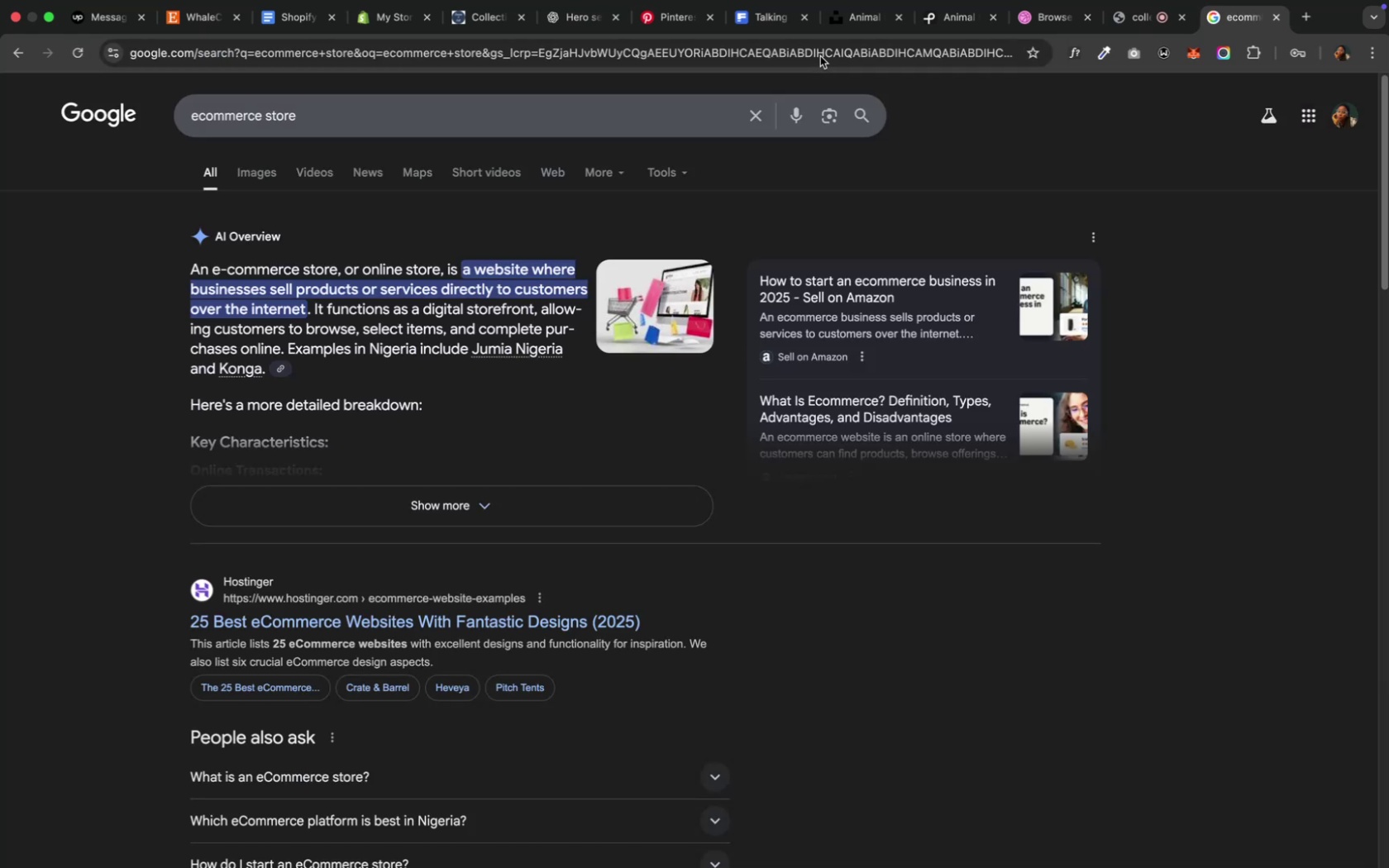 
left_click([1271, 17])
 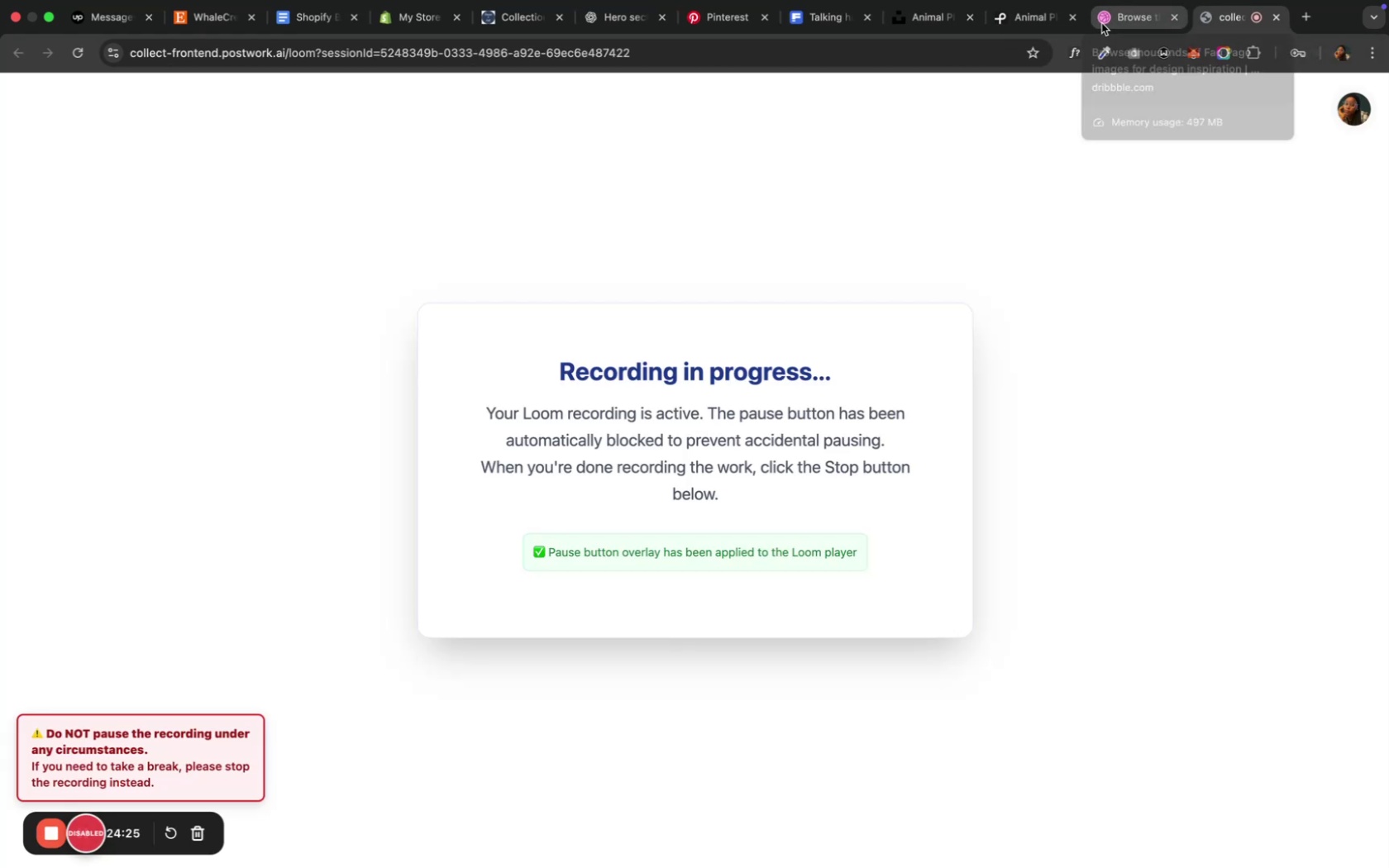 
left_click([1100, 23])
 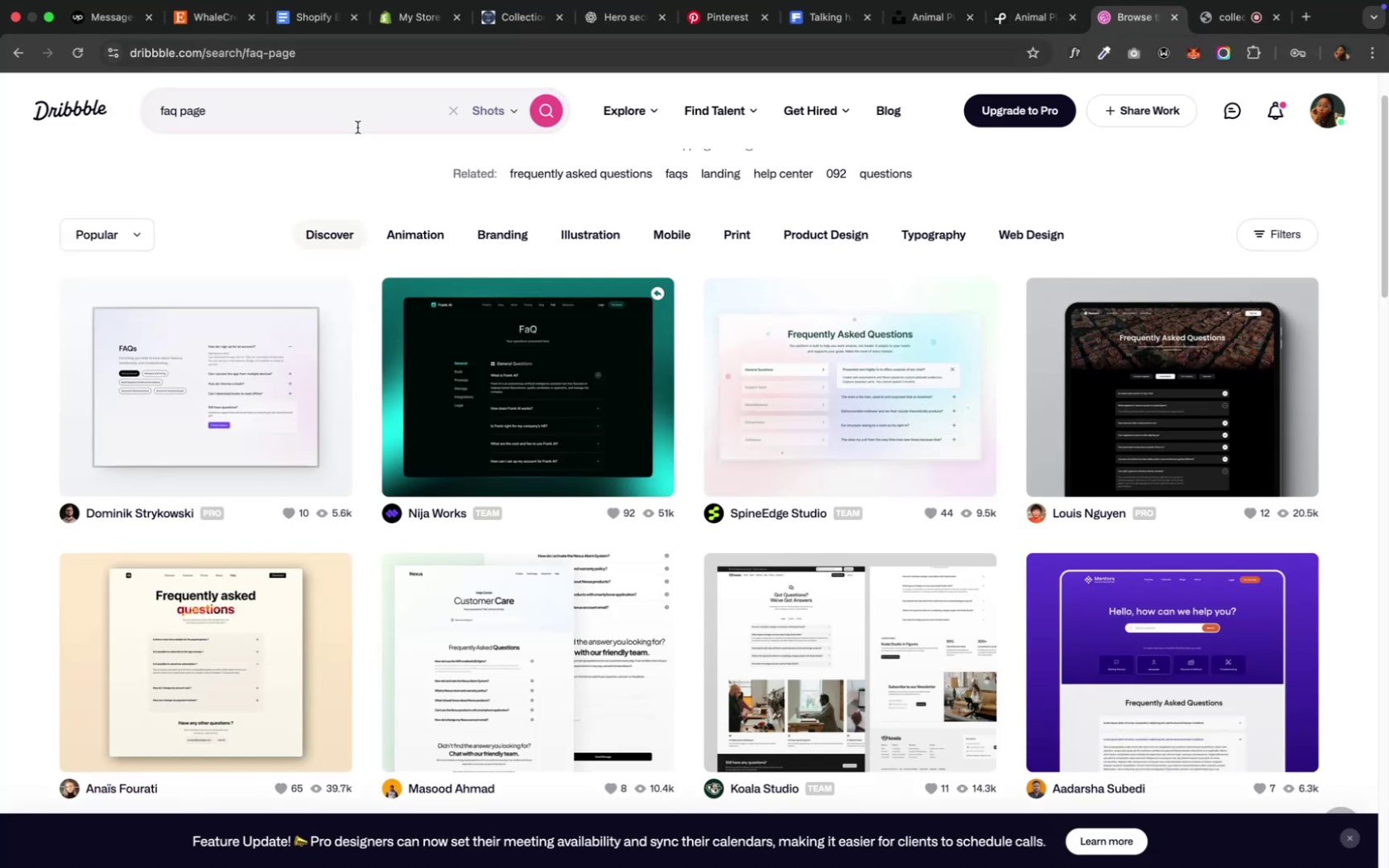 
left_click([214, 122])
 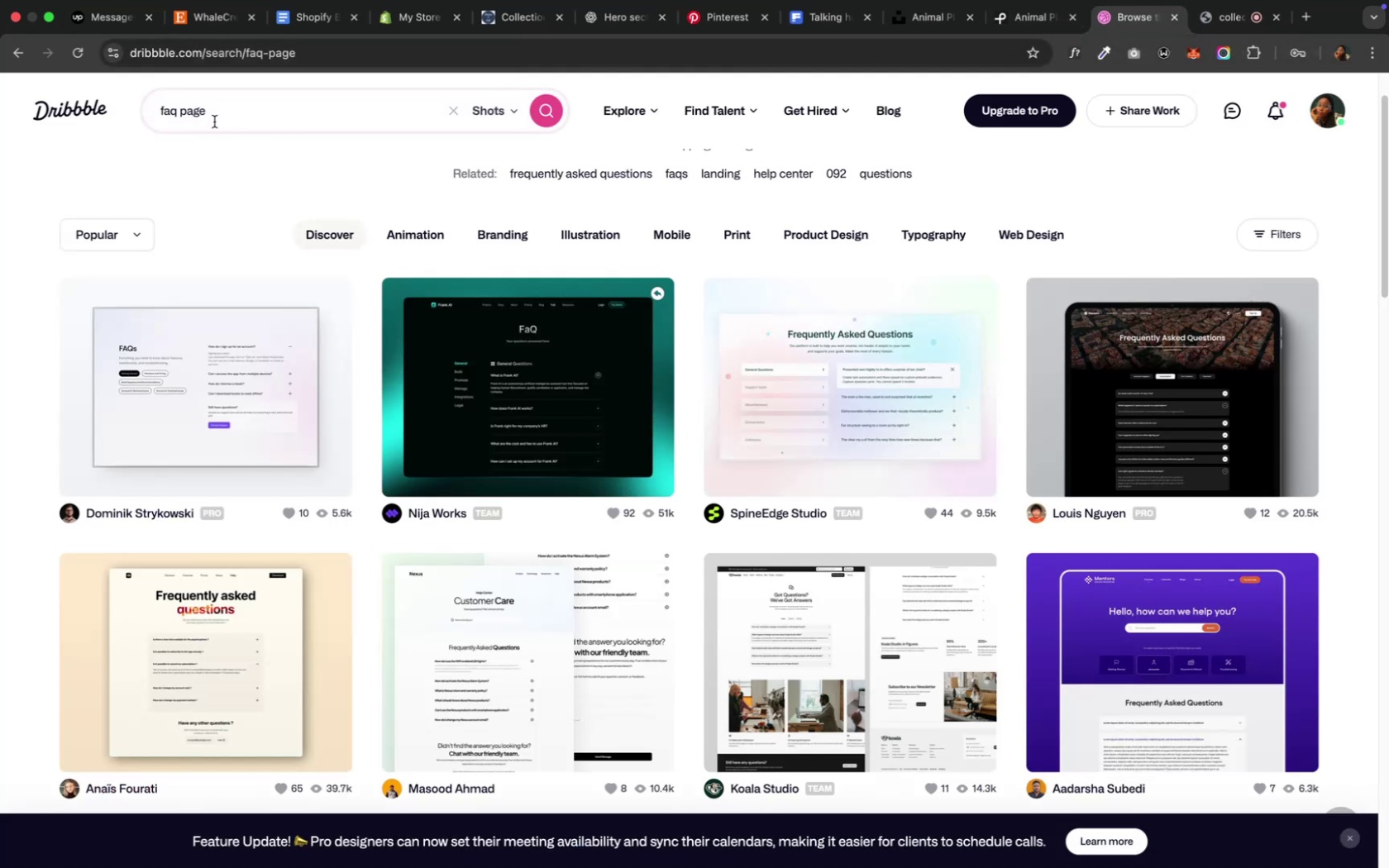 
key(Meta+CommandLeft)
 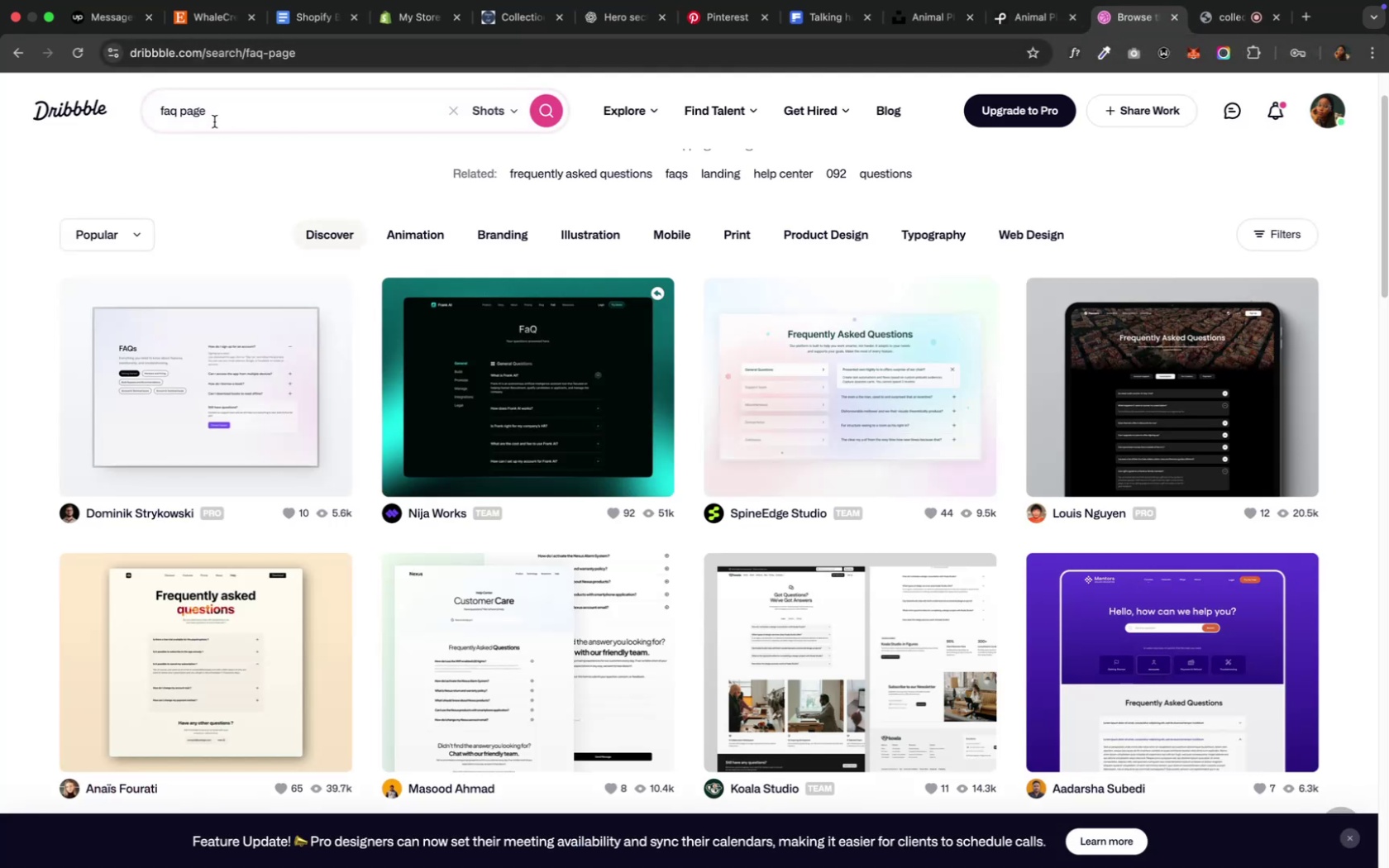 
key(Meta+A)
 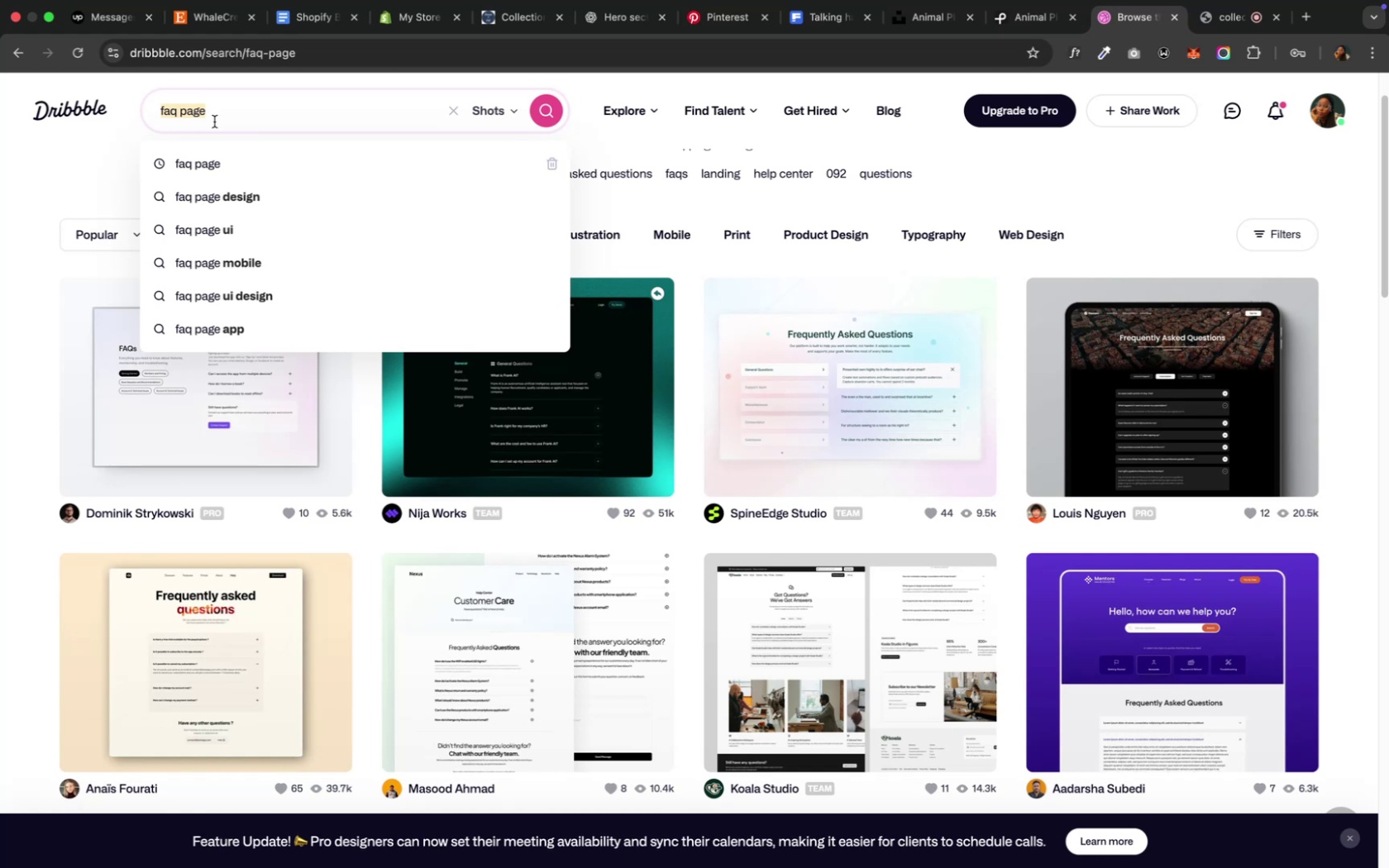 
type(Ecommerw)
key(Backspace)
type(es )
key(Backspace)
key(Backspace)
type( store)
 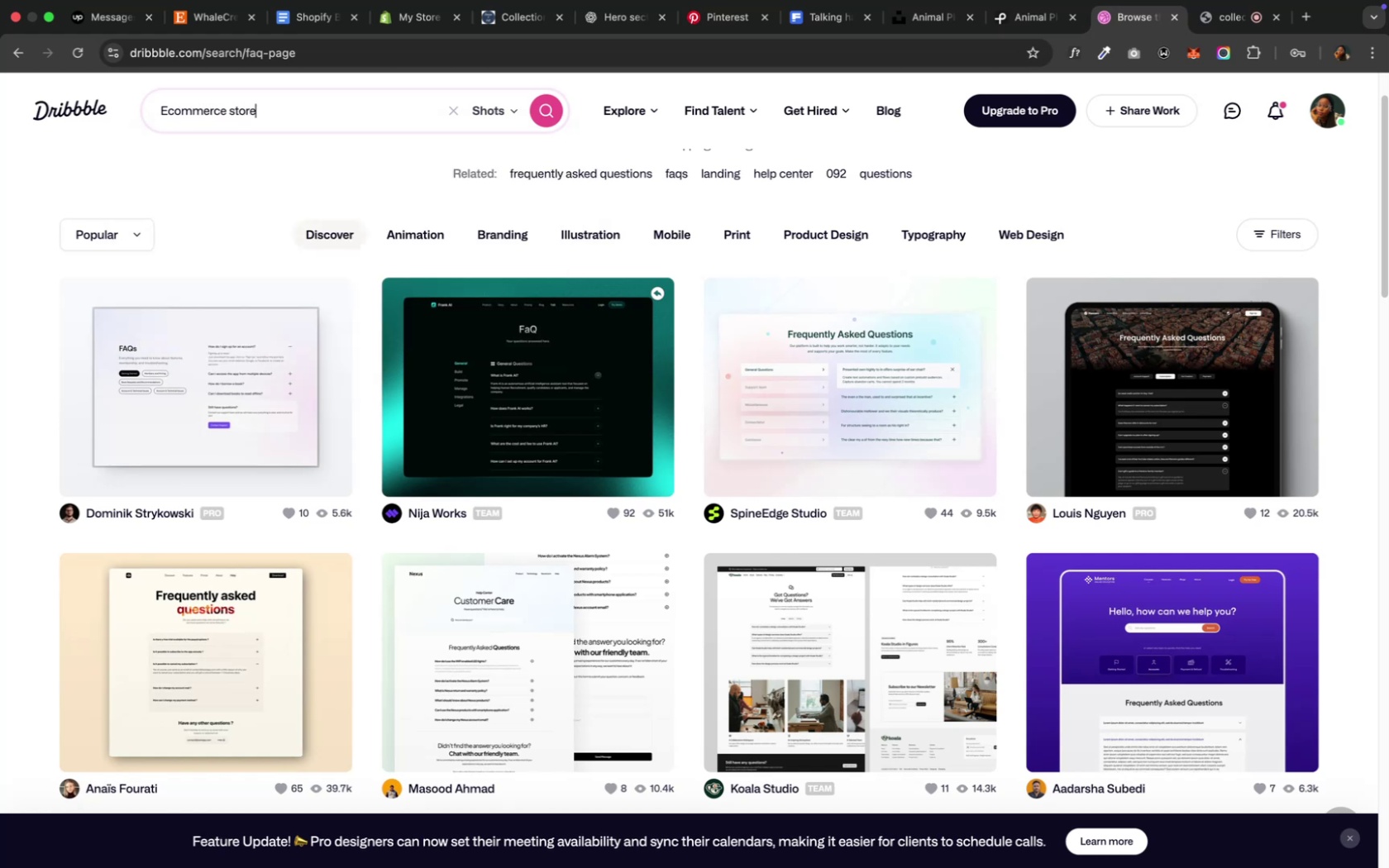 
key(Enter)
 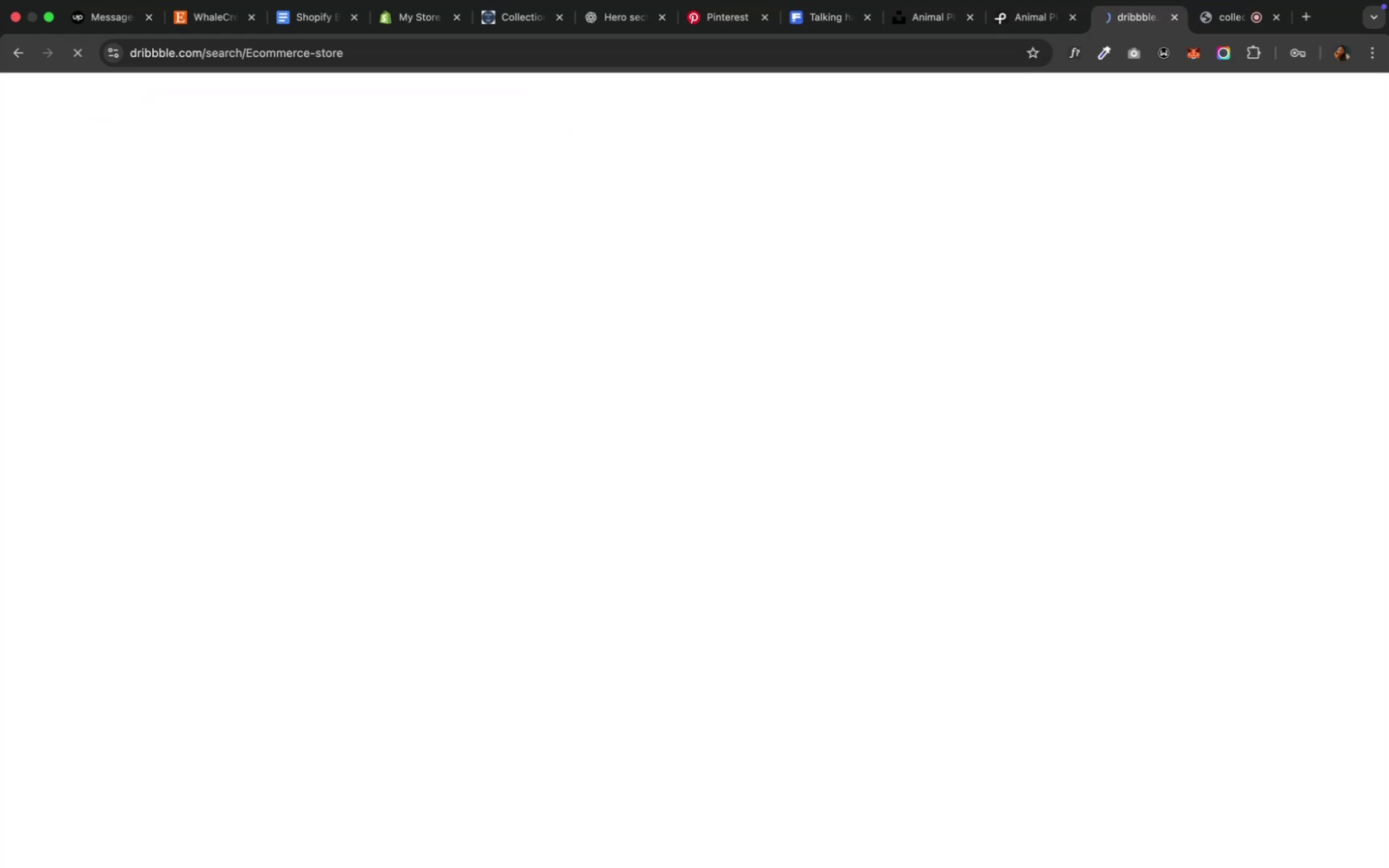 
wait(9.88)
 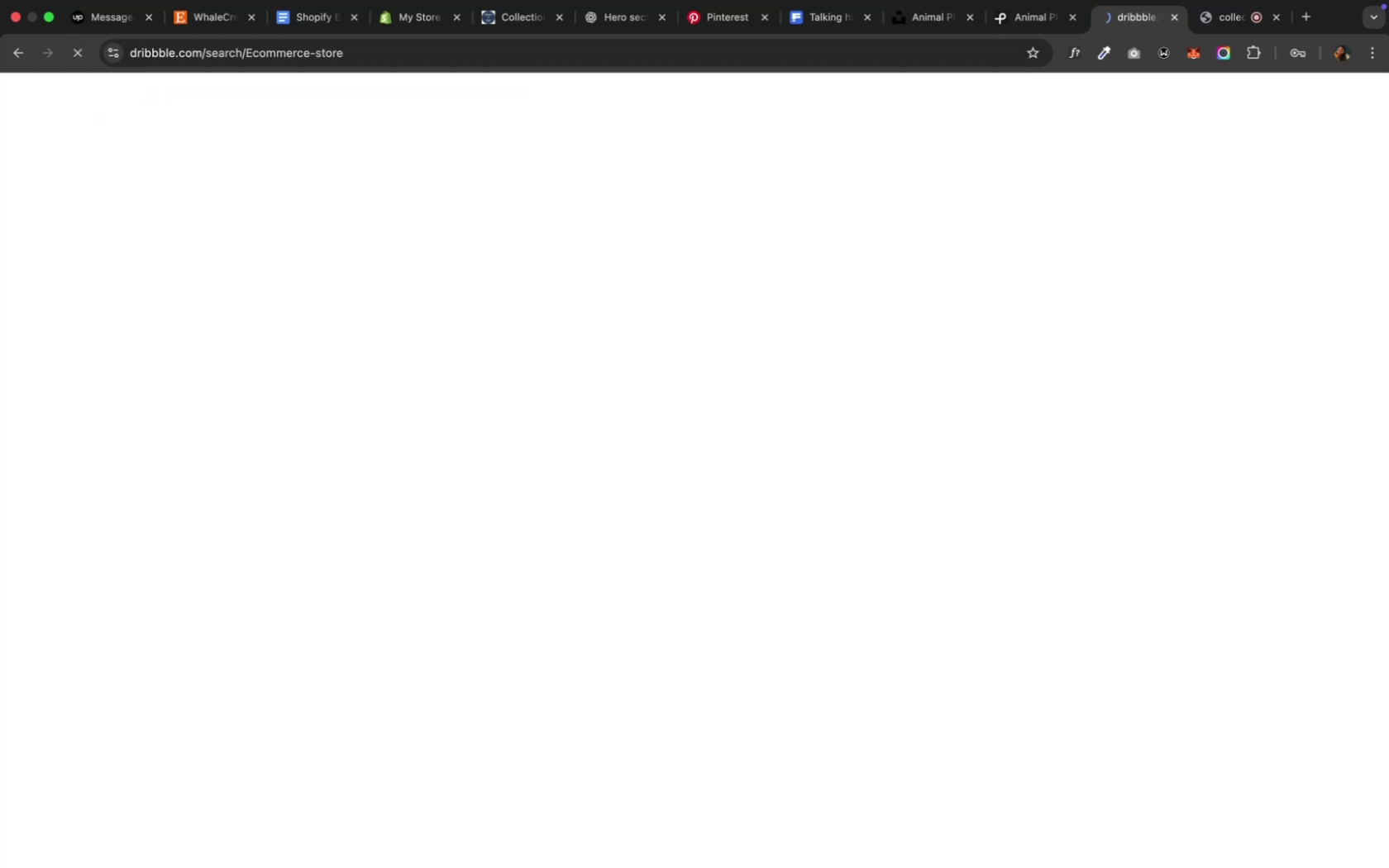 
mouse_move([561, 652])
 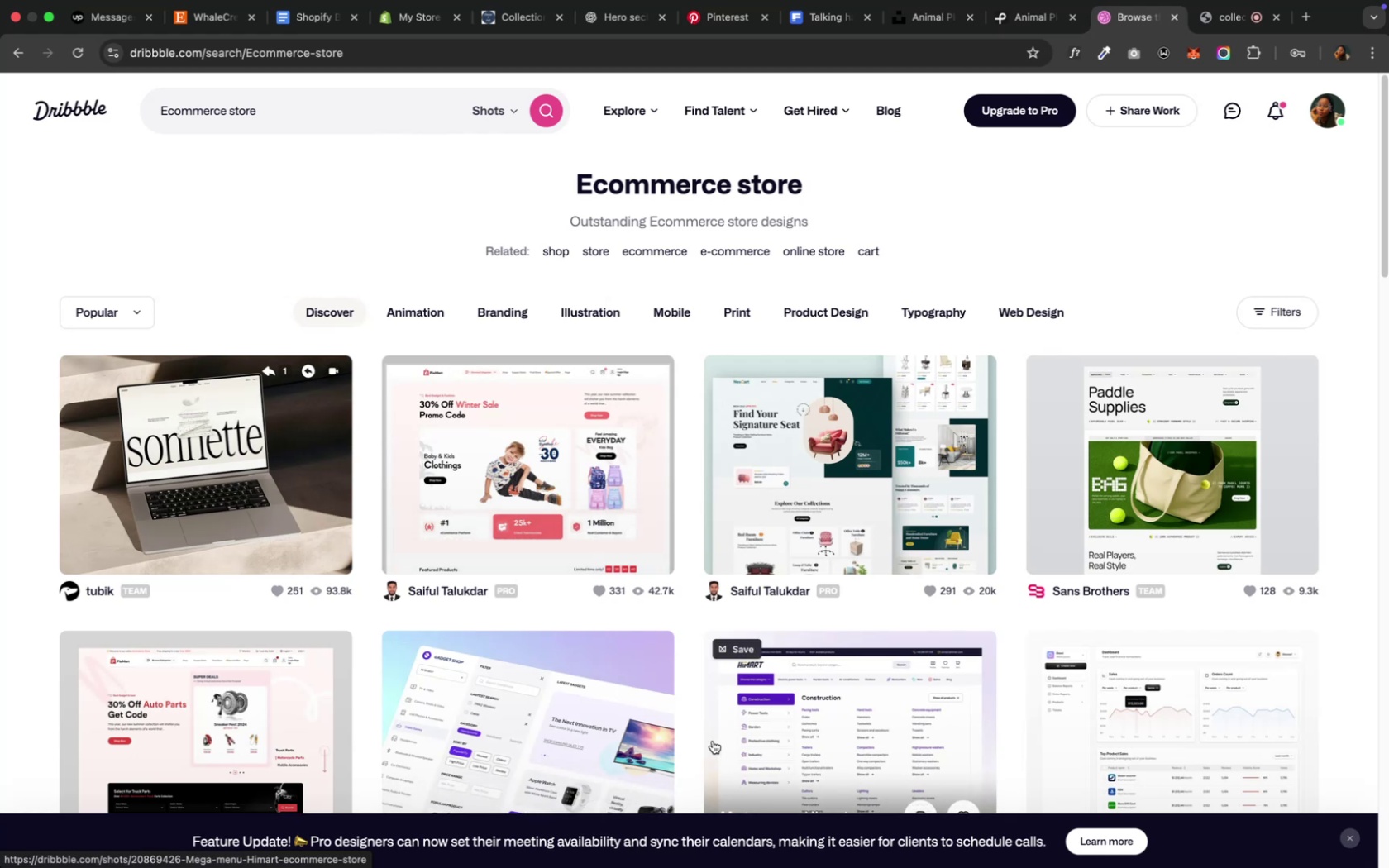 
scroll: coordinate [699, 718], scroll_direction: down, amount: 14.0
 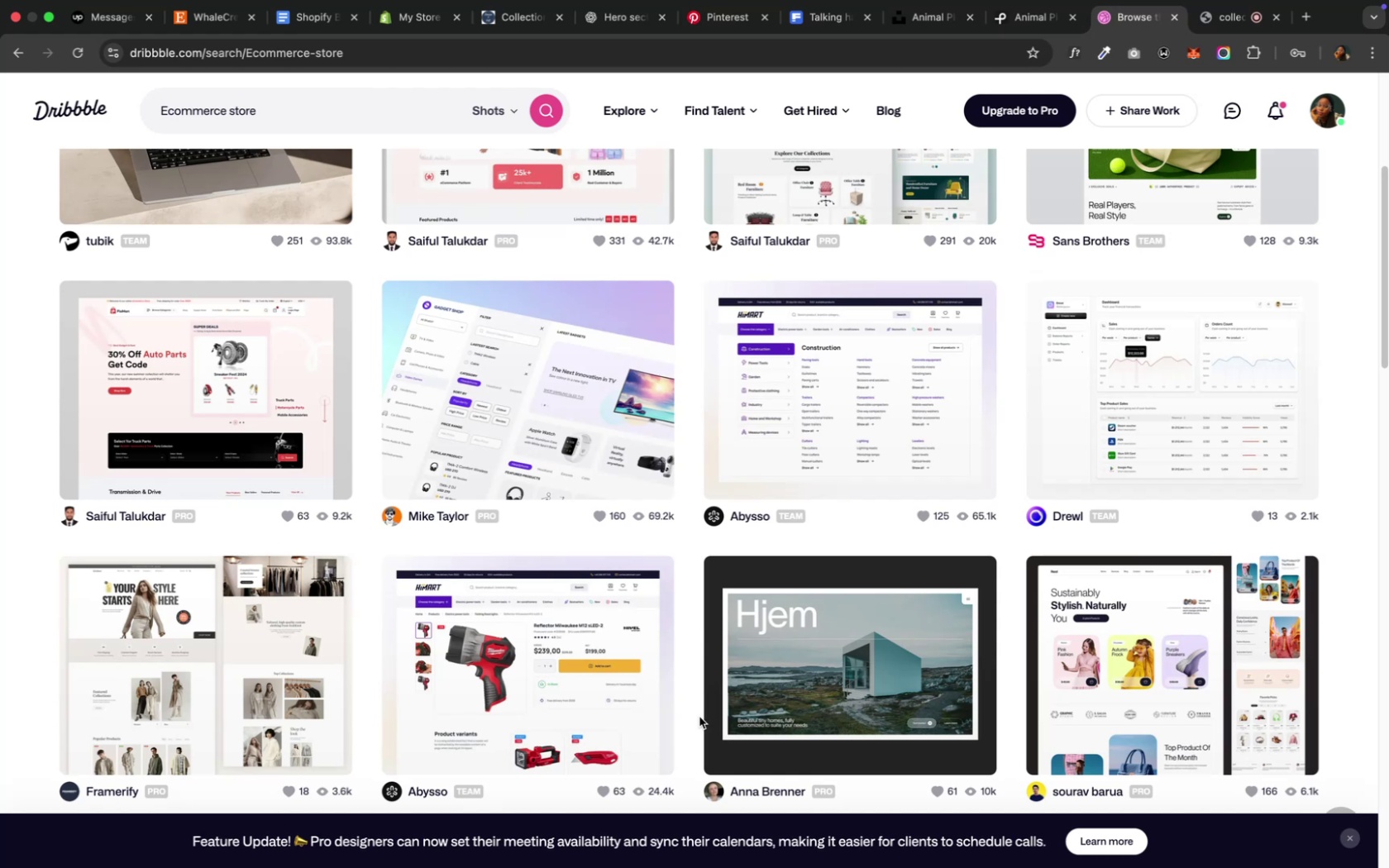 
wait(6.65)
 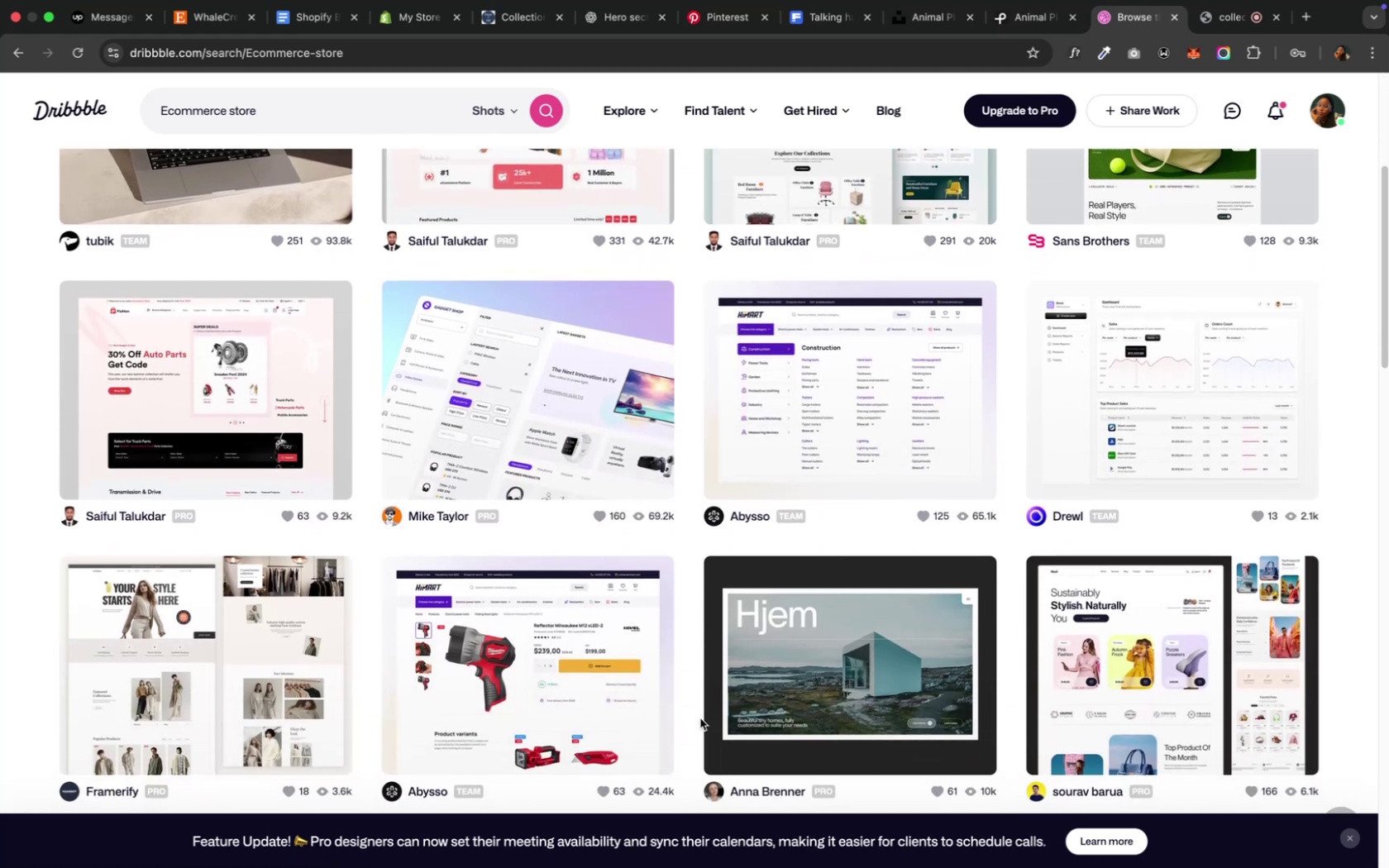 
scroll: coordinate [697, 716], scroll_direction: down, amount: 29.0
 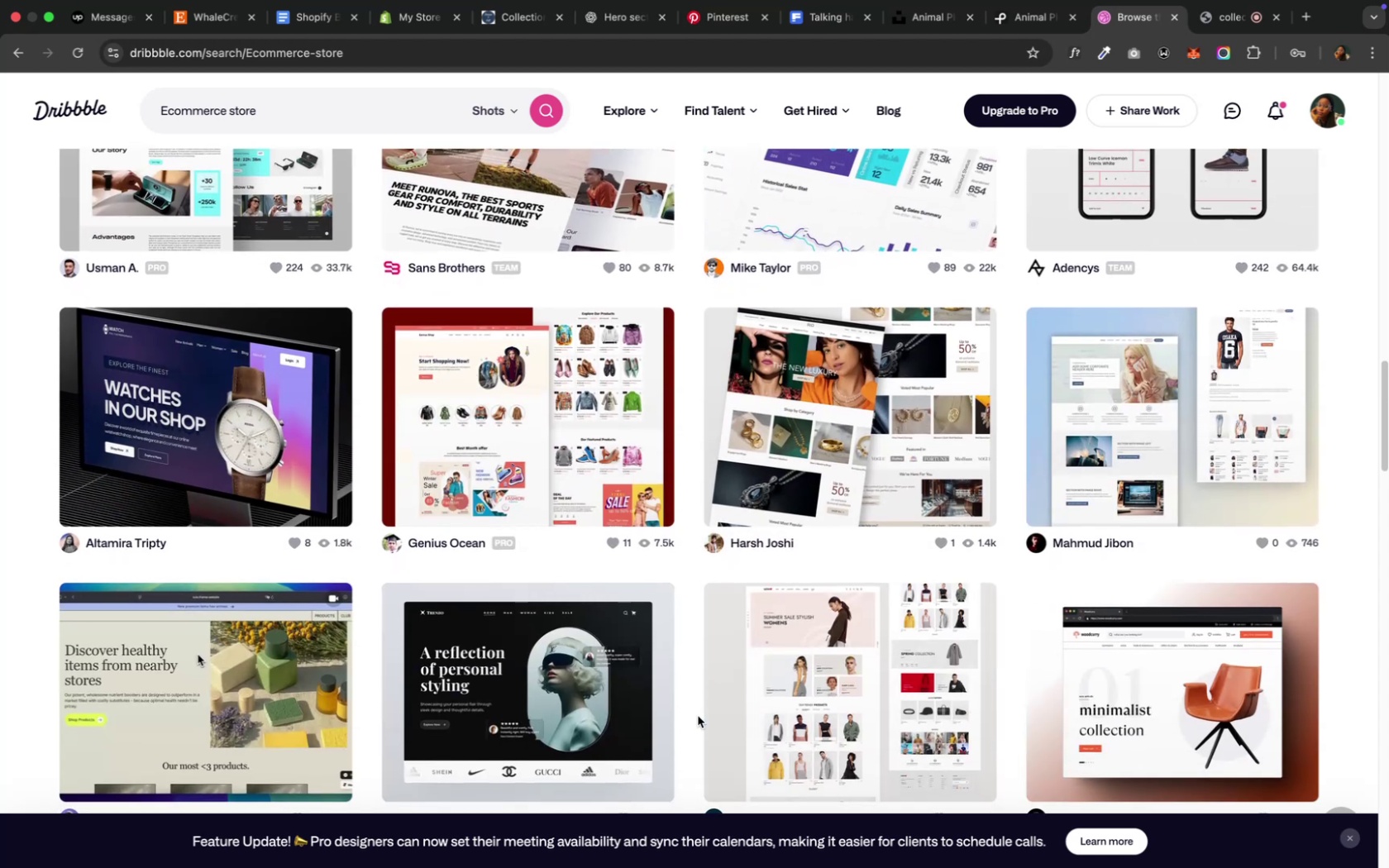 
scroll: coordinate [696, 715], scroll_direction: down, amount: 20.0
 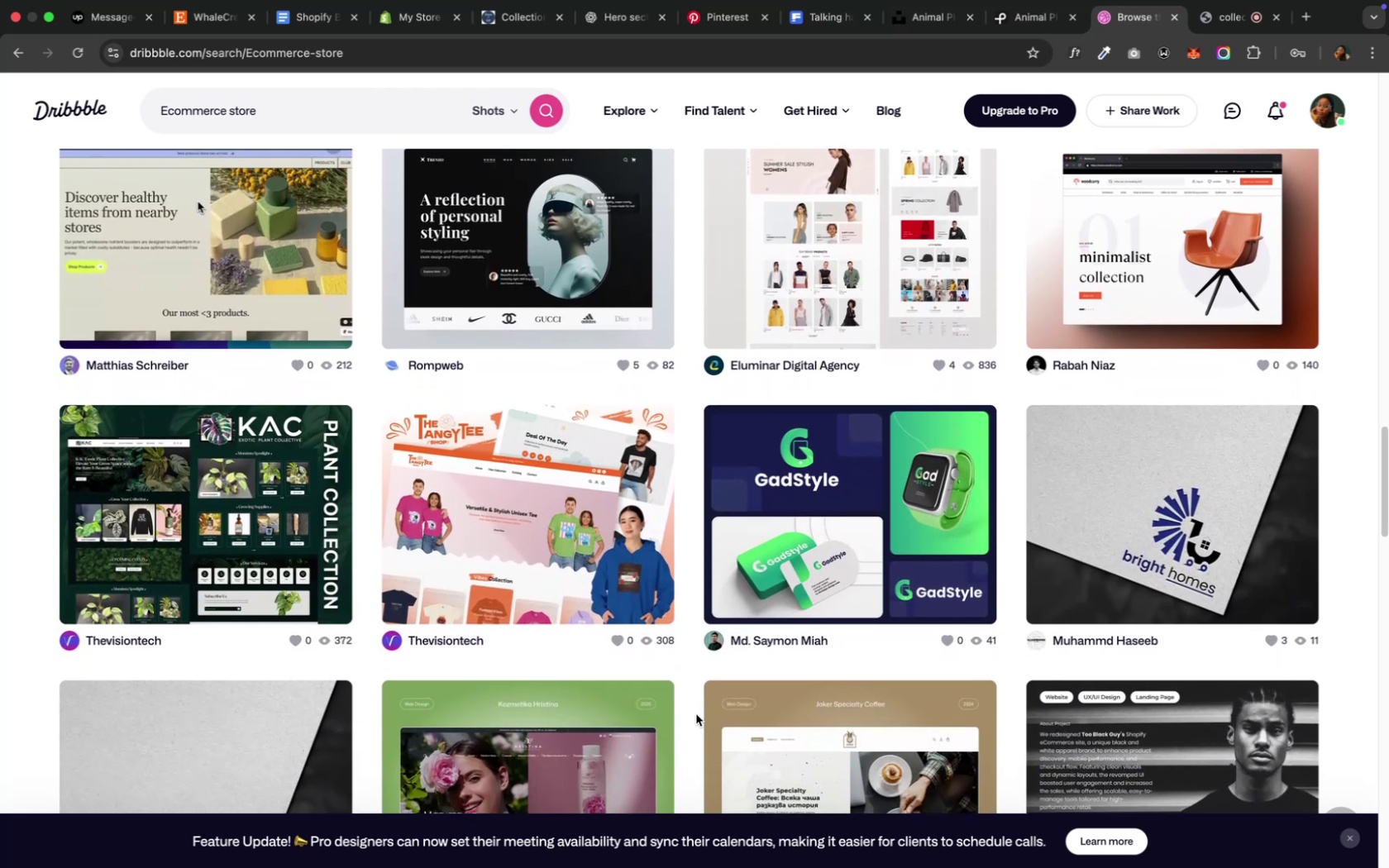 
scroll: coordinate [695, 714], scroll_direction: down, amount: 22.0
 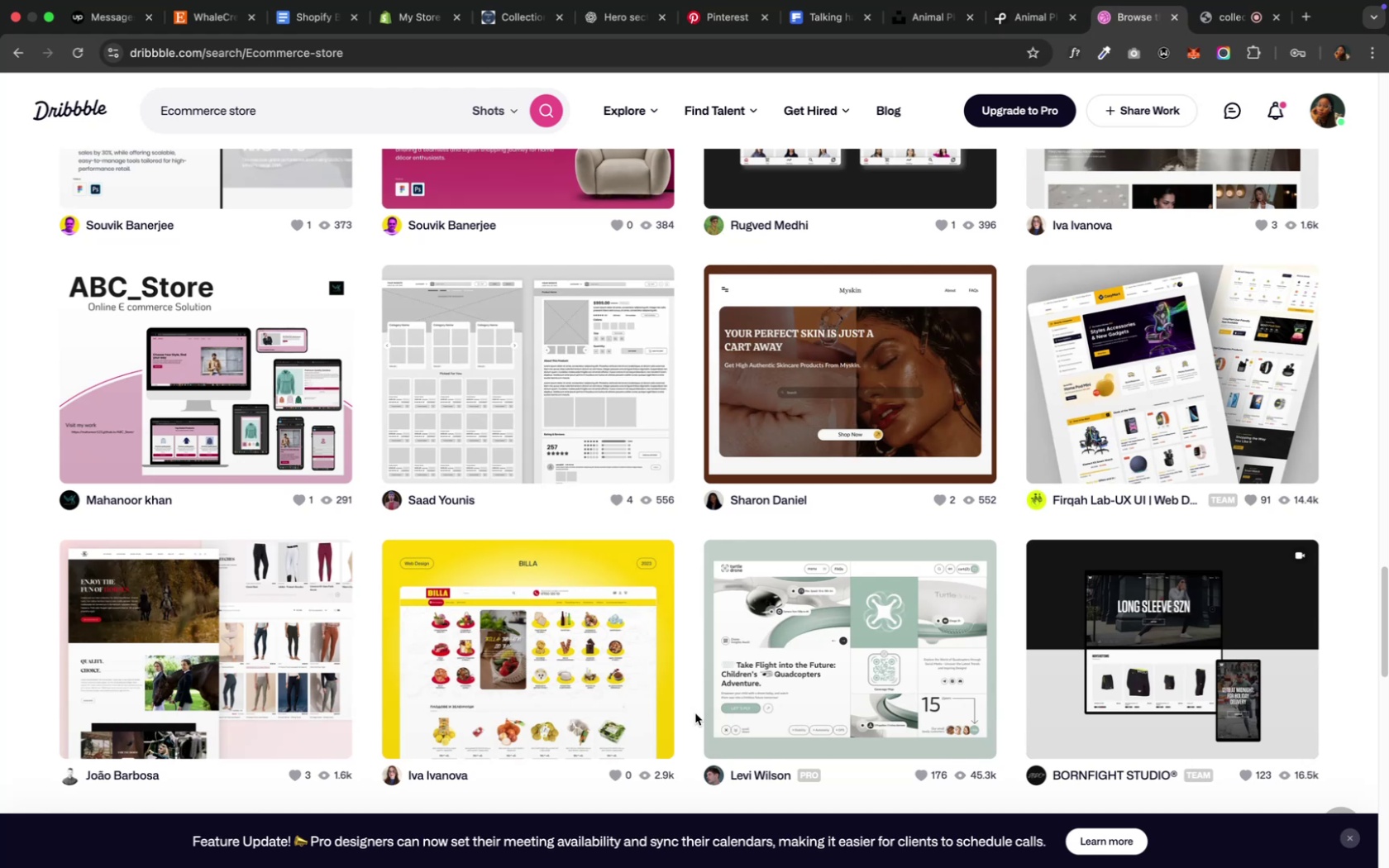 
scroll: coordinate [694, 713], scroll_direction: down, amount: 16.0
 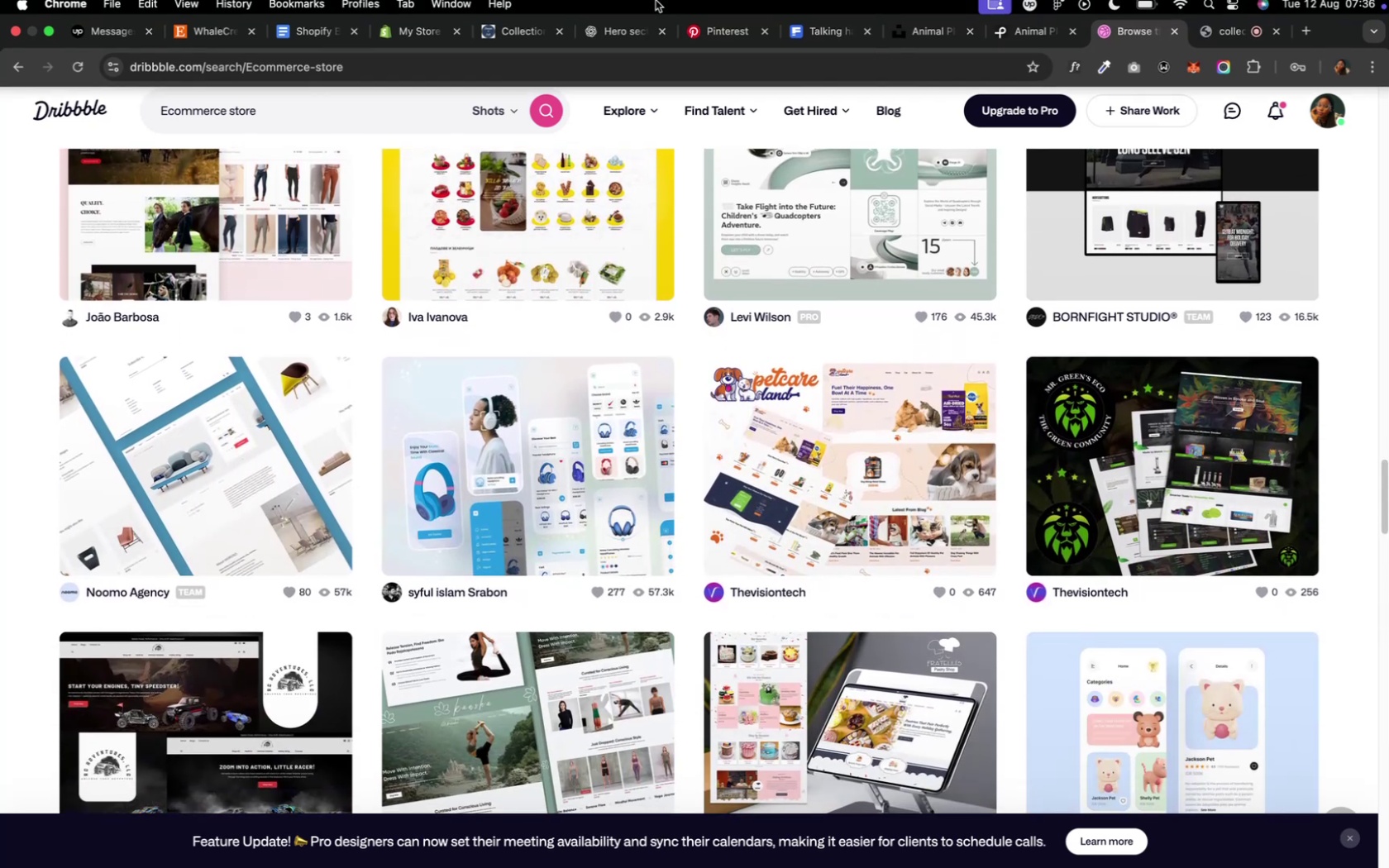 
mouse_move([350, 45])
 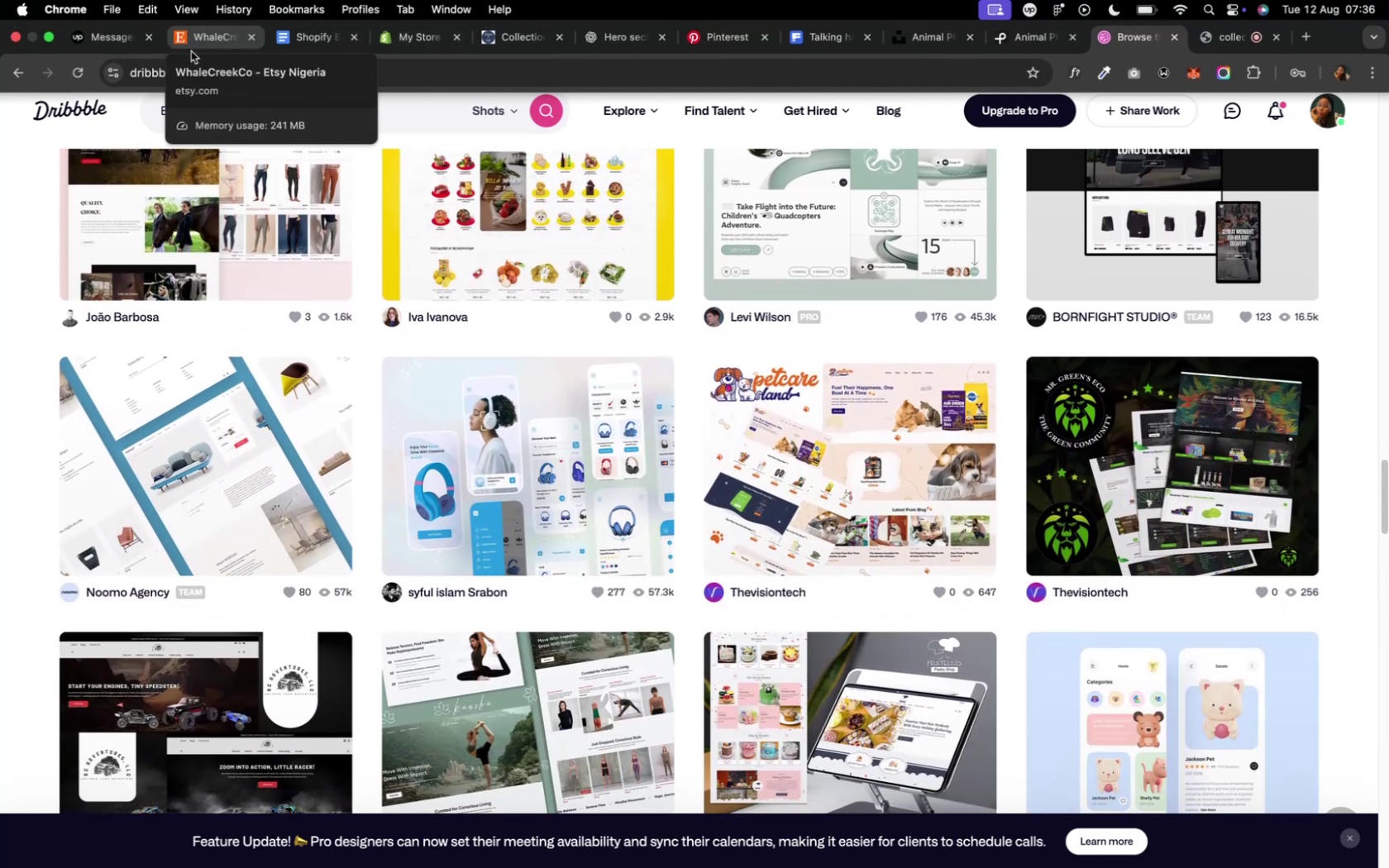 
left_click([196, 45])
 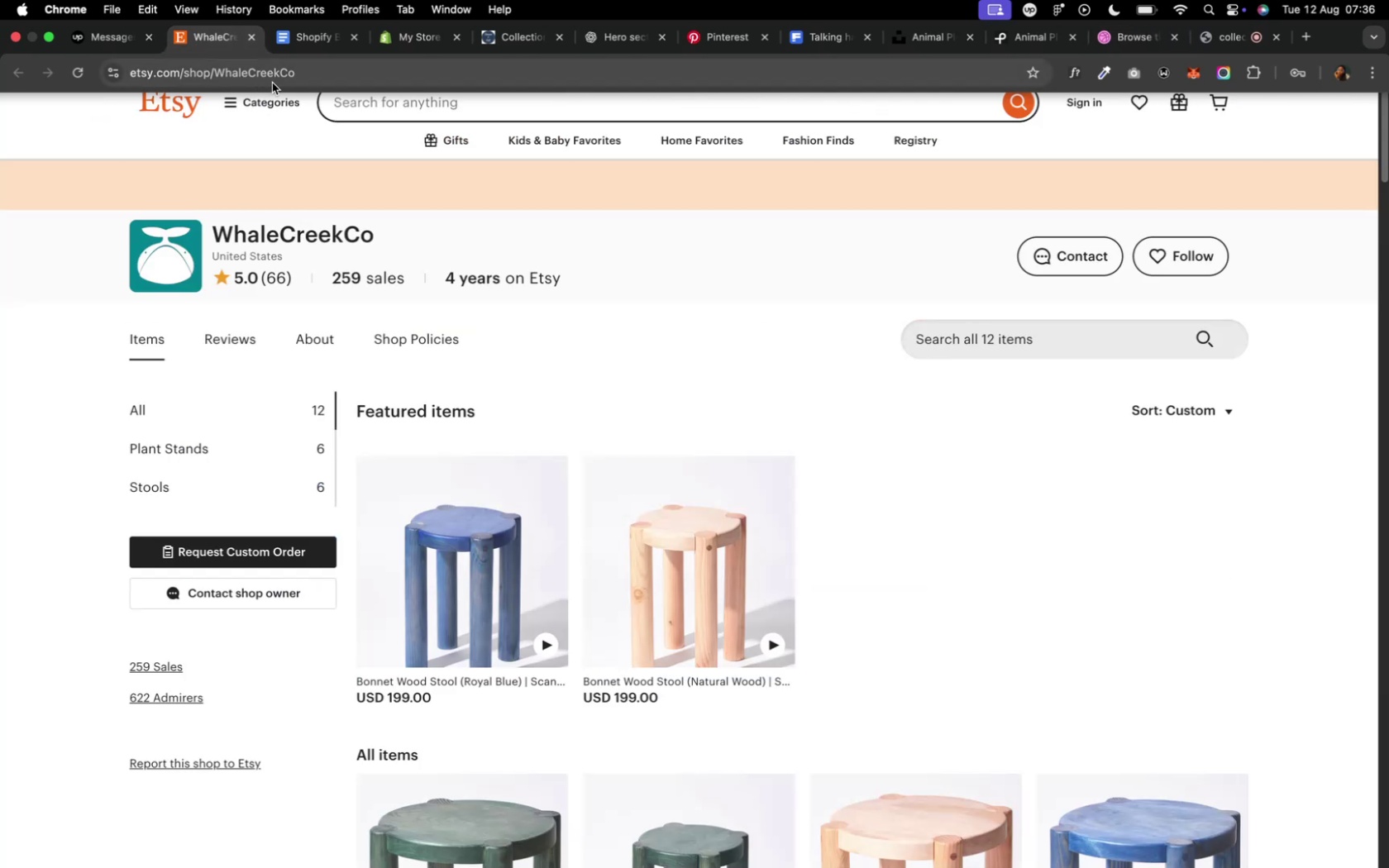 
left_click([290, 73])
 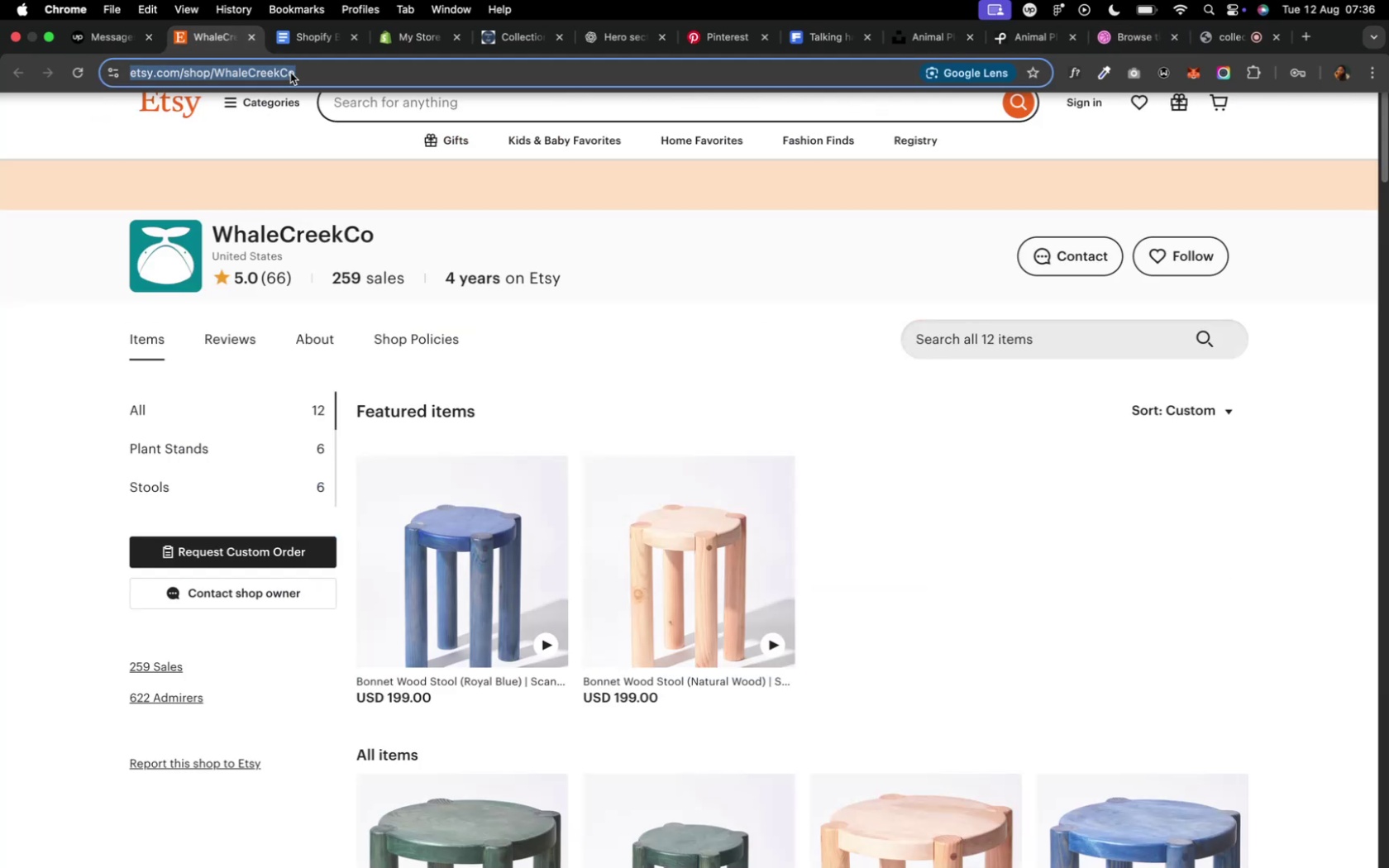 
key(Meta+C)
 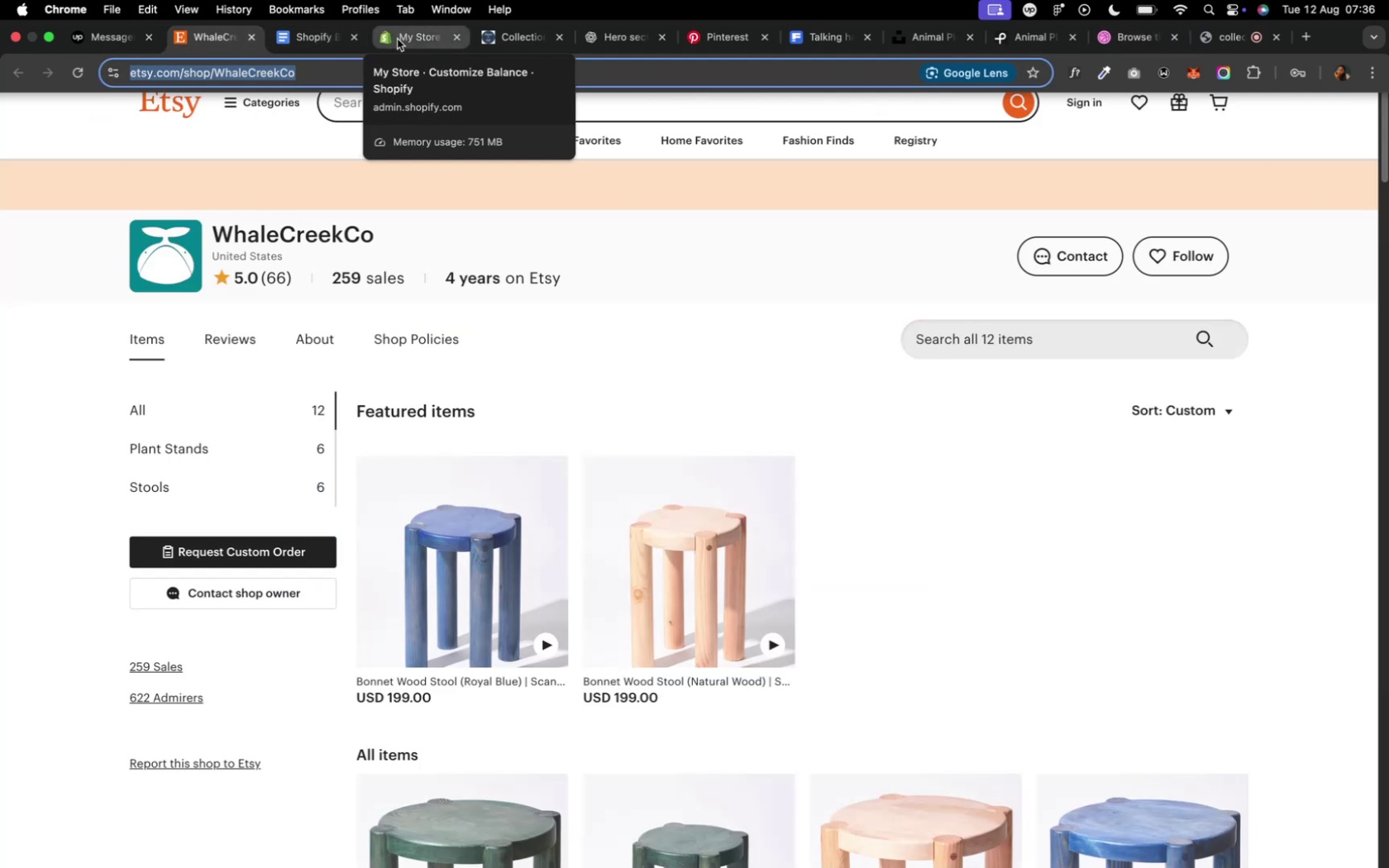 
wait(8.16)
 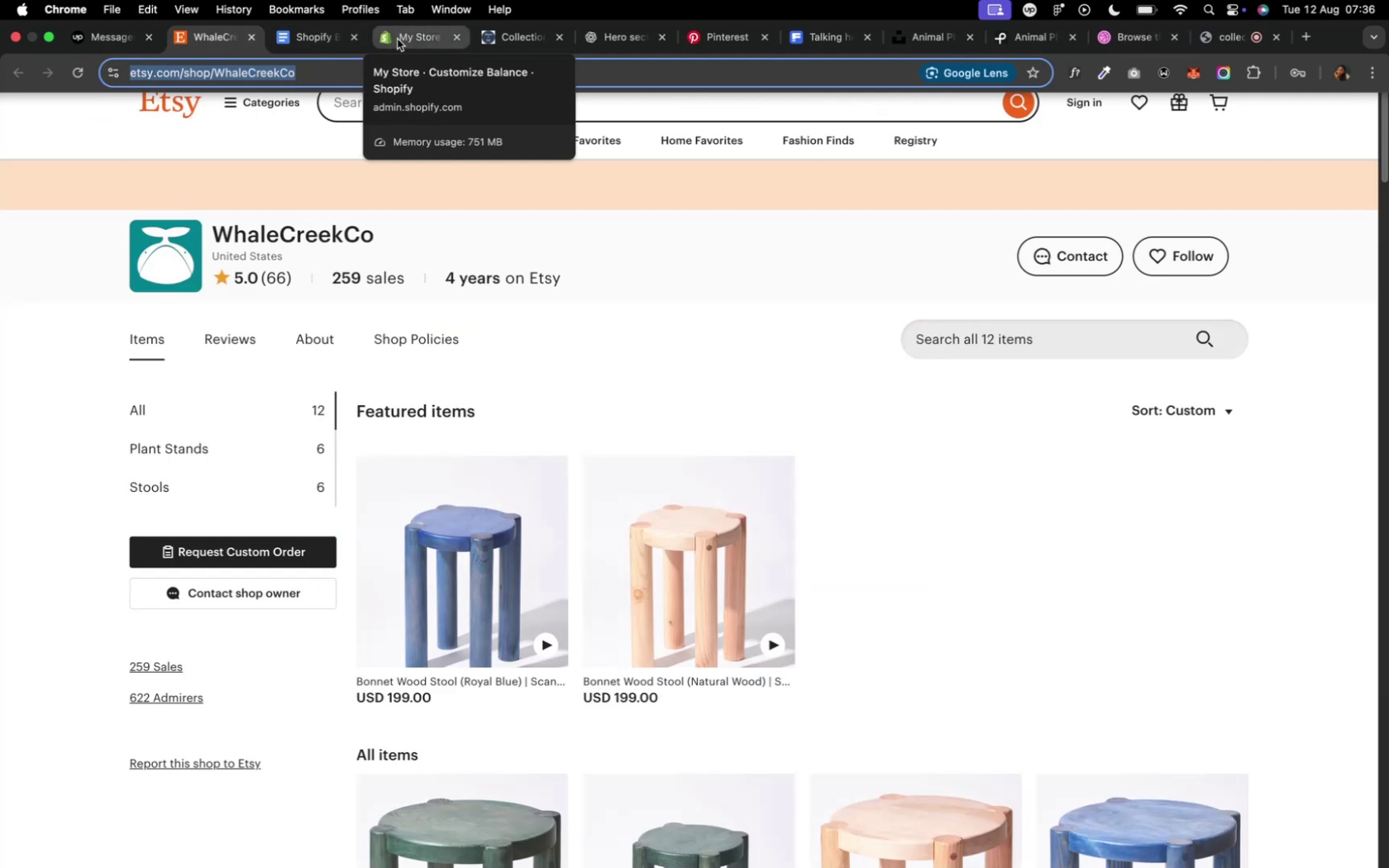 
left_click([397, 39])
 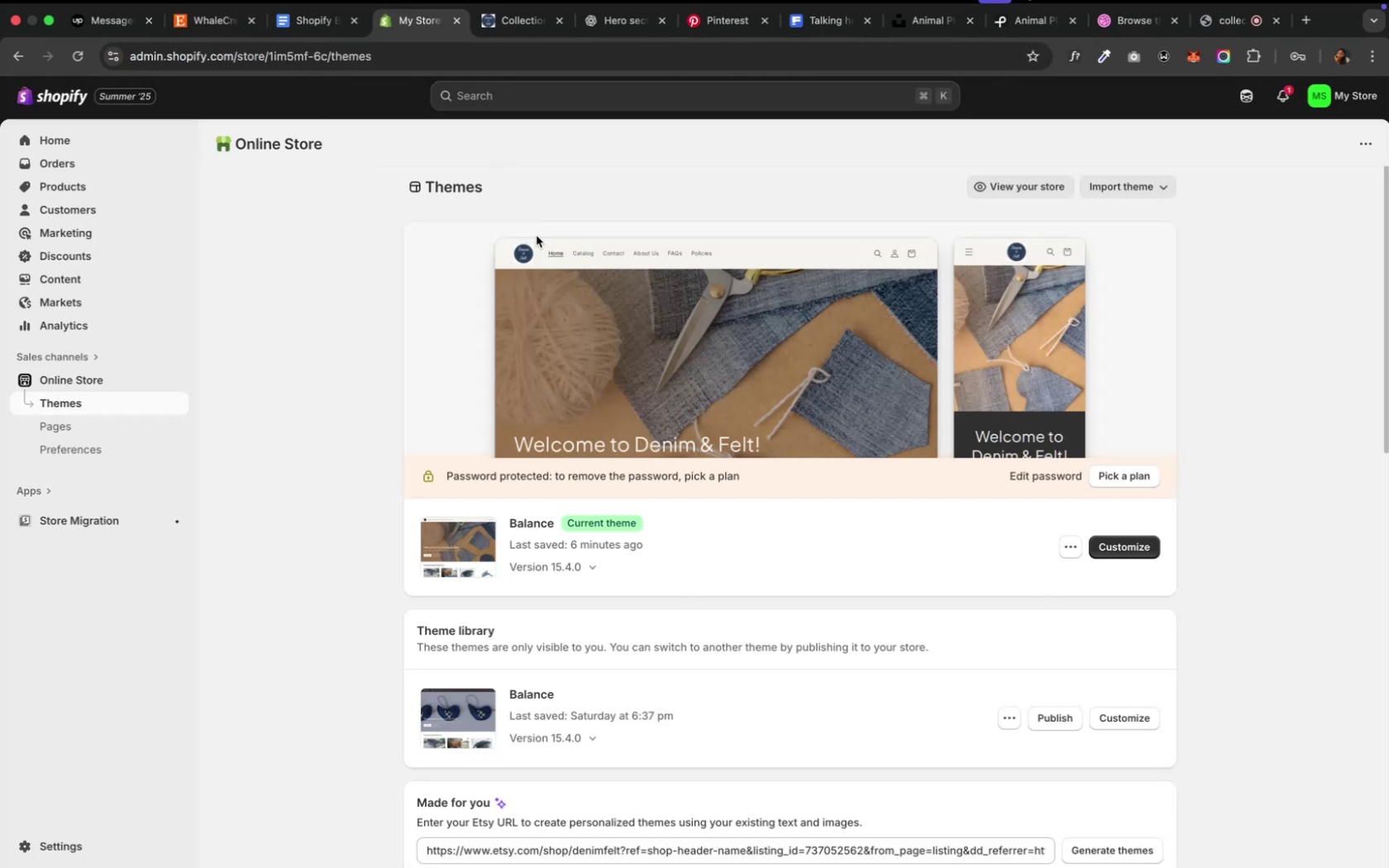 
scroll: coordinate [474, 565], scroll_direction: down, amount: 7.0
 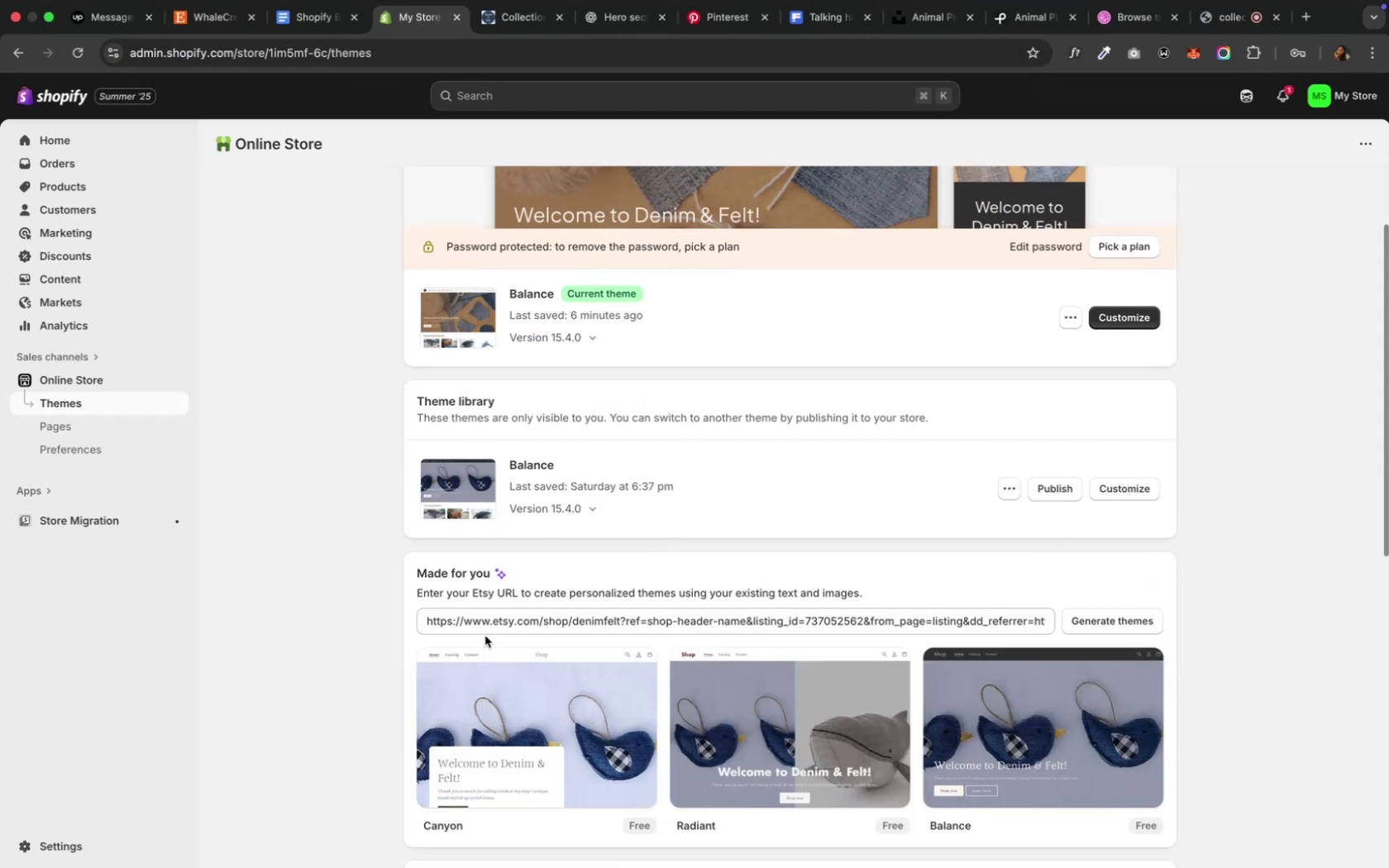 
left_click([484, 626])
 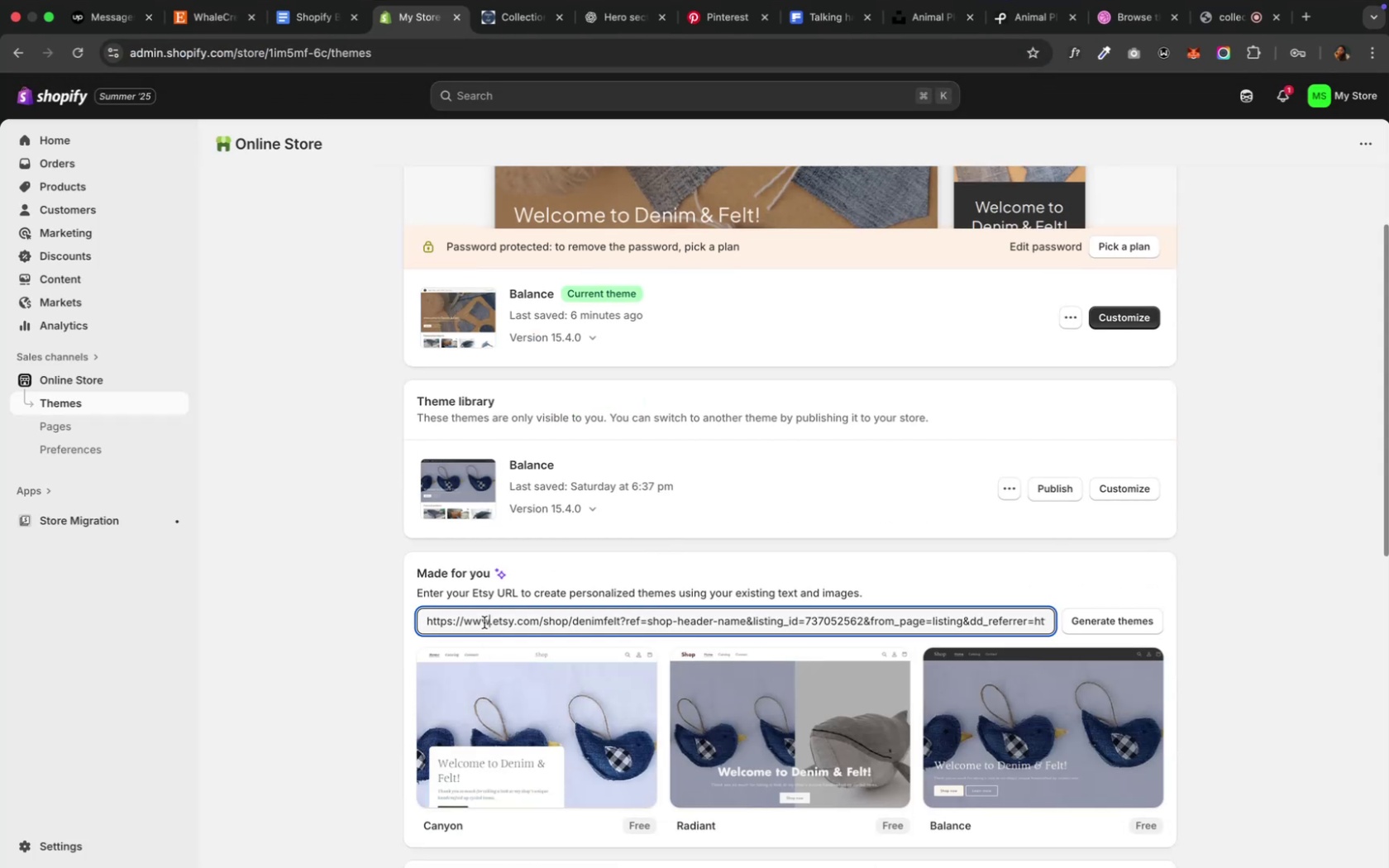 
key(Meta+A)
 